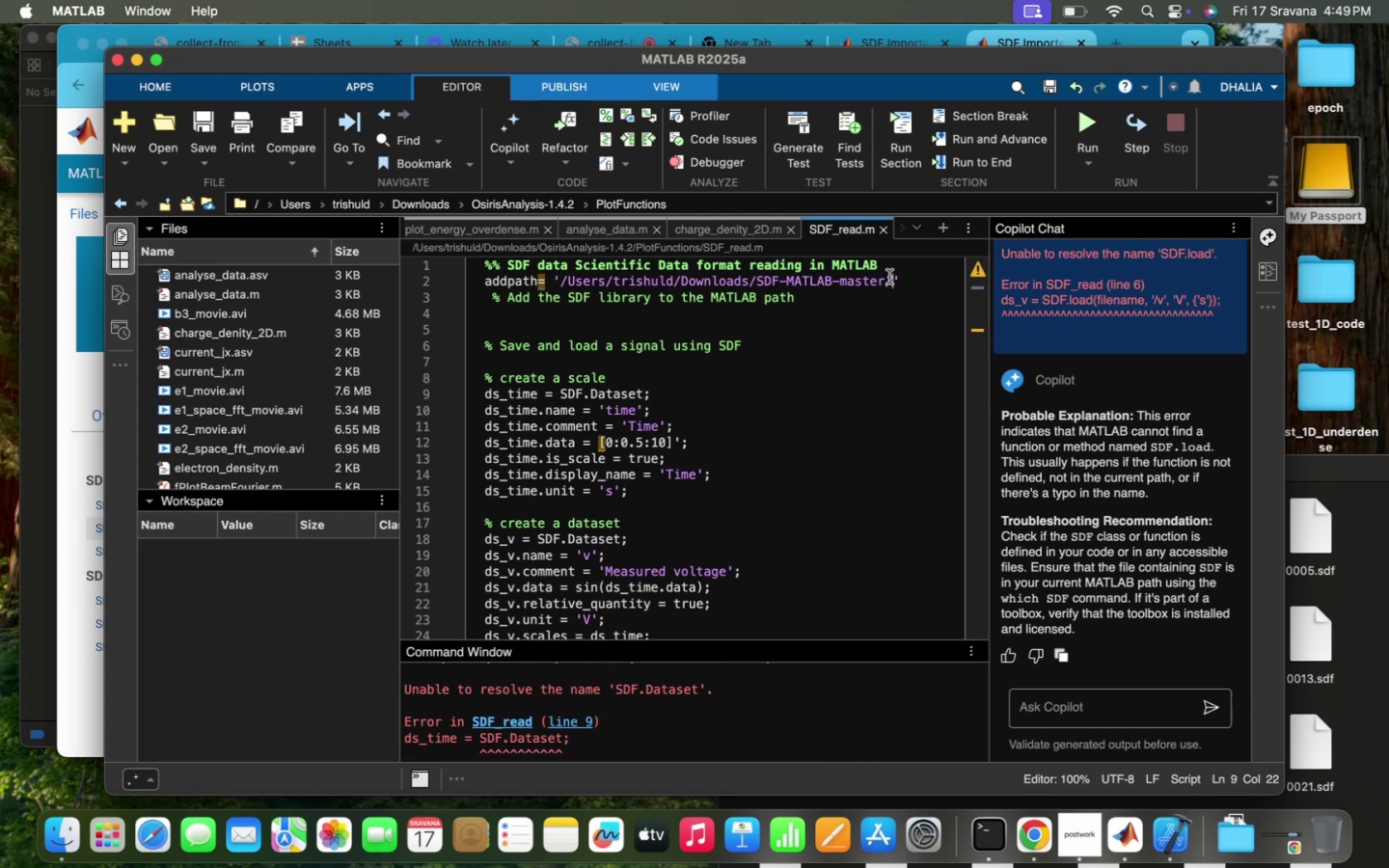 
type(SDF)
 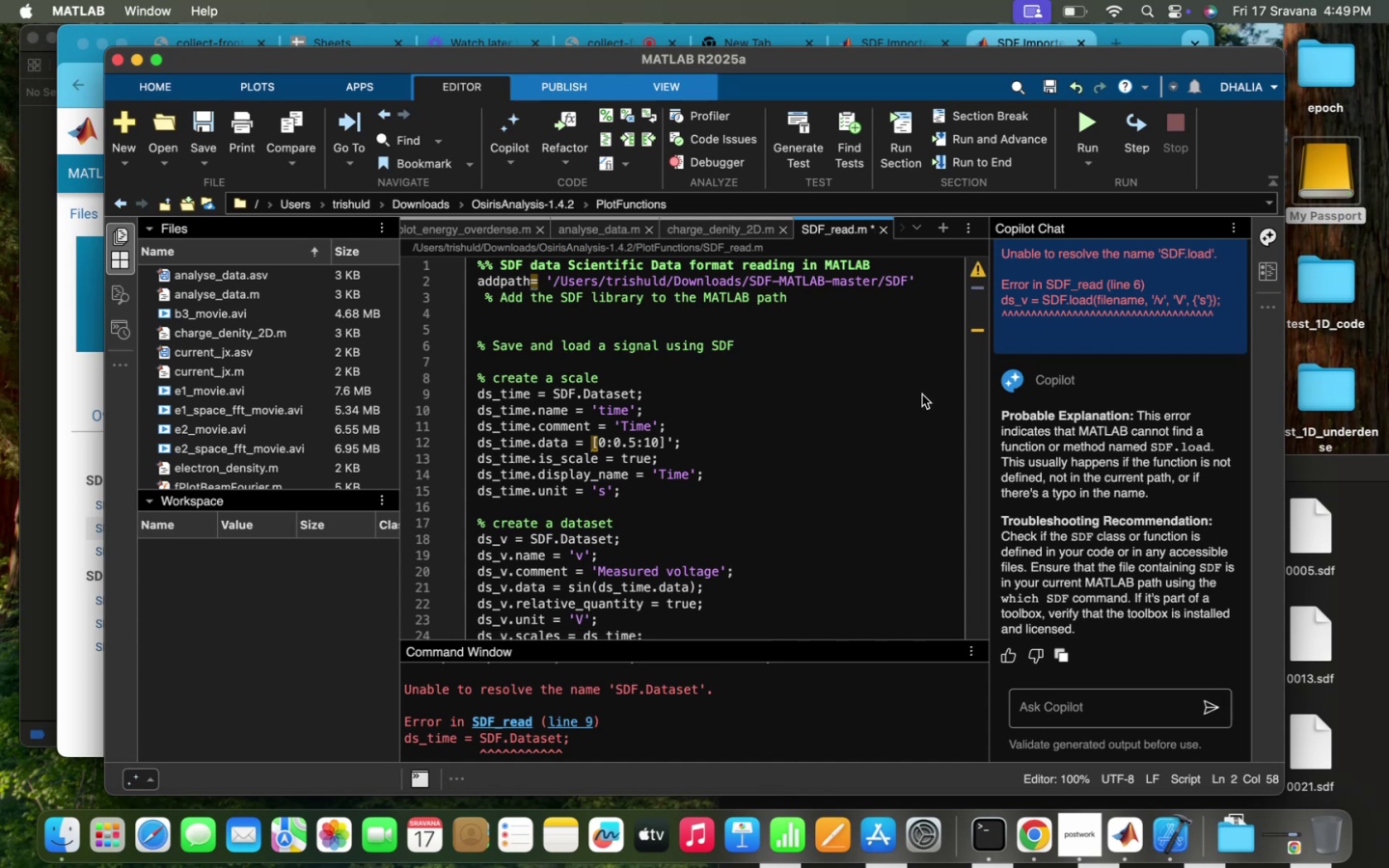 
left_click([922, 394])
 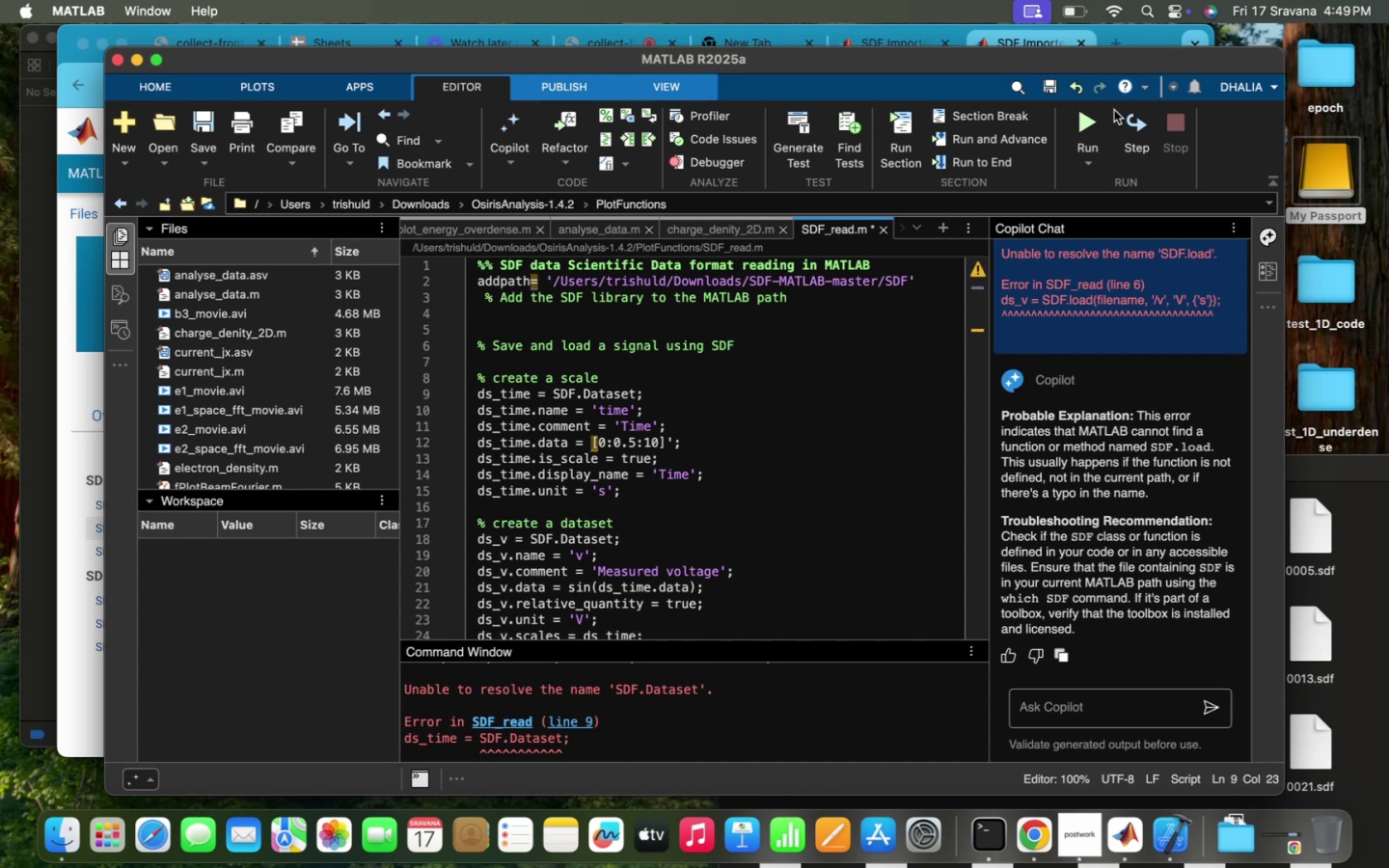 
left_click([1100, 115])
 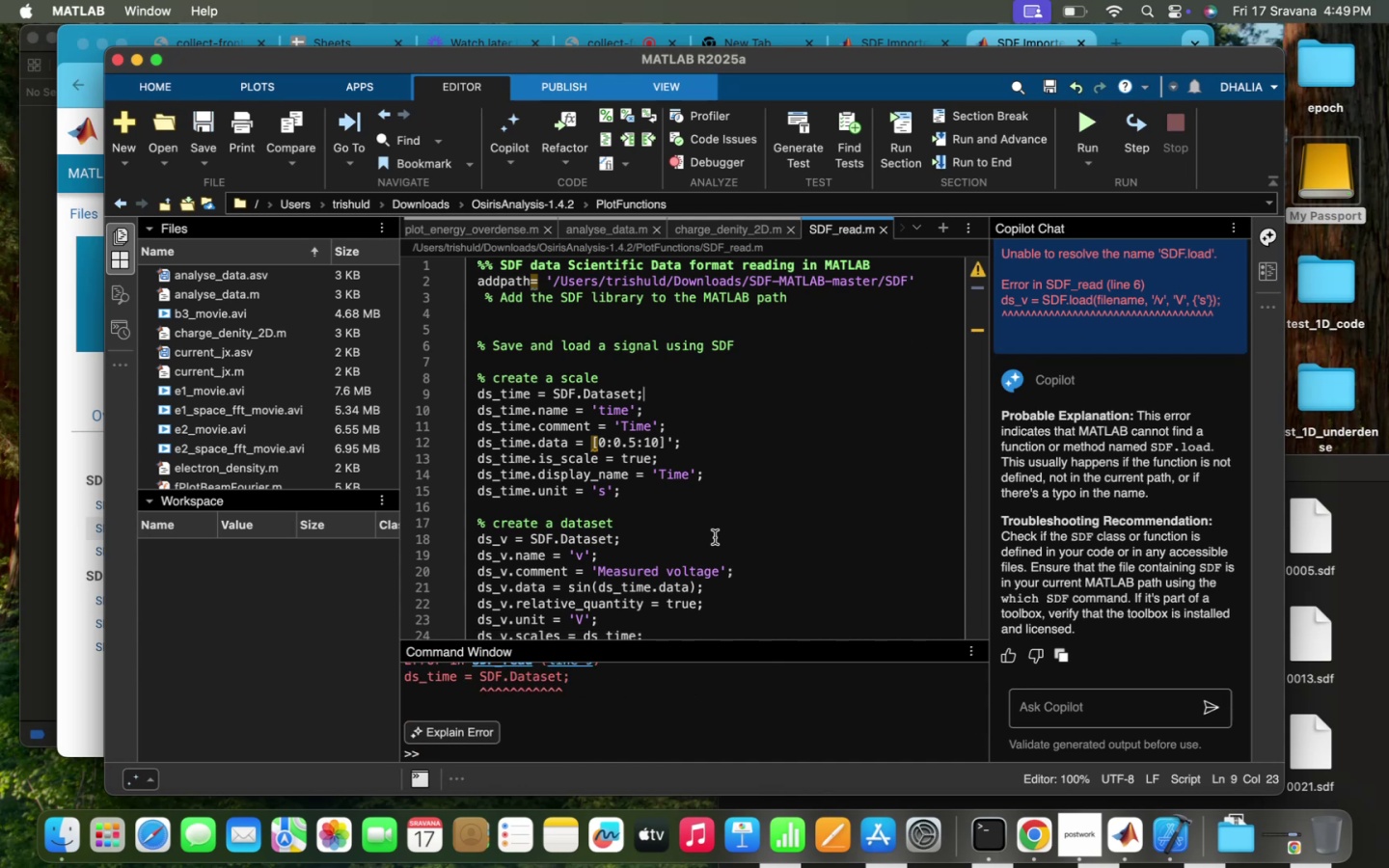 
left_click([784, 445])
 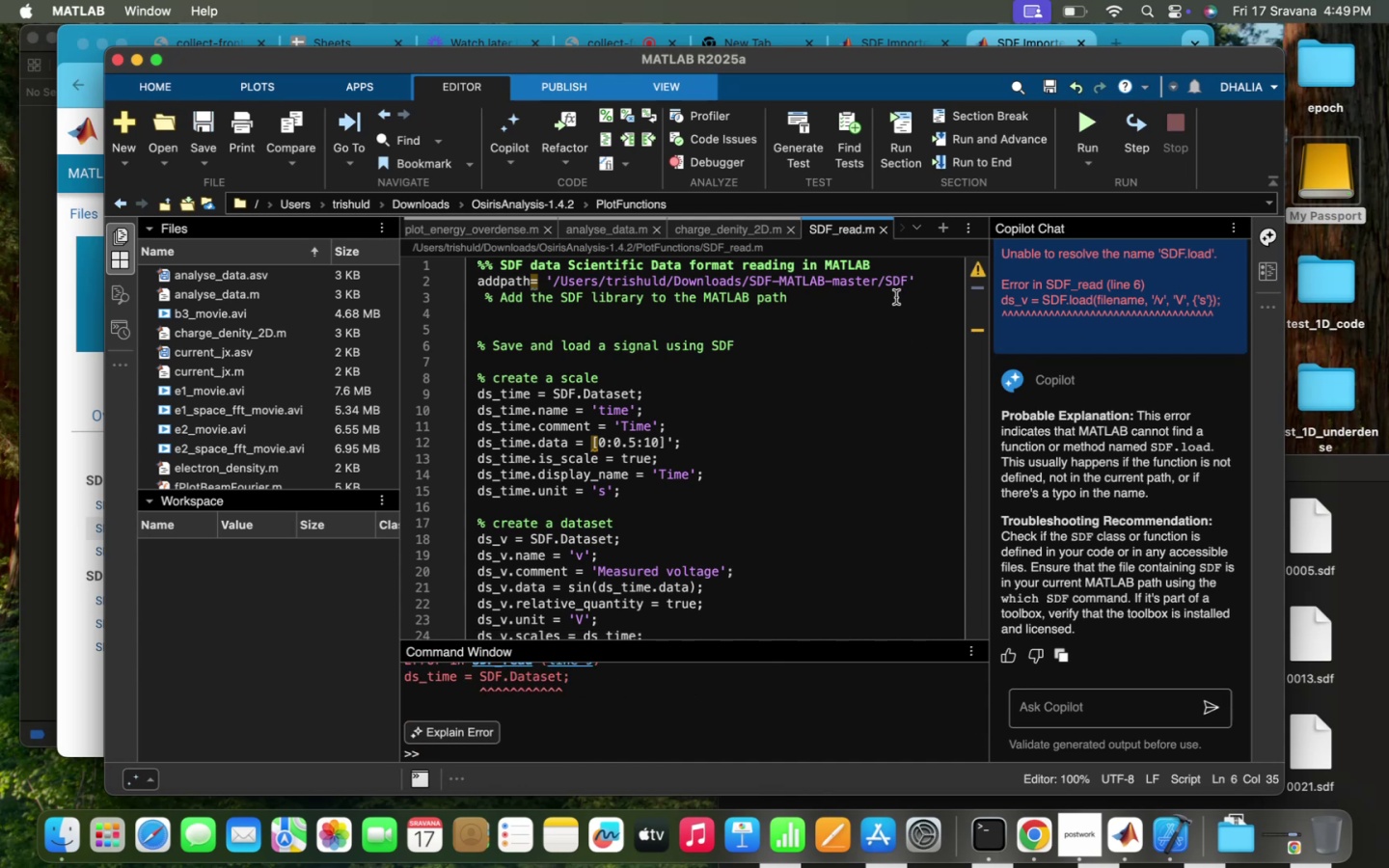 
scroll: coordinate [557, 684], scroll_direction: up, amount: 17.0
 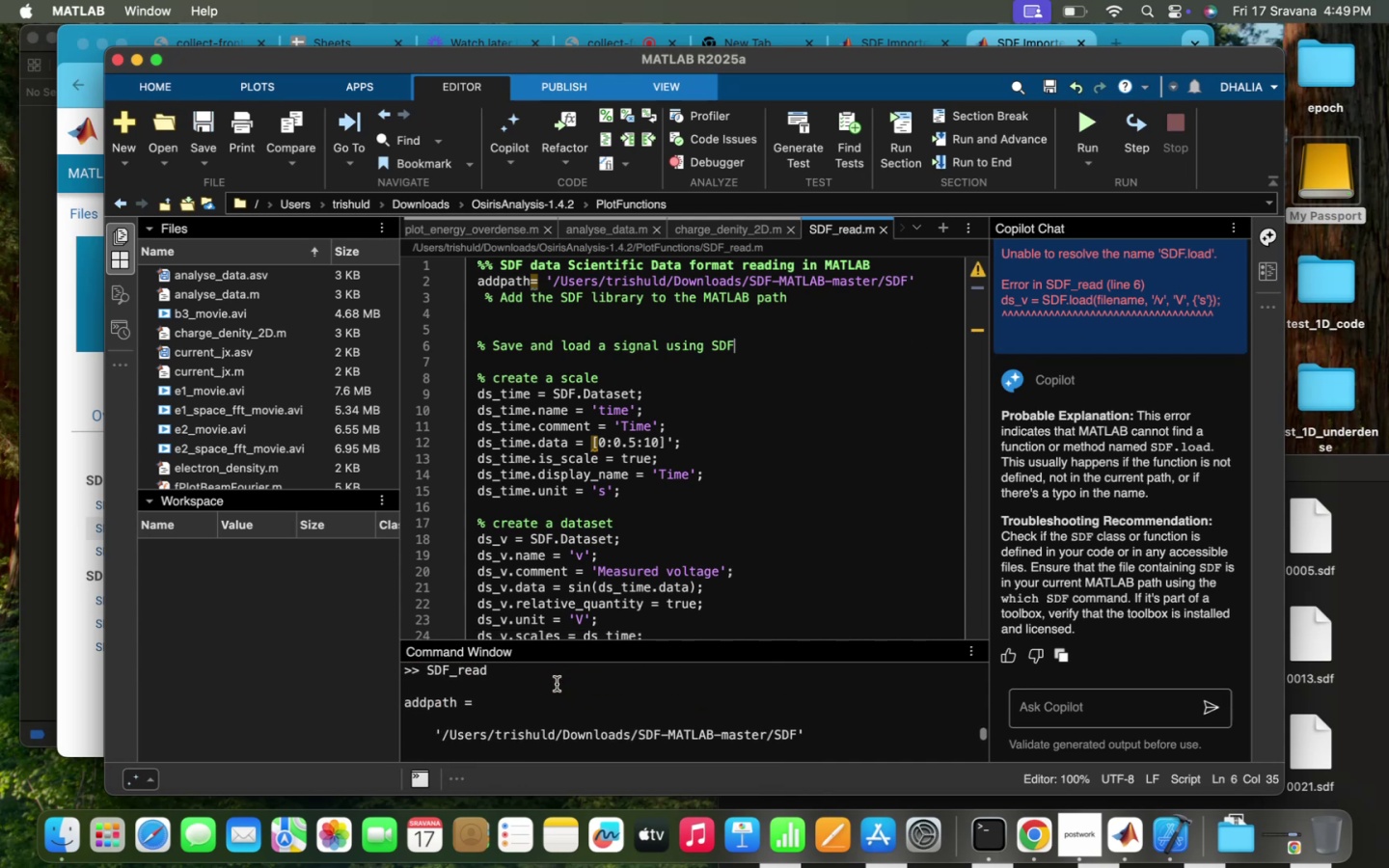 
scroll: coordinate [557, 684], scroll_direction: down, amount: 7.0
 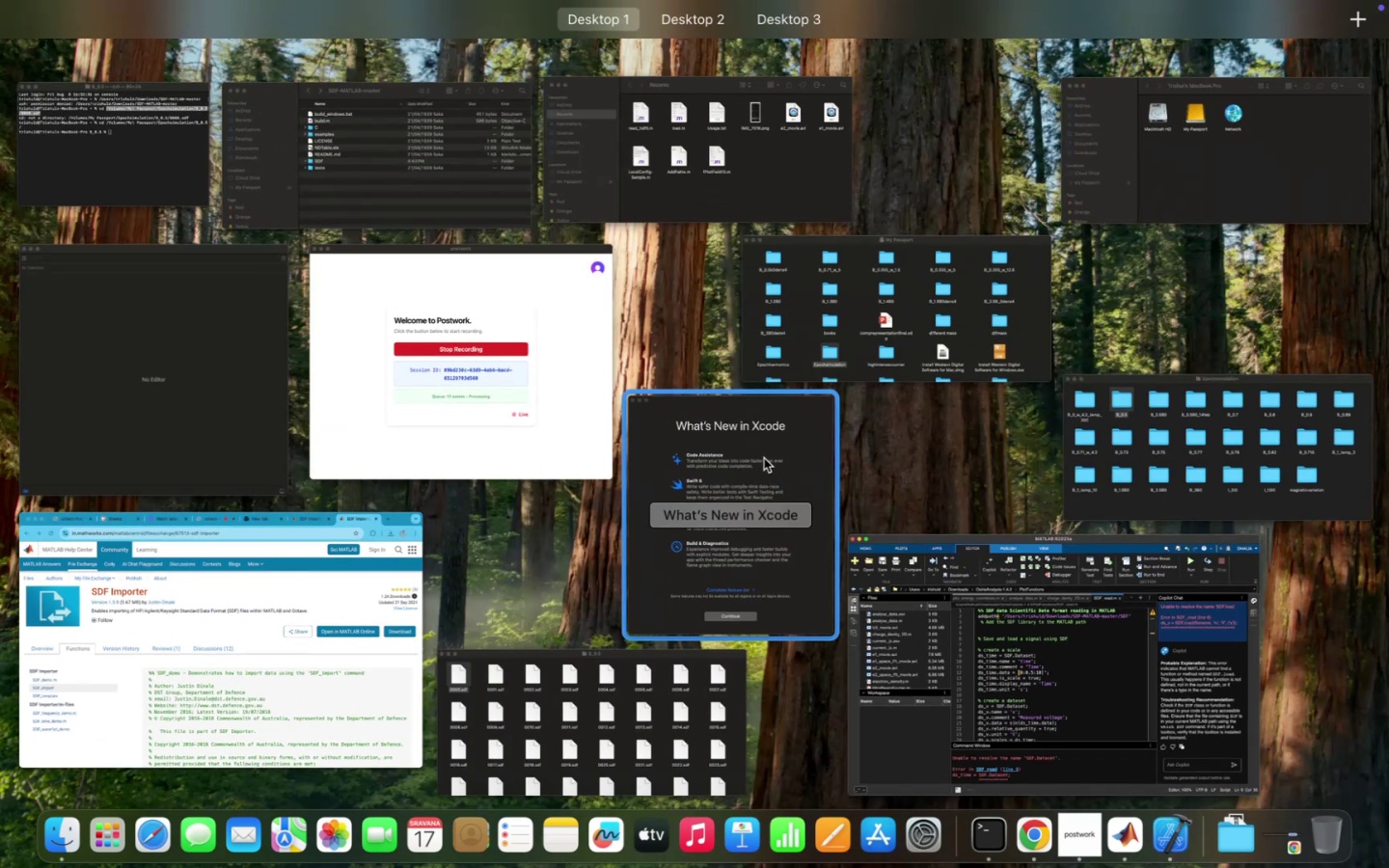 
left_click([485, 193])
 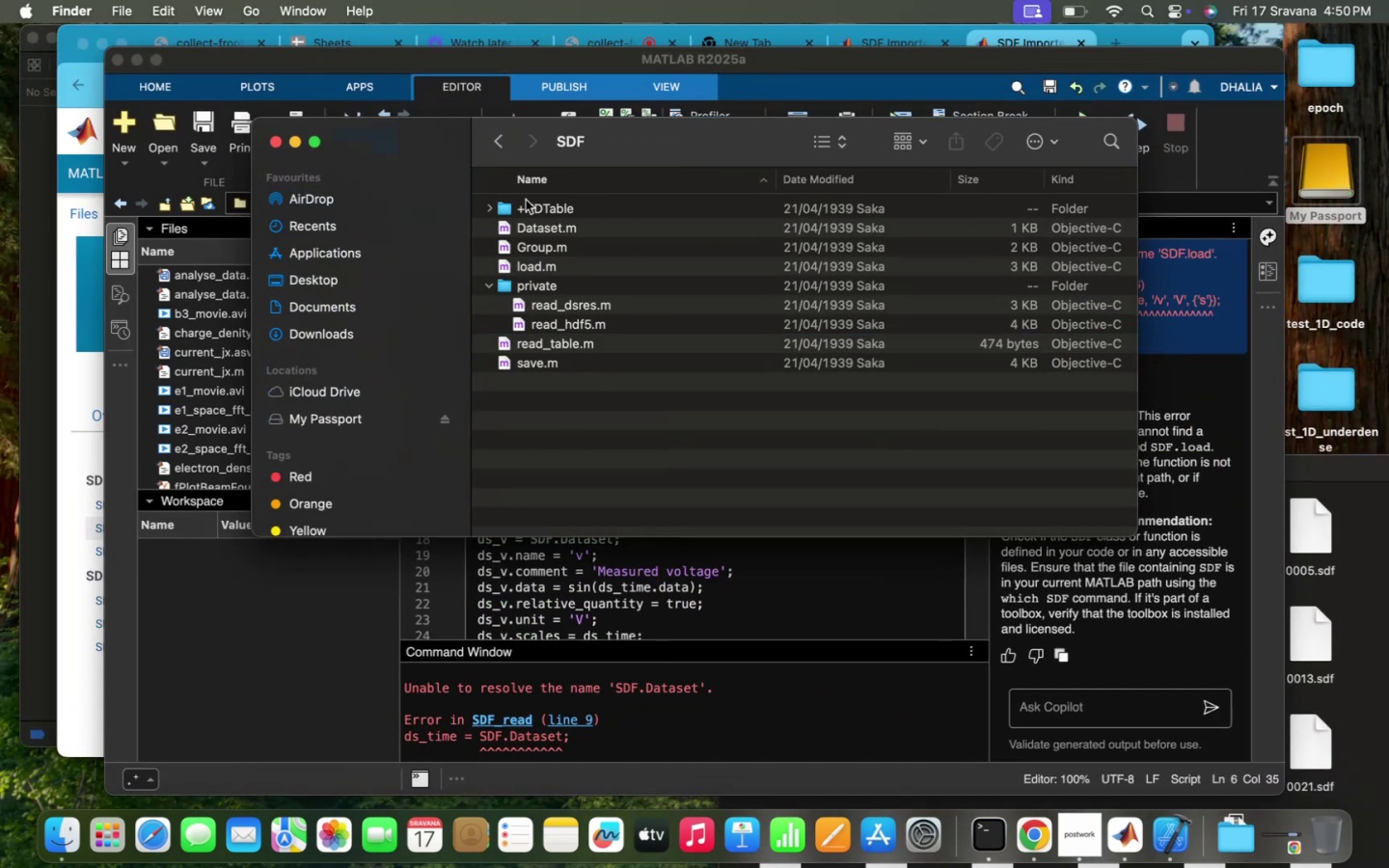 
wait(7.63)
 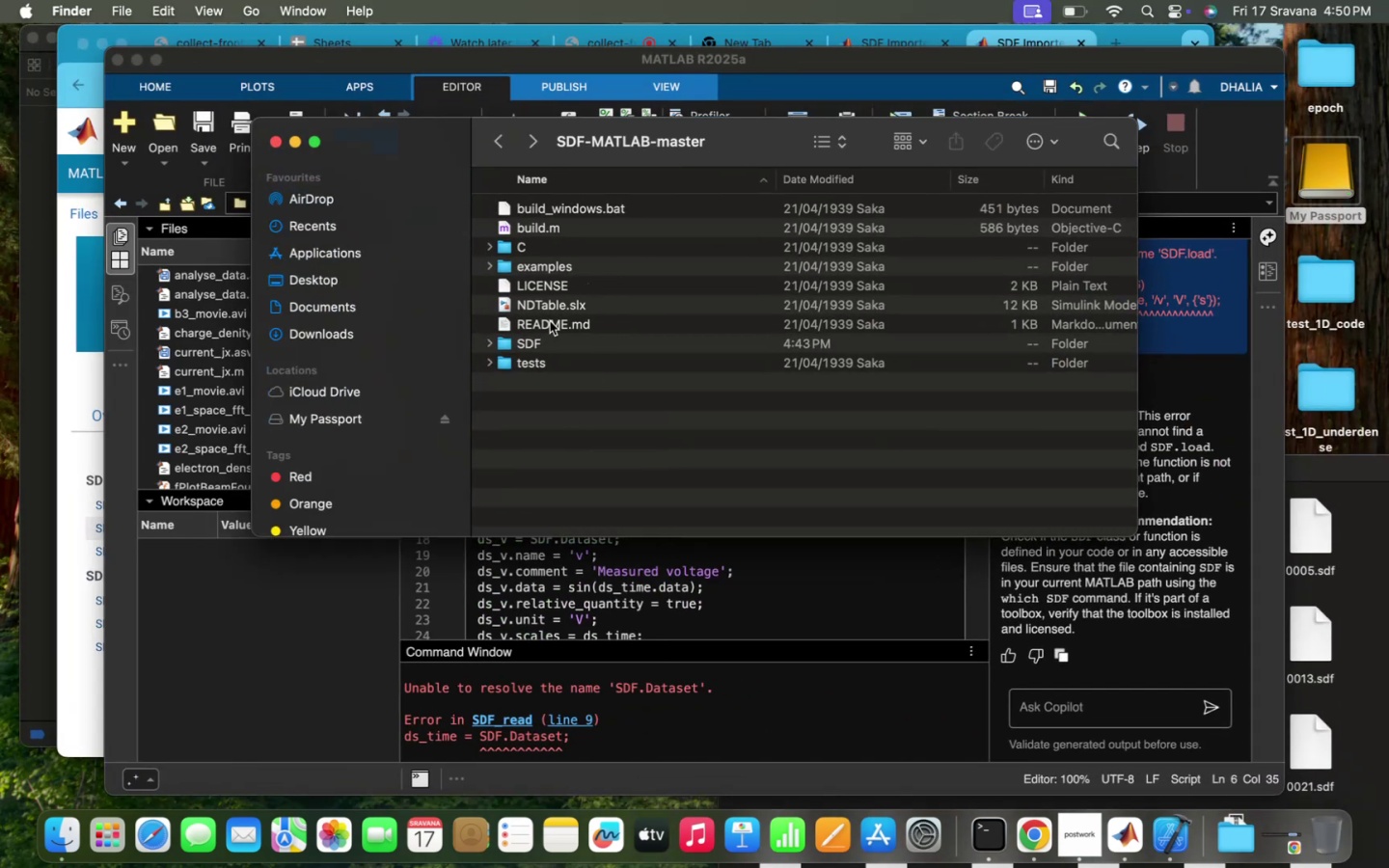 
left_click([499, 148])
 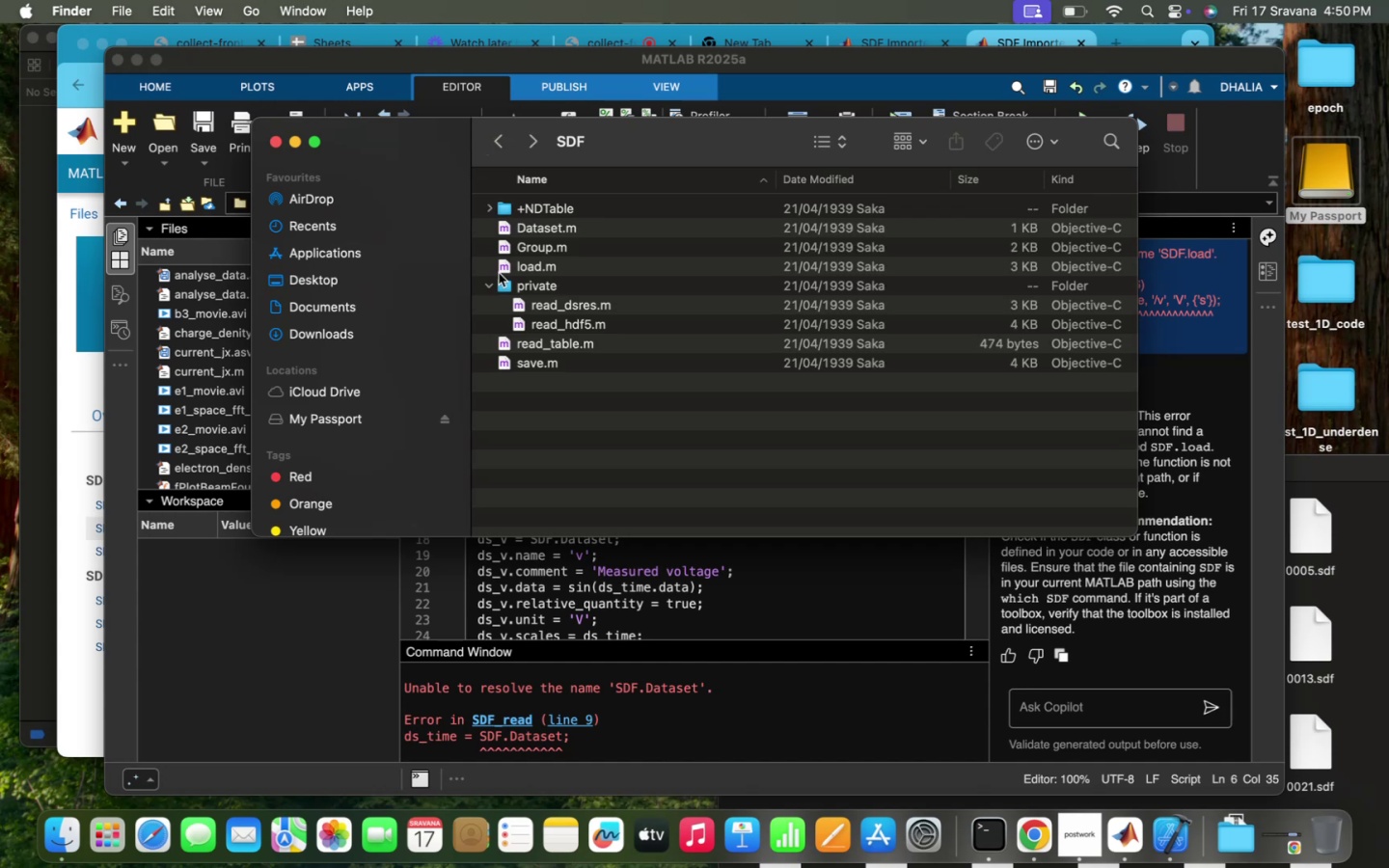 
left_click([489, 287])
 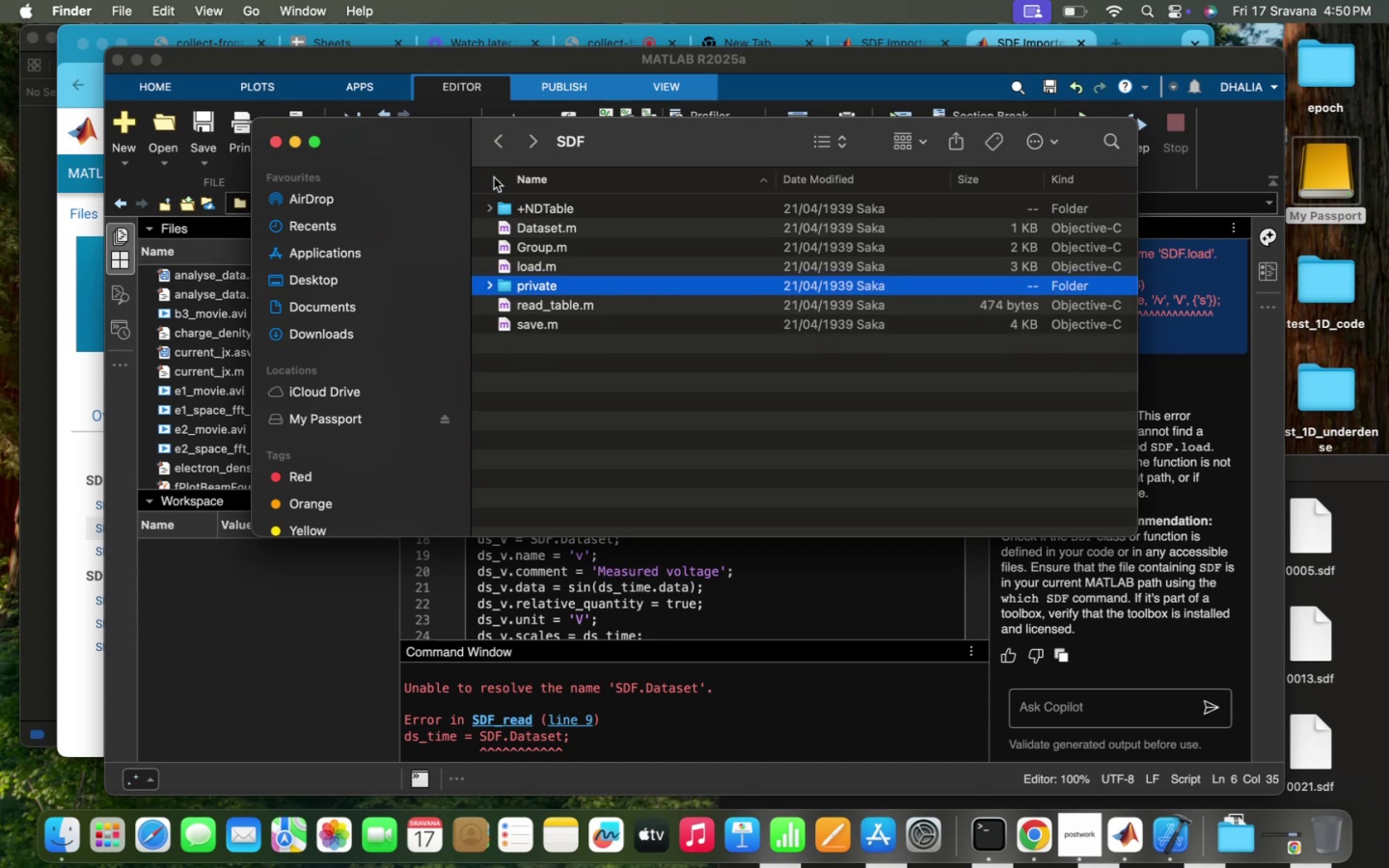 
mouse_move([516, 138])
 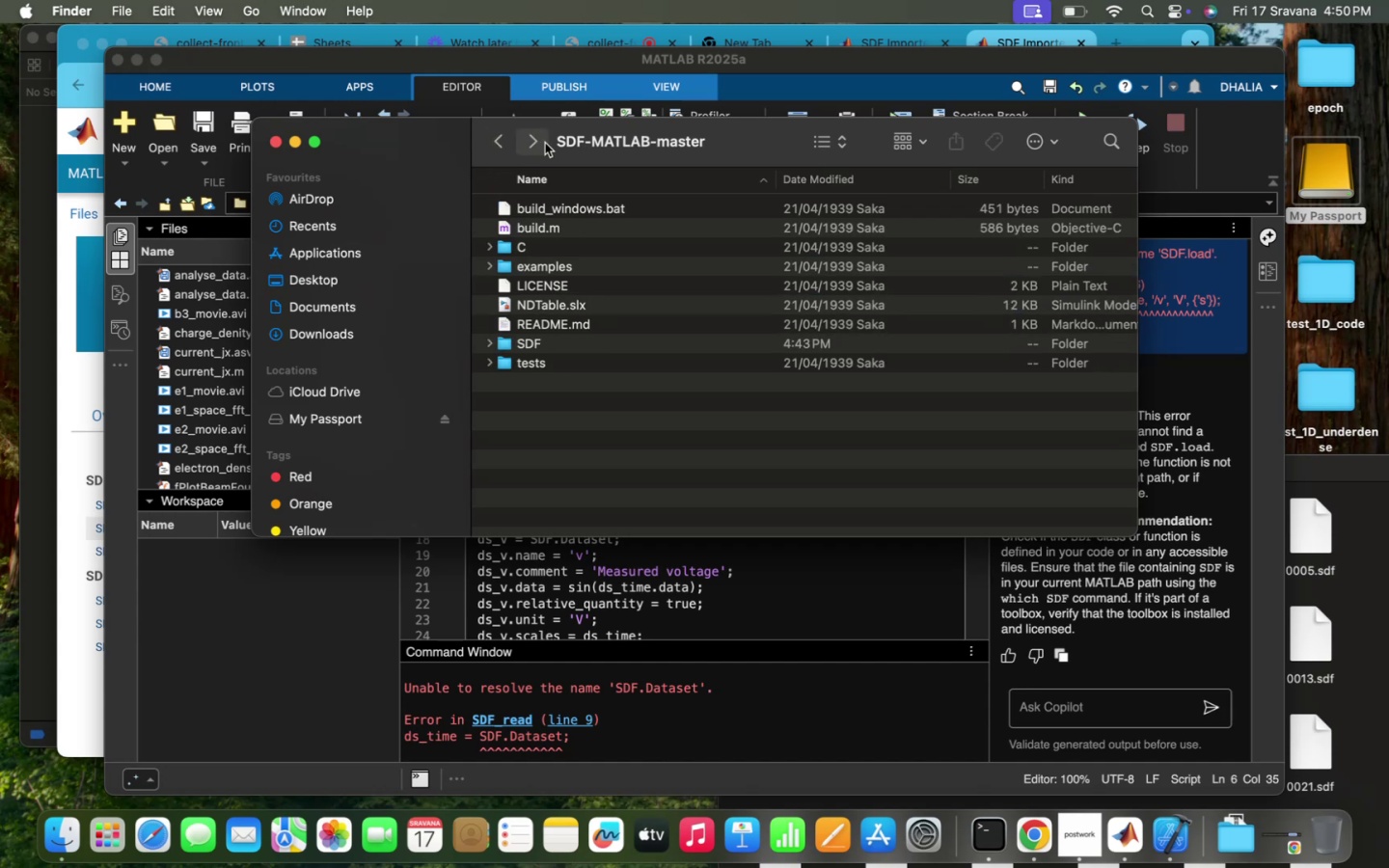 
left_click([544, 143])
 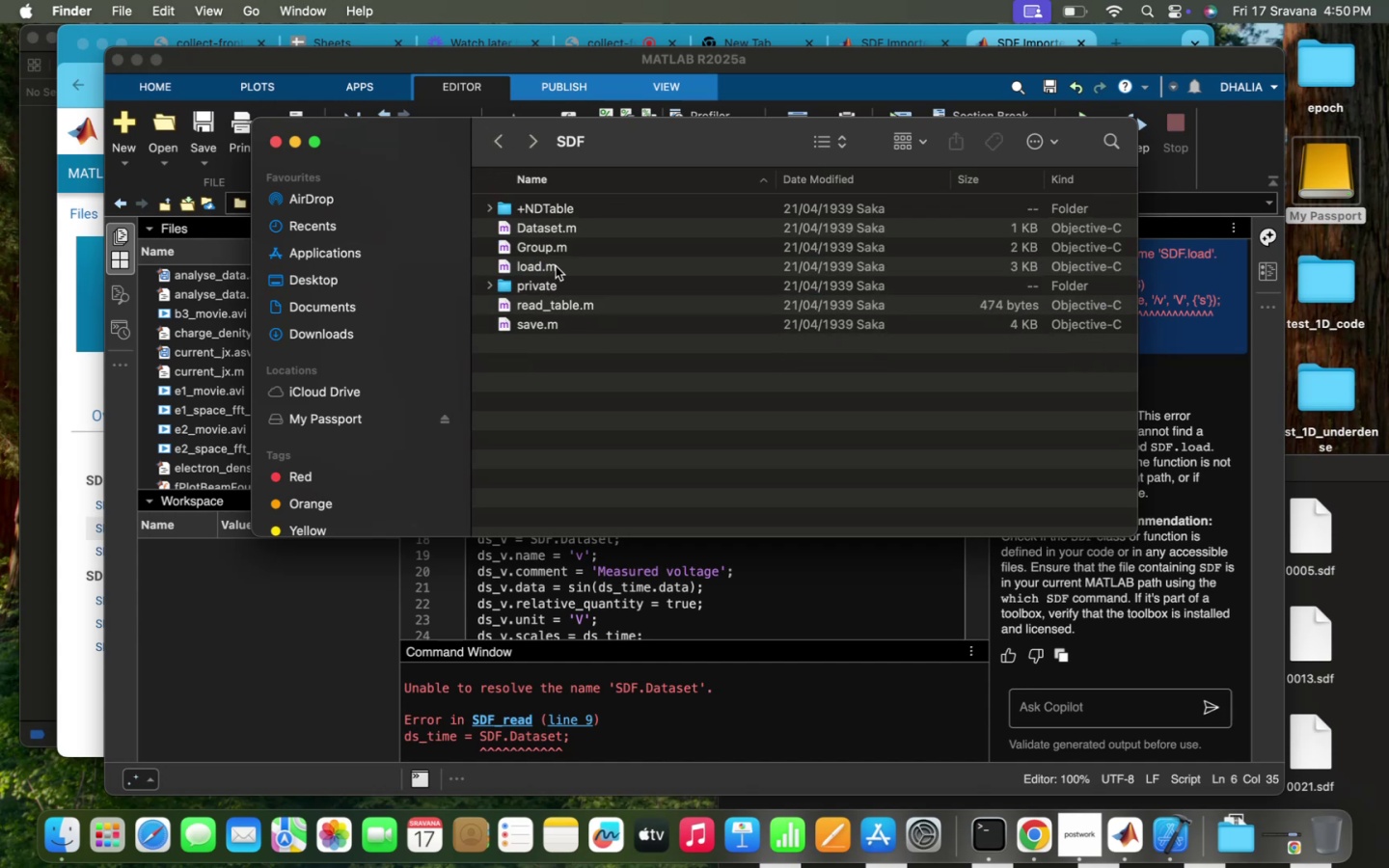 
left_click([556, 266])
 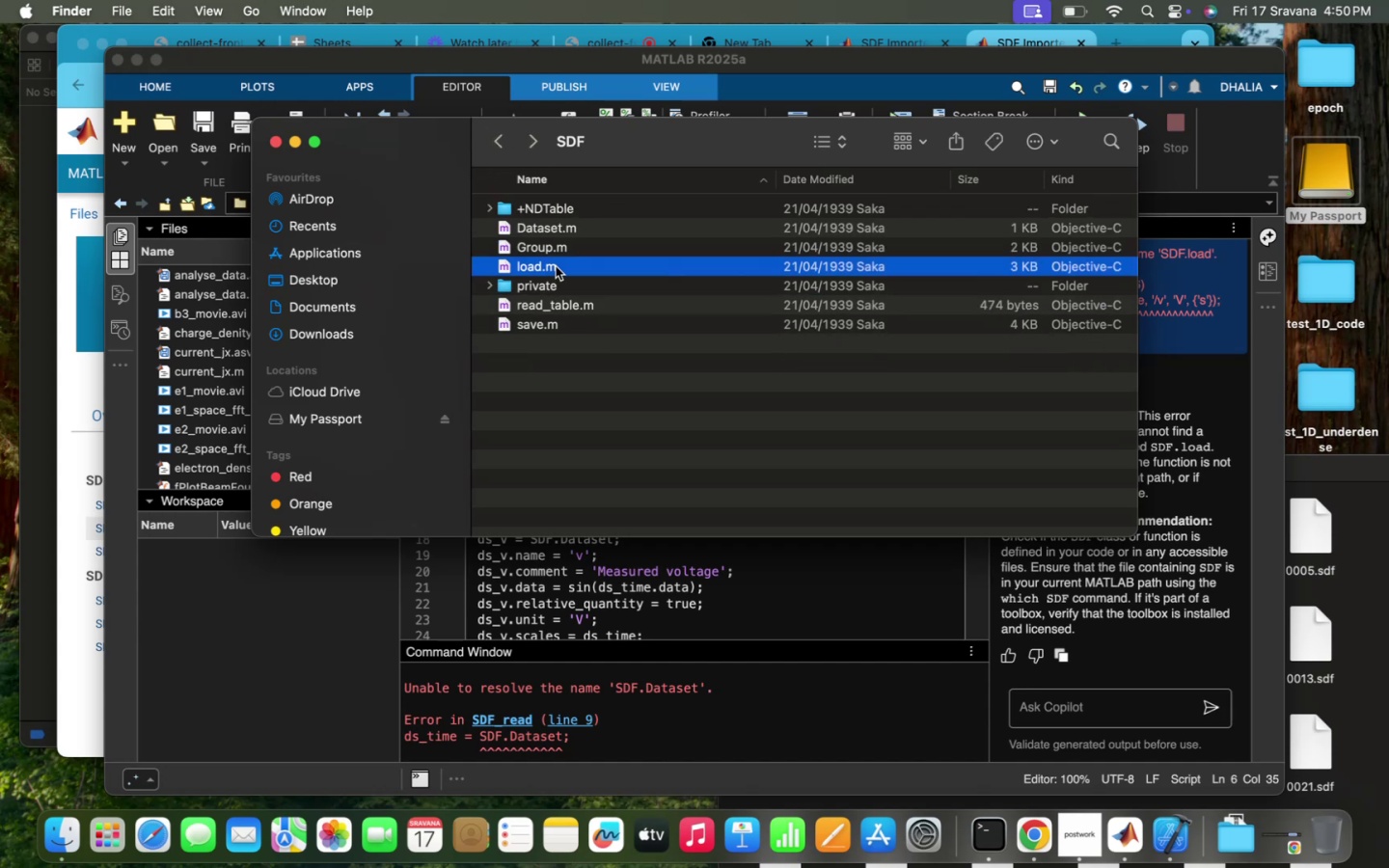 
double_click([556, 266])
 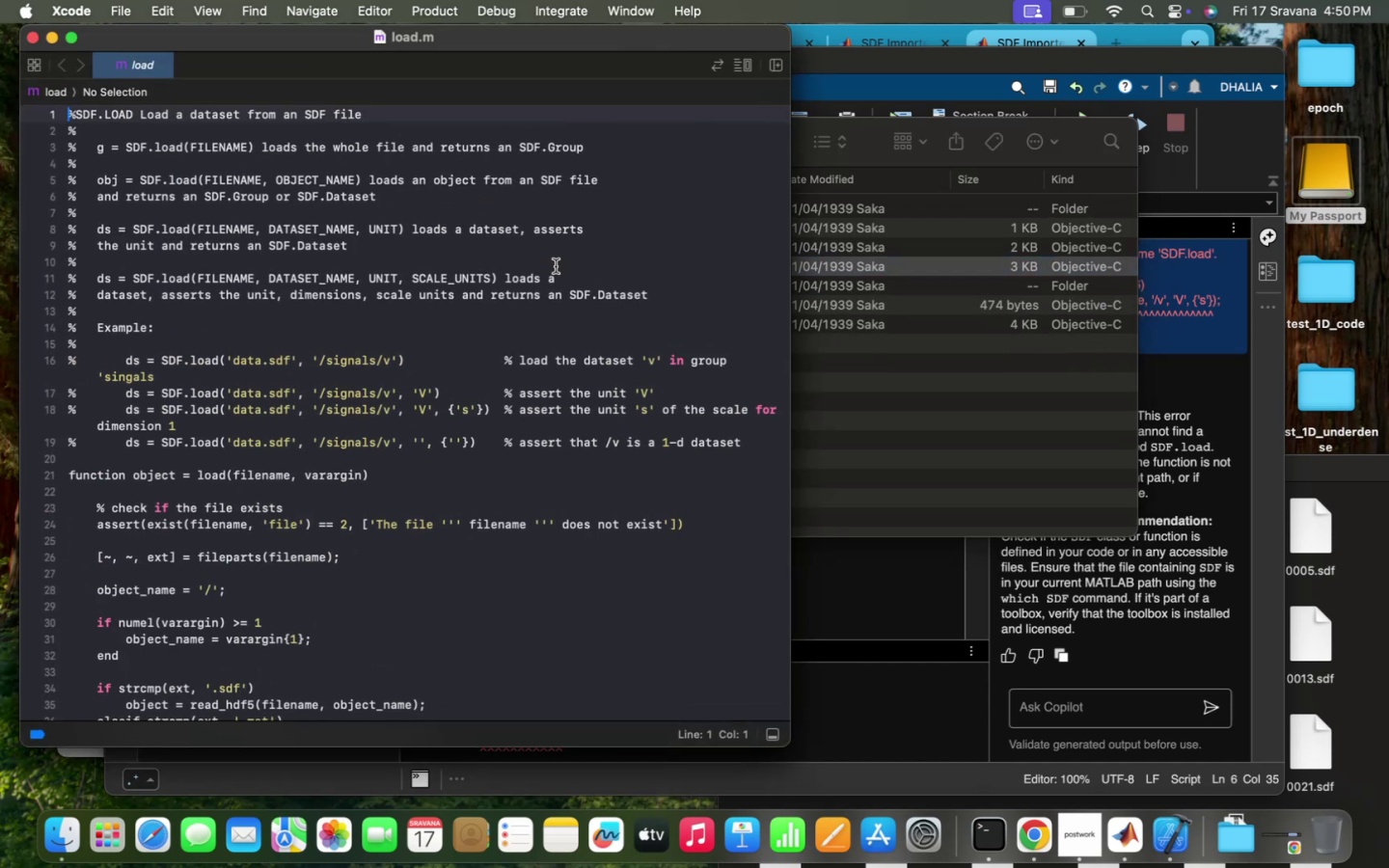 
scroll: coordinate [556, 266], scroll_direction: down, amount: 8.0
 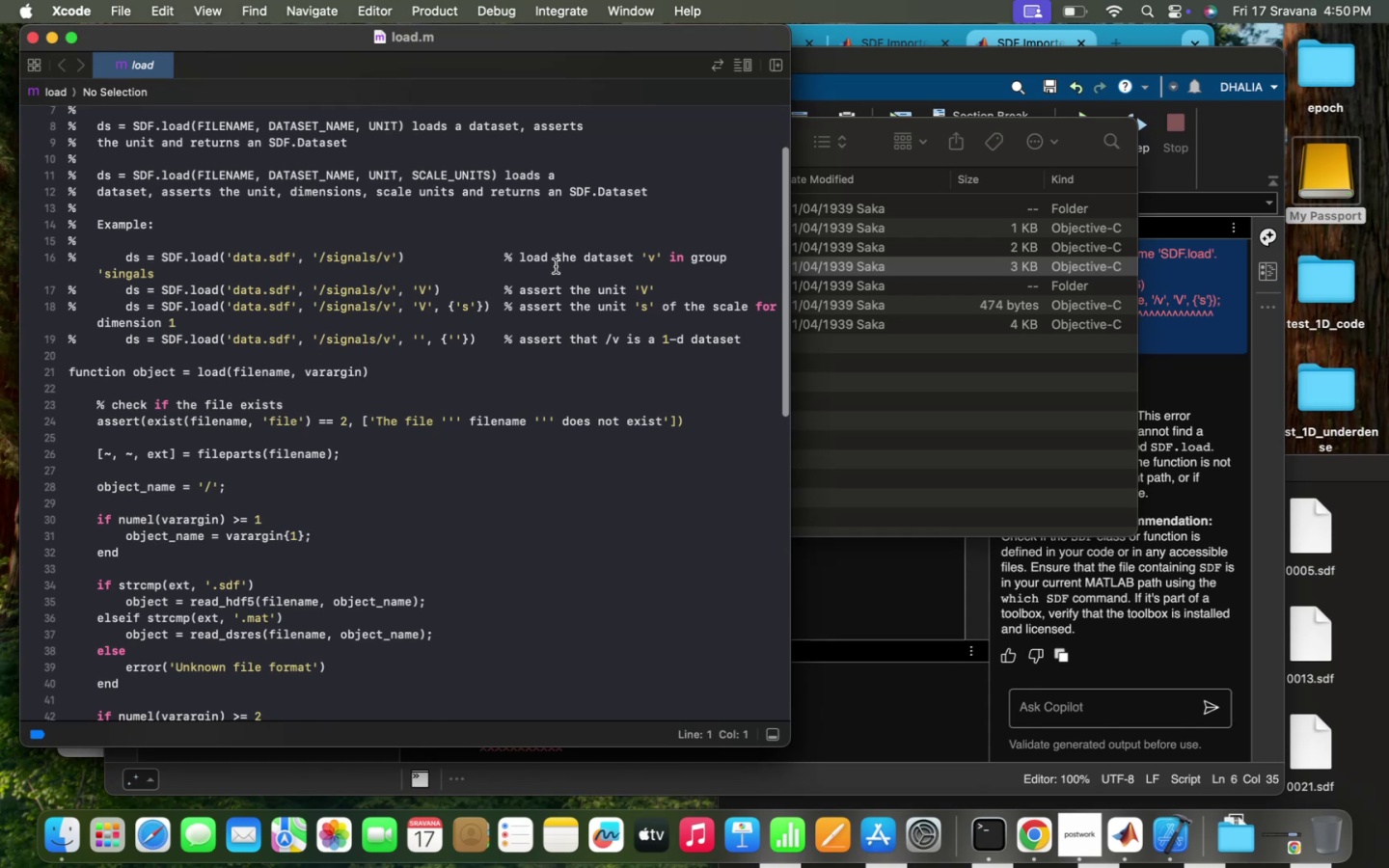 
scroll: coordinate [556, 266], scroll_direction: up, amount: 89.0
 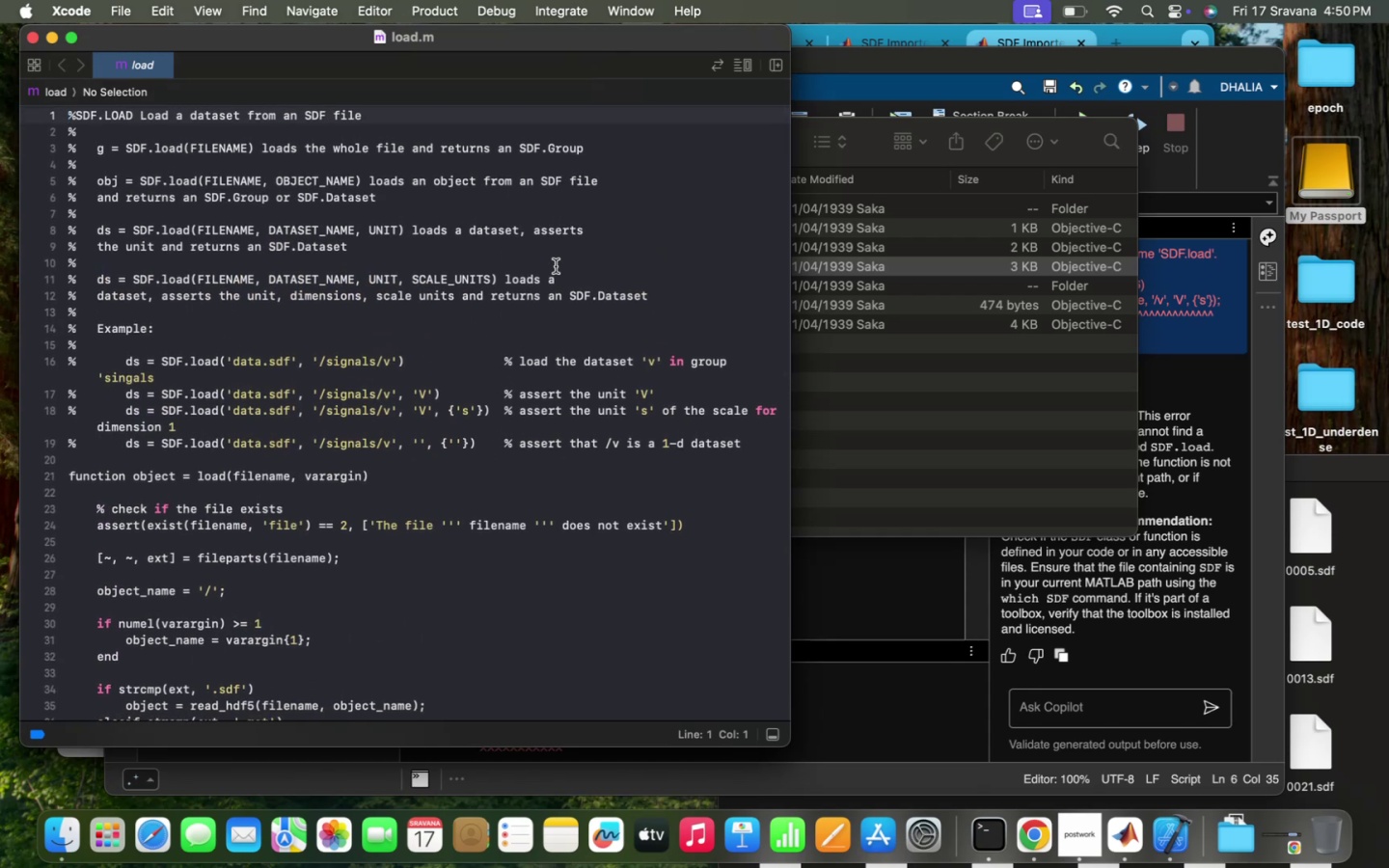 
scroll: coordinate [556, 266], scroll_direction: down, amount: 11.0
 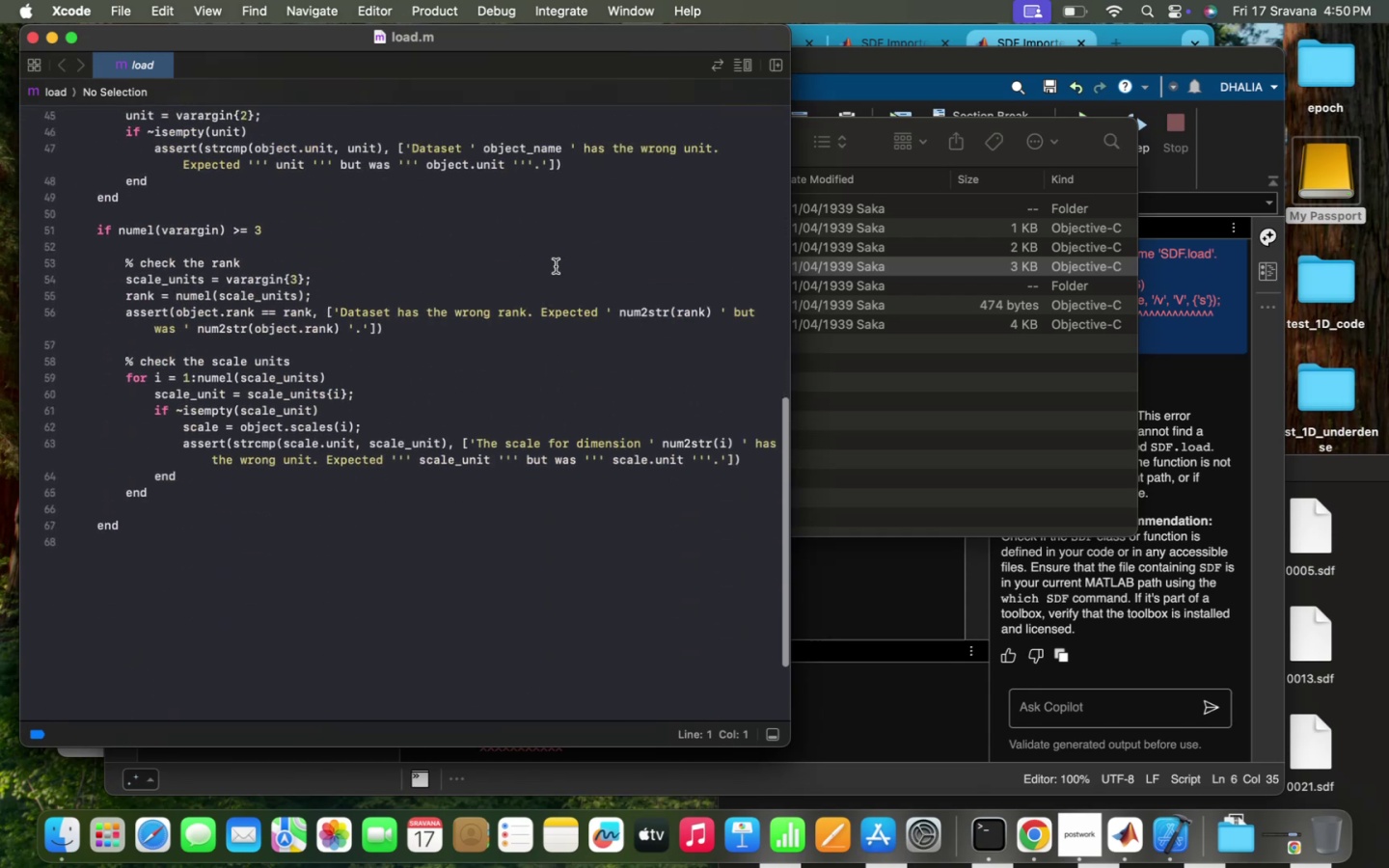 
scroll: coordinate [556, 266], scroll_direction: up, amount: 146.0
 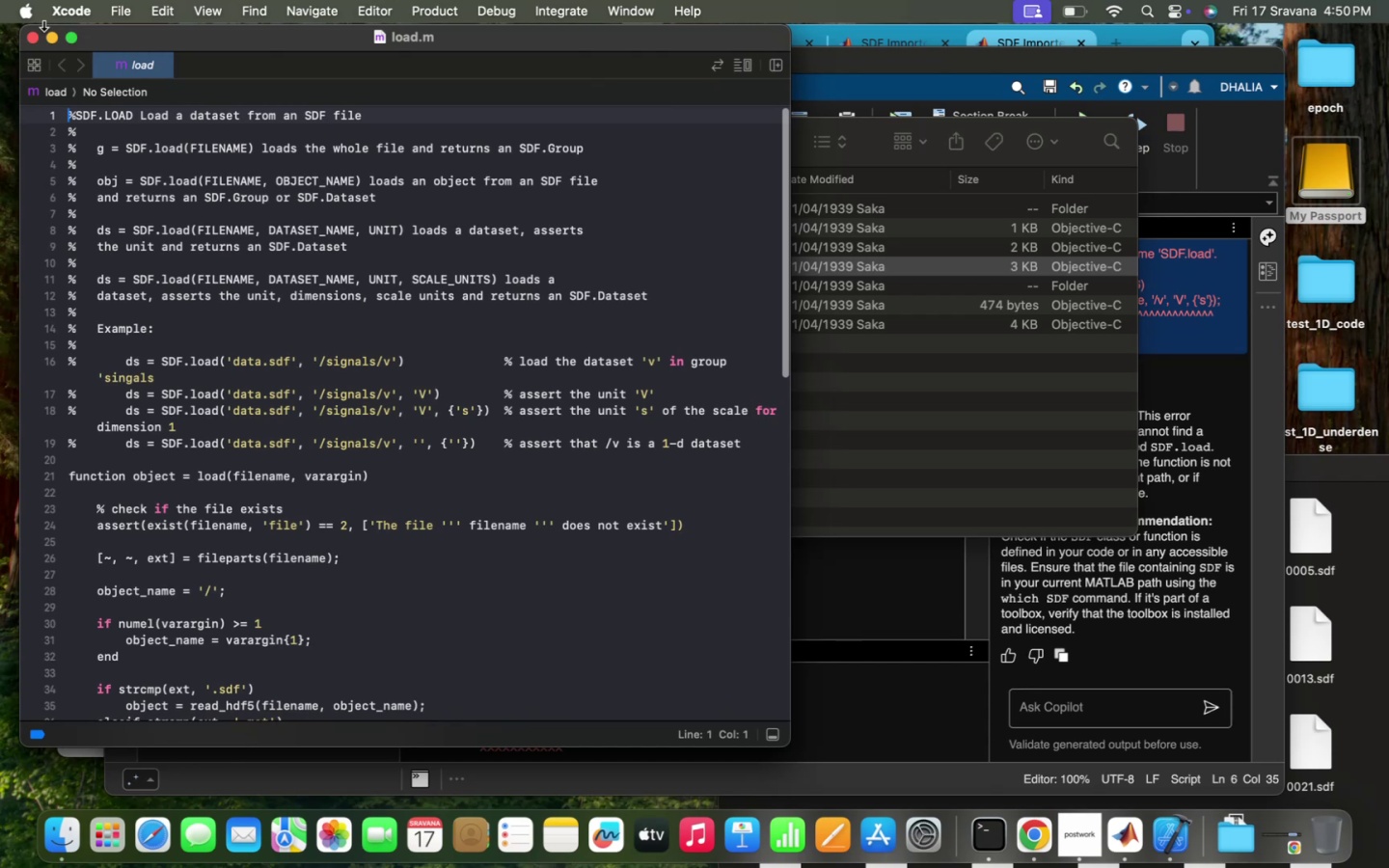 
left_click([36, 42])
 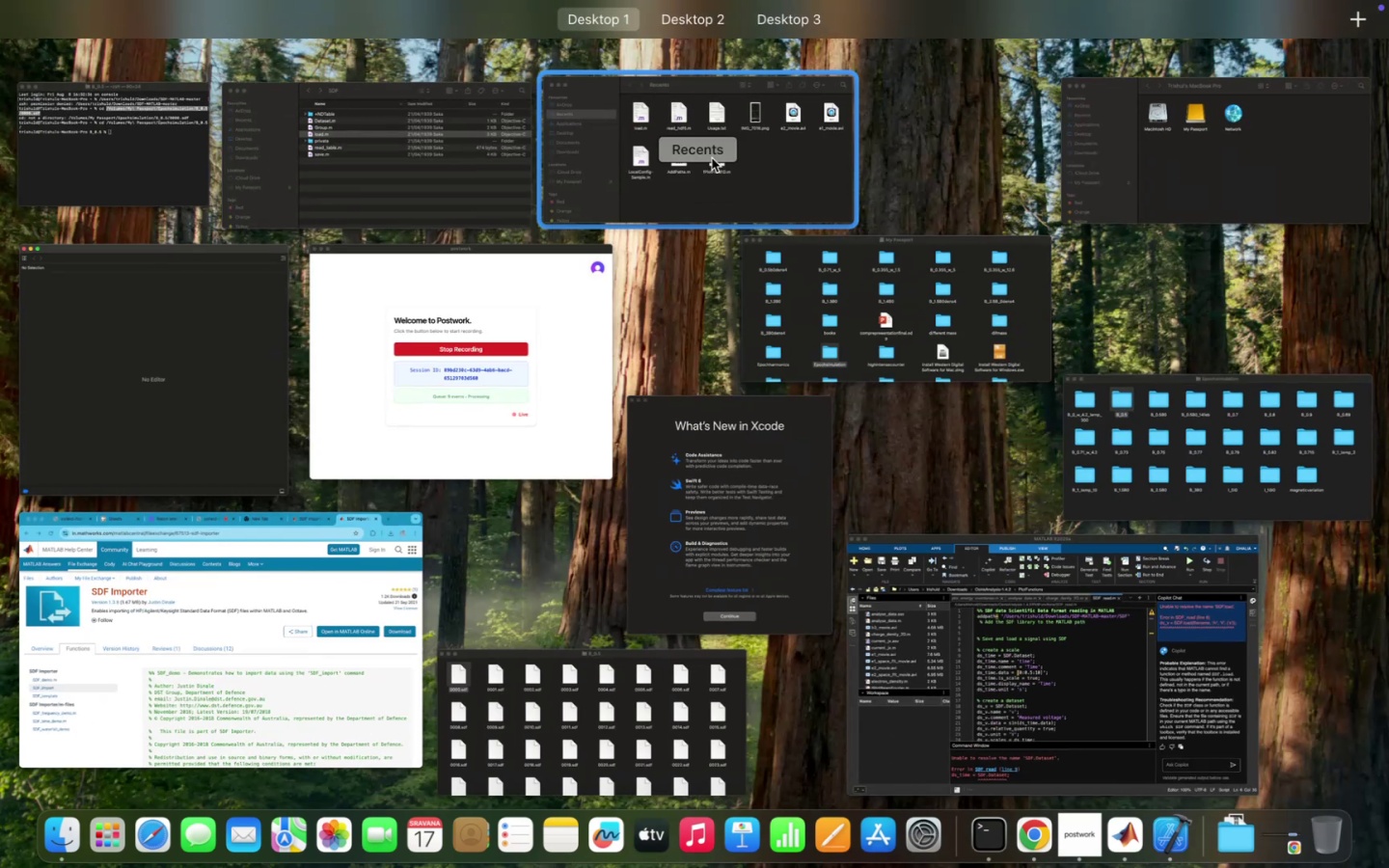 
left_click([454, 170])
 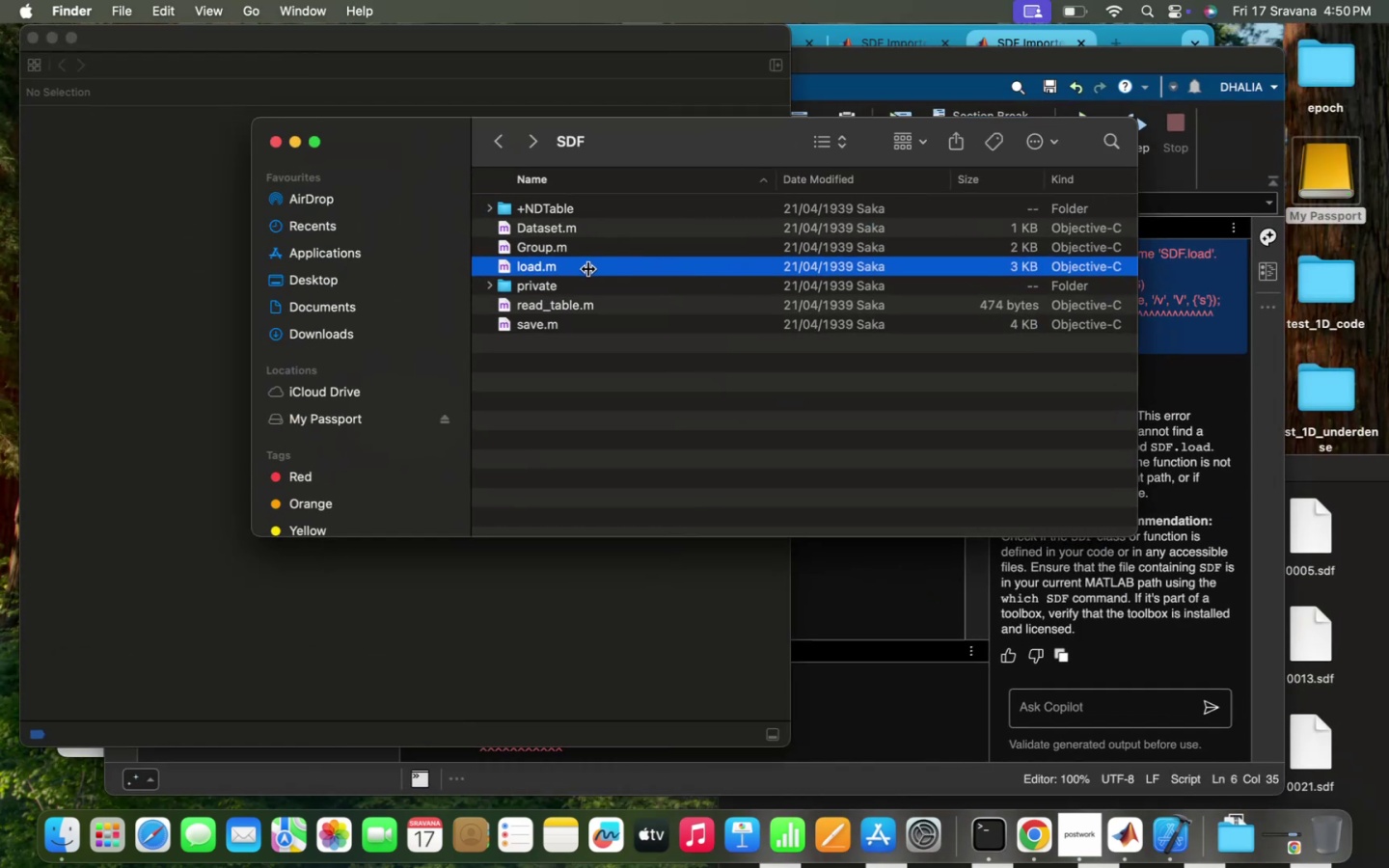 
double_click([587, 269])
 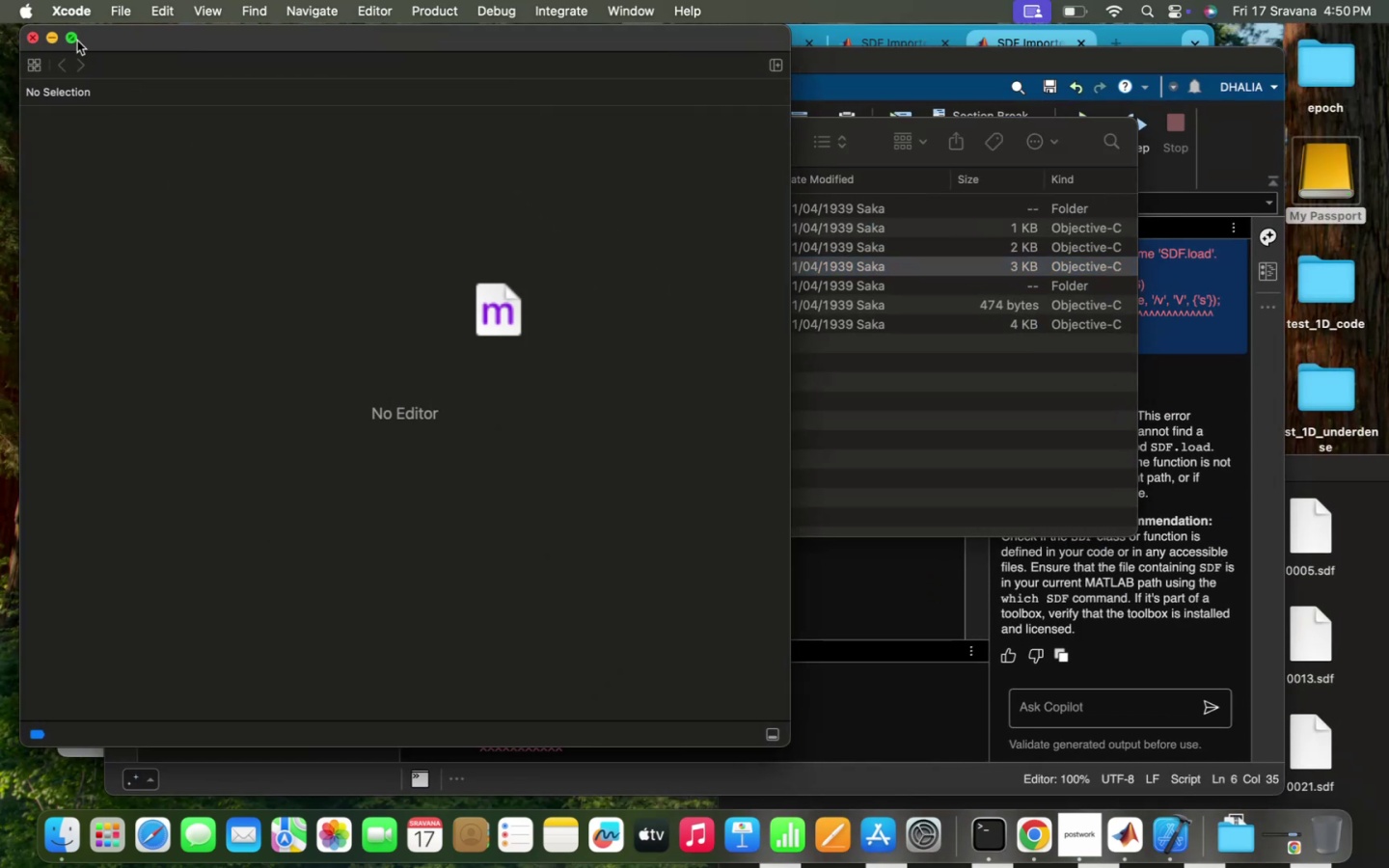 
left_click([841, 371])
 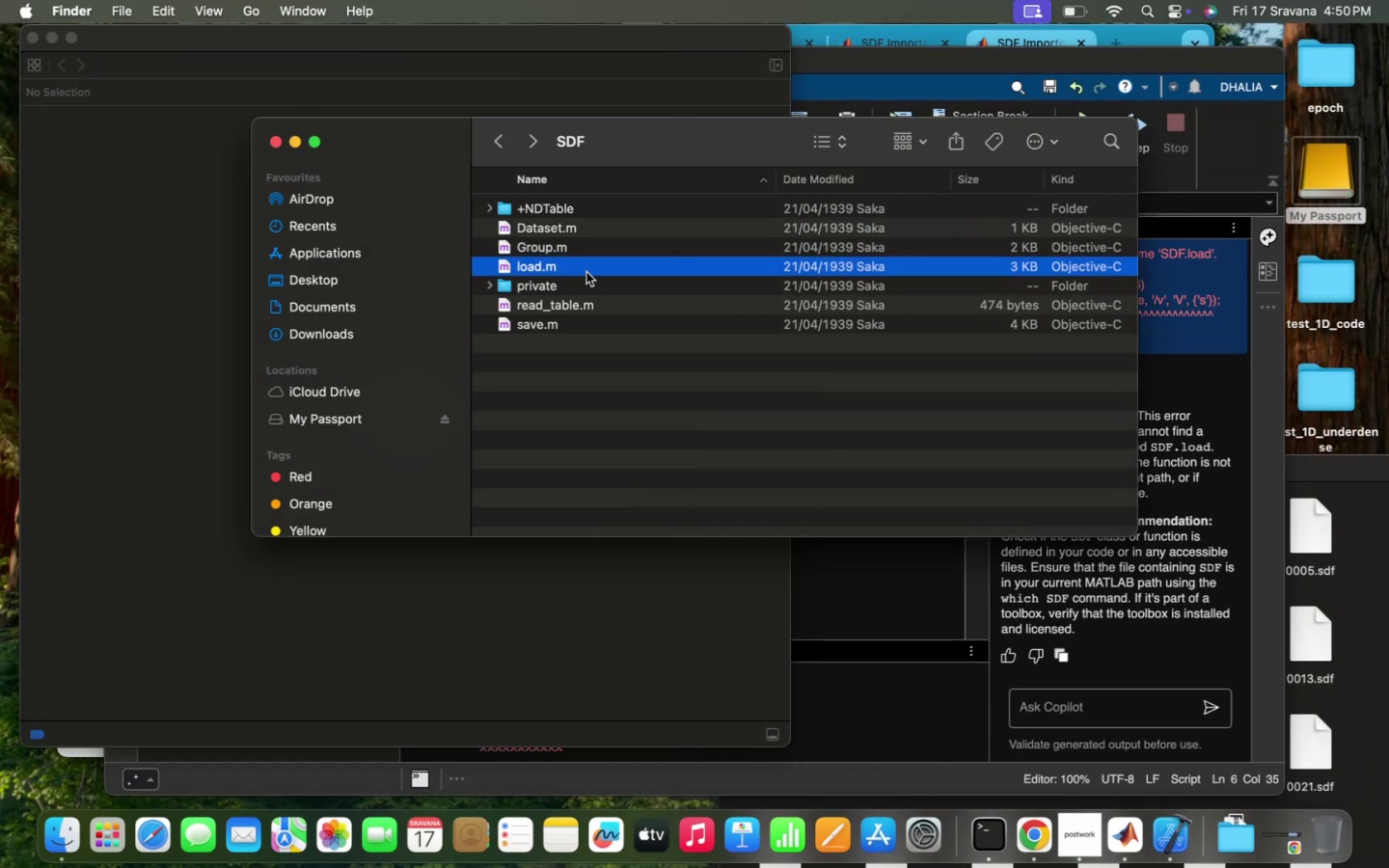 
right_click([586, 272])
 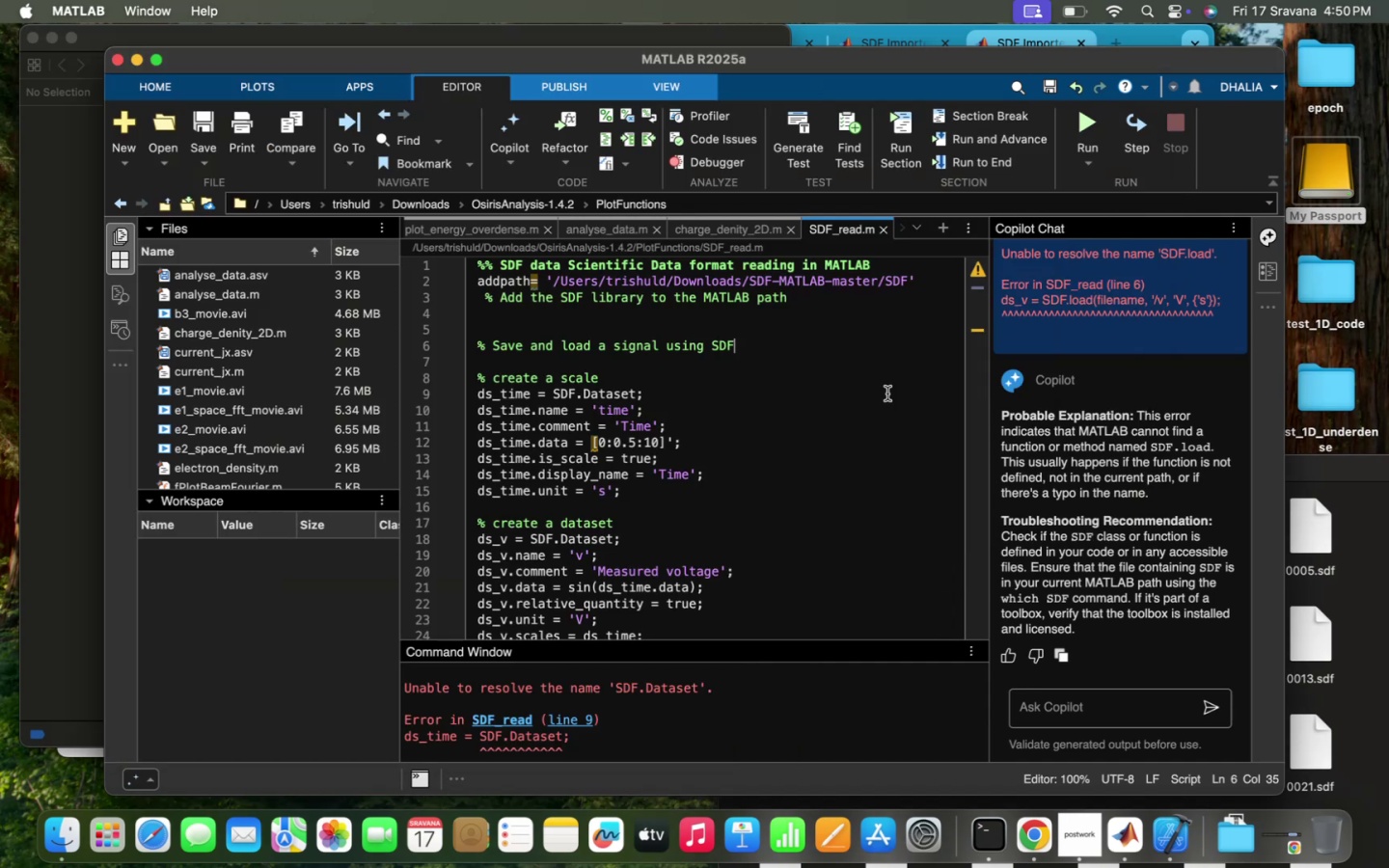 
wait(5.29)
 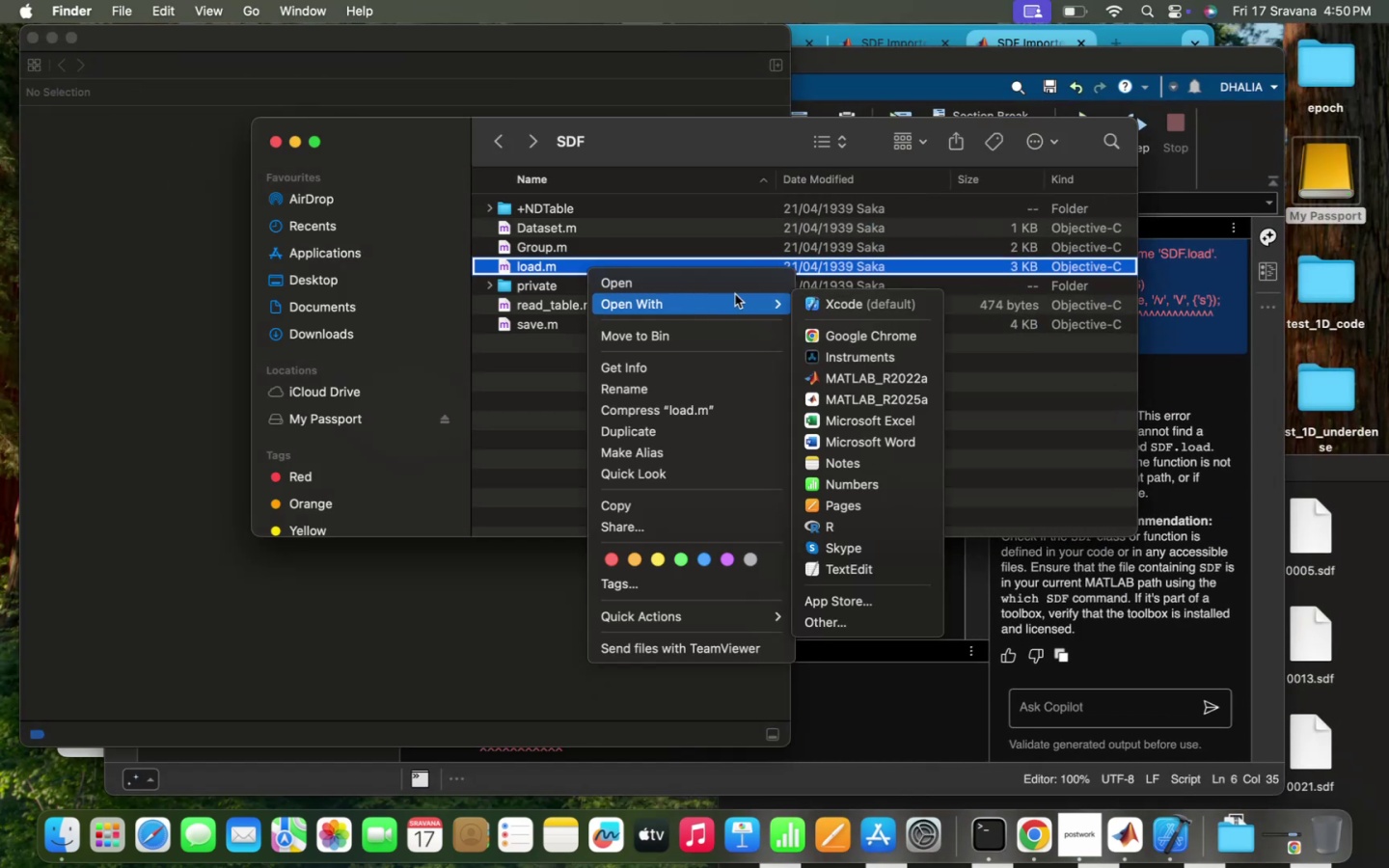 
scroll: coordinate [698, 409], scroll_direction: down, amount: 24.0
 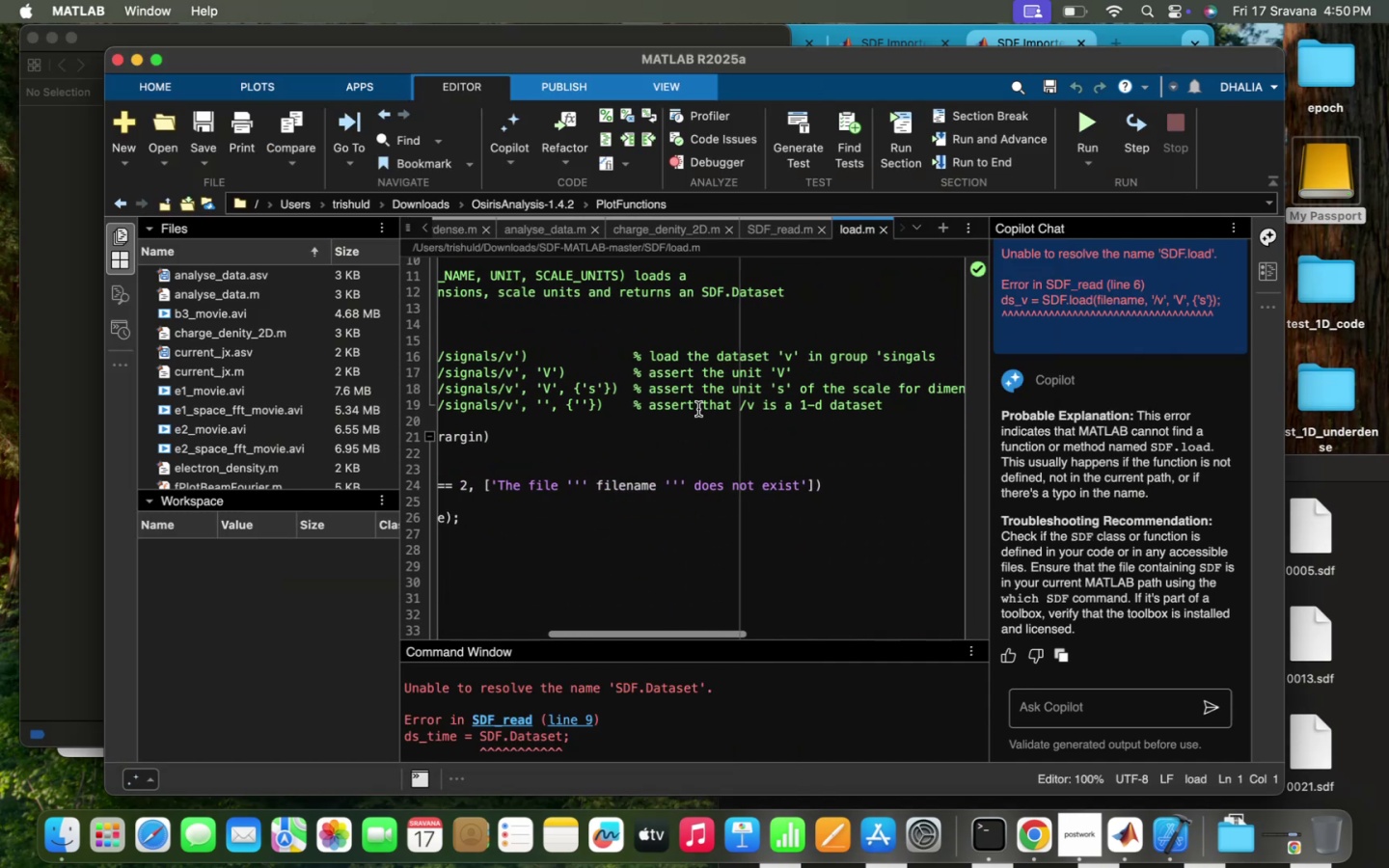 
scroll: coordinate [753, 445], scroll_direction: up, amount: 183.0
 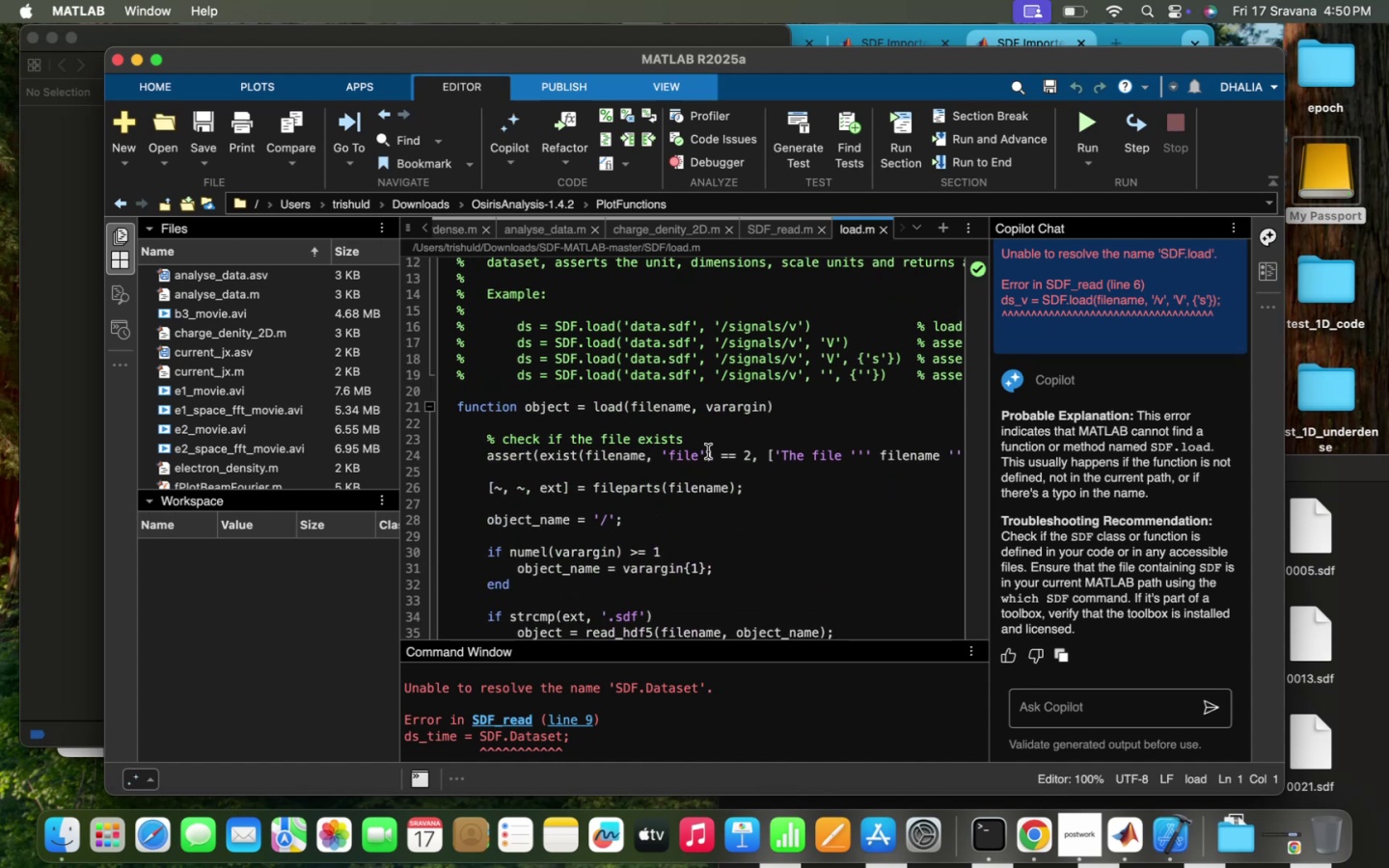 
scroll: coordinate [659, 519], scroll_direction: down, amount: 10.0
 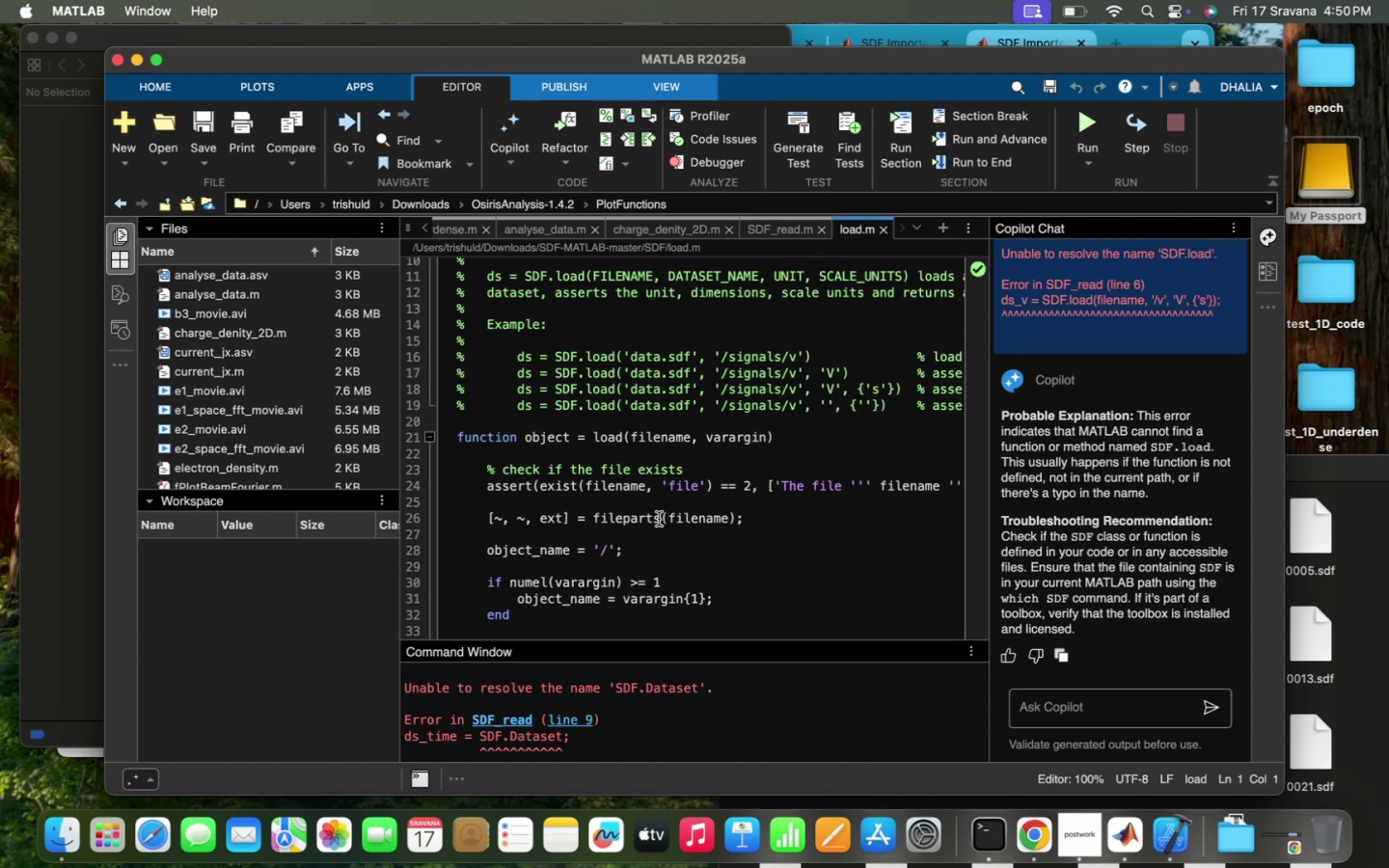 
scroll: coordinate [717, 627], scroll_direction: up, amount: 86.0
 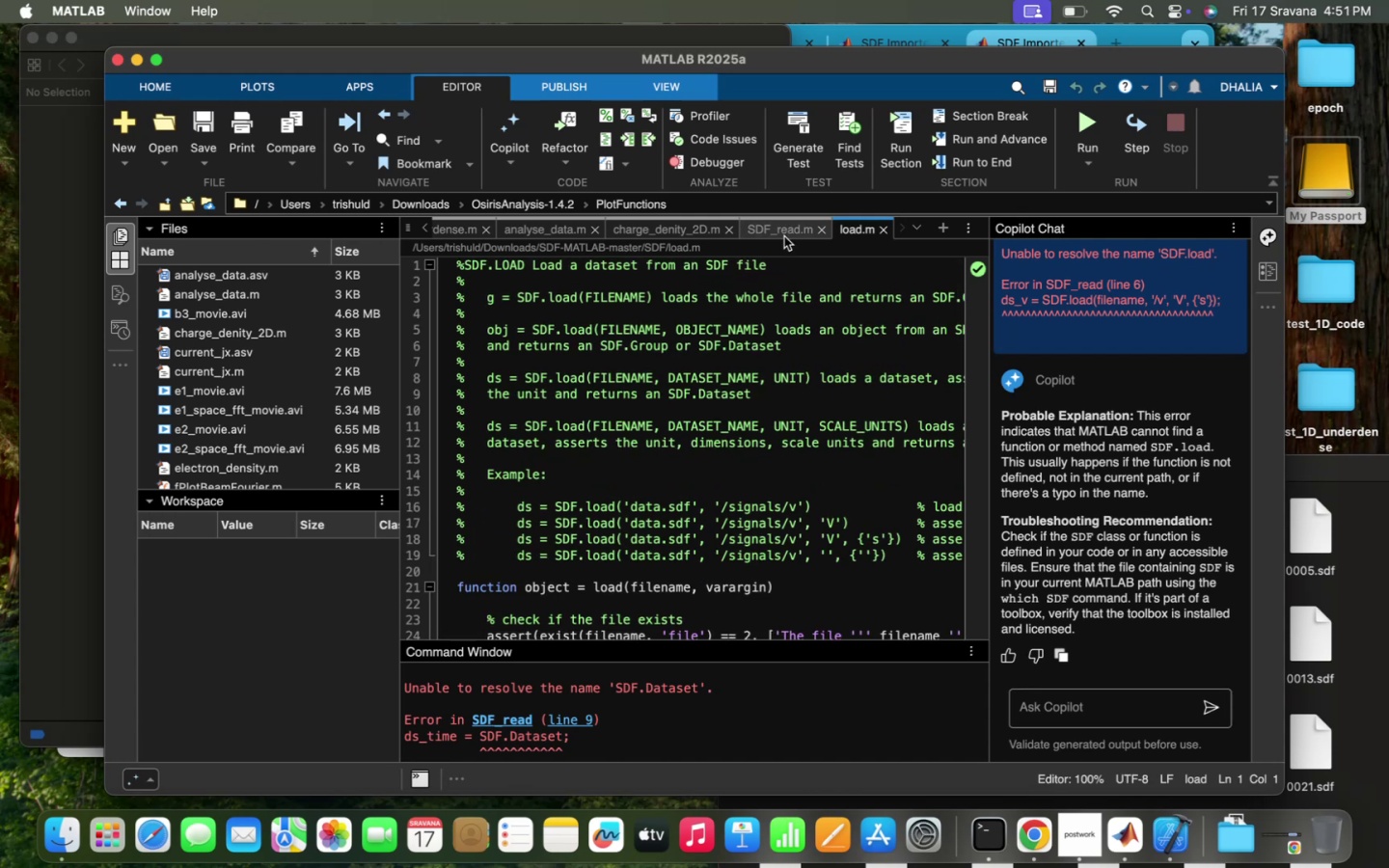 
wait(6.99)
 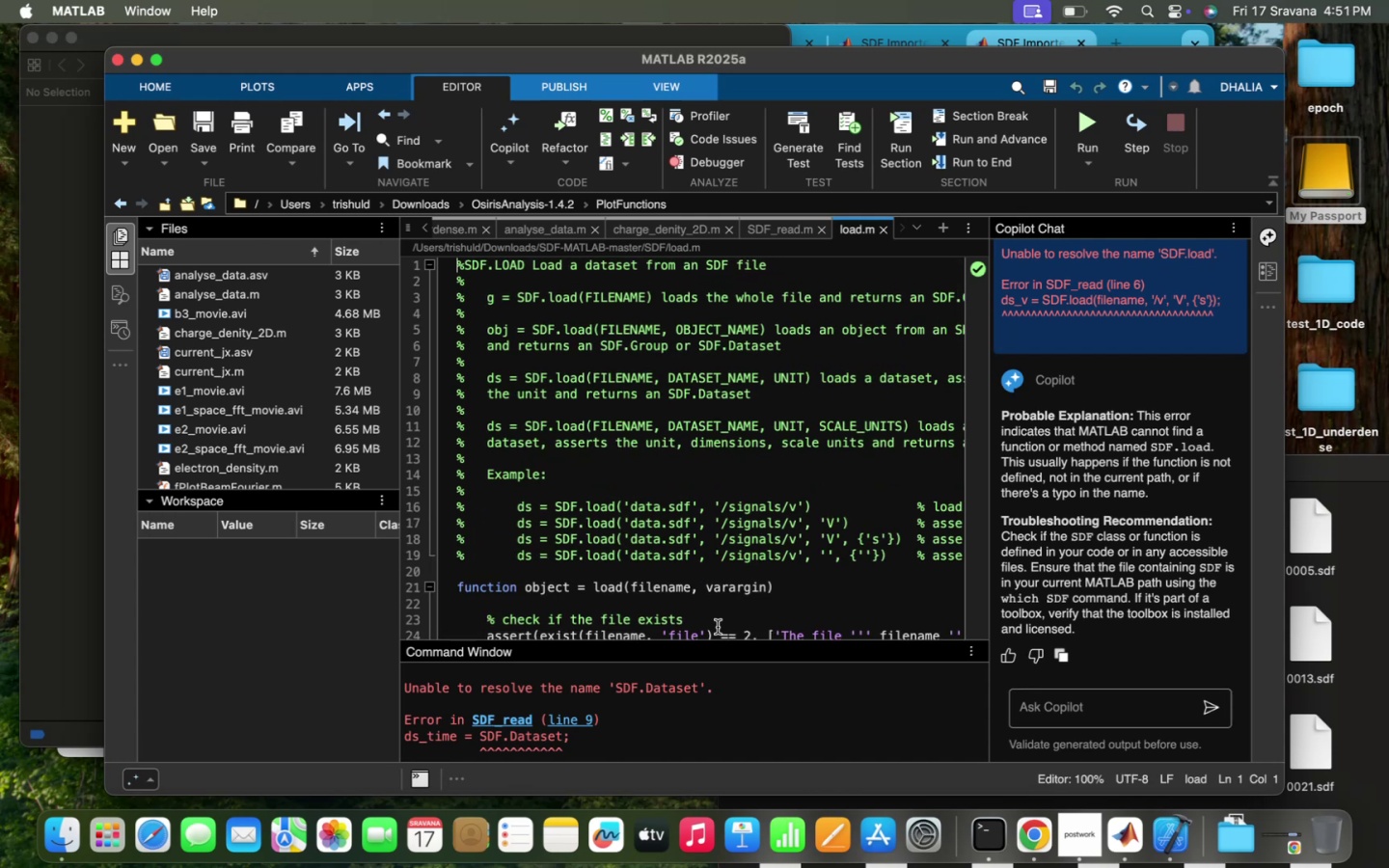 
left_click([783, 235])
 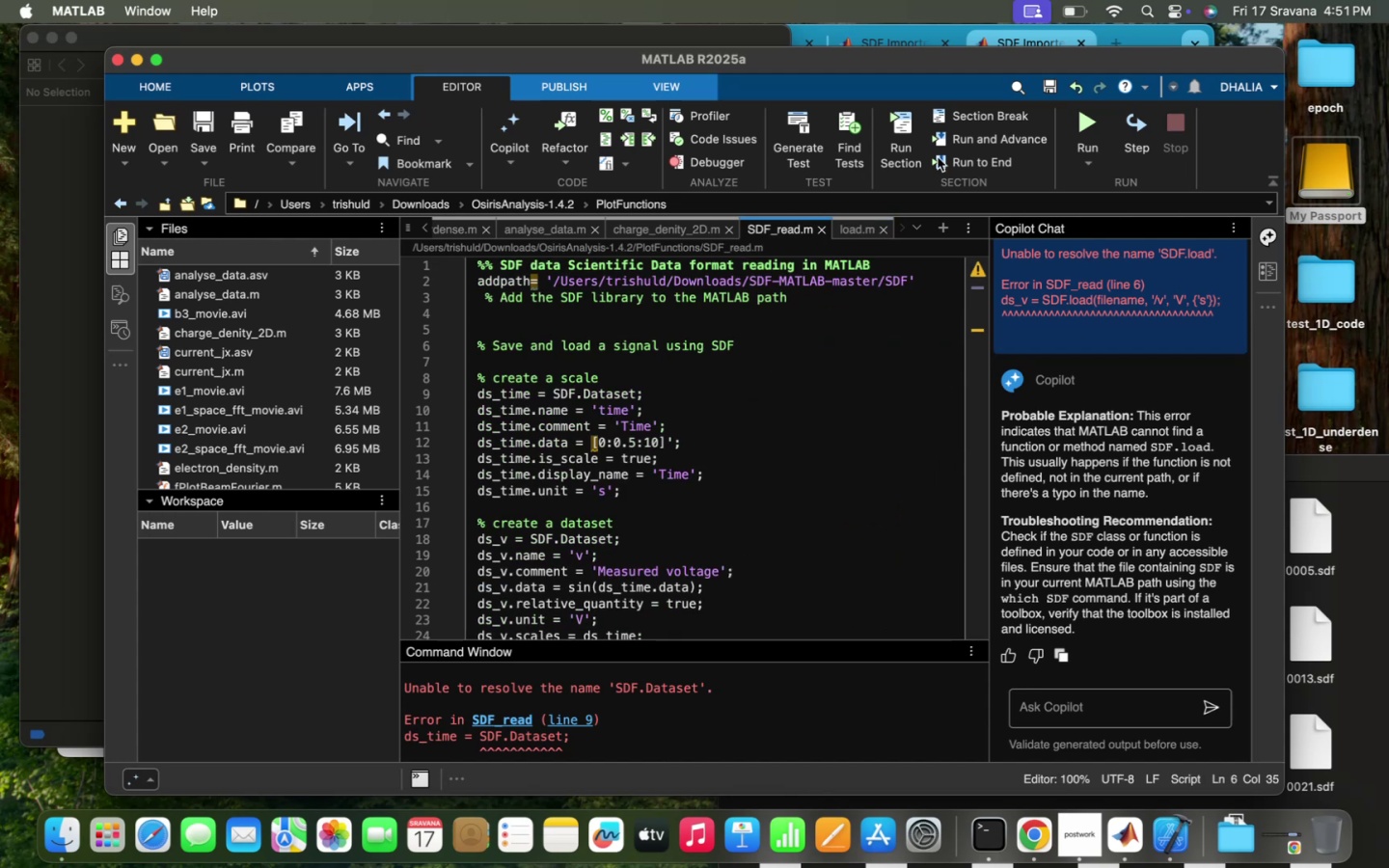 
left_click([1082, 120])
 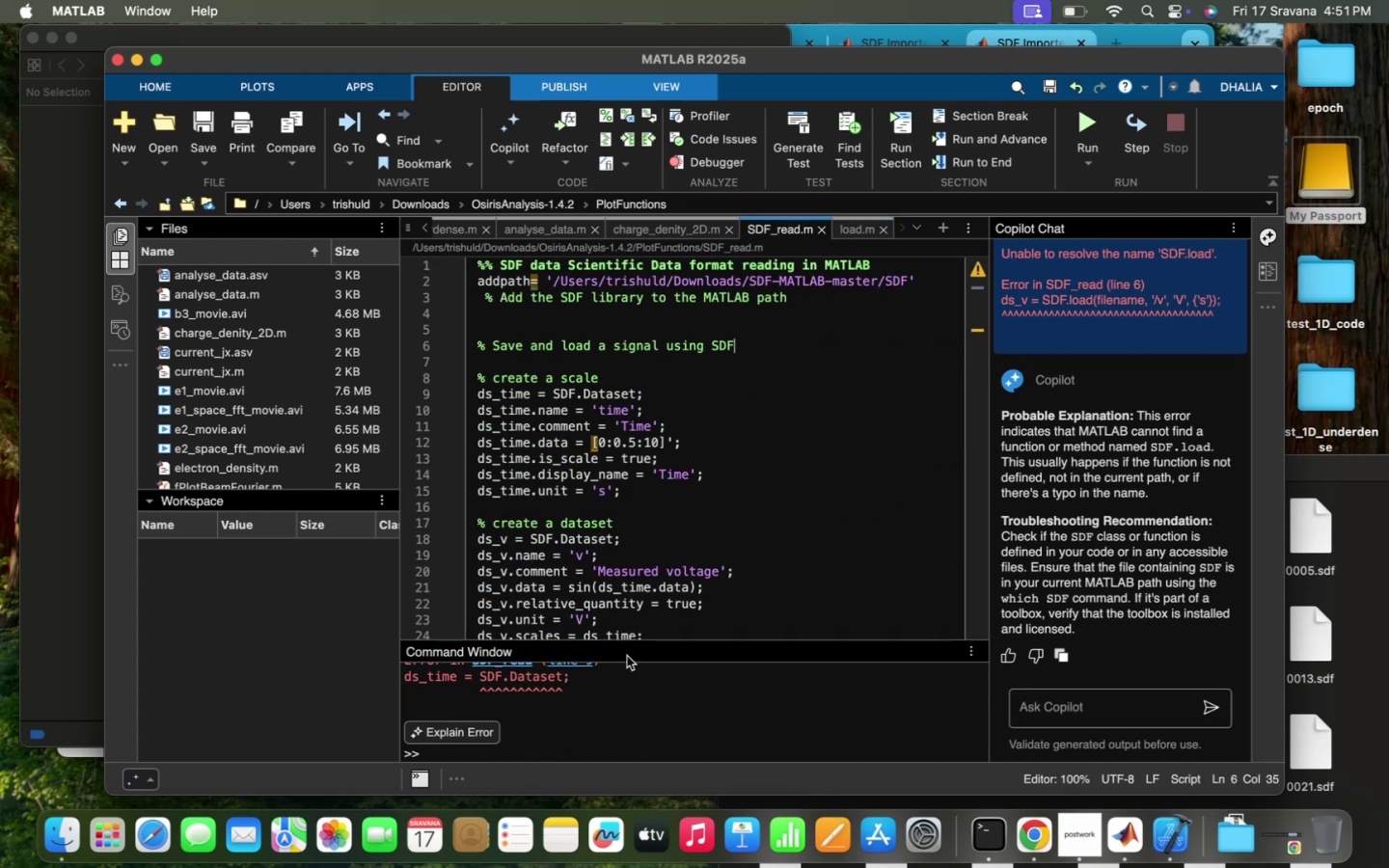 
left_click([790, 473])
 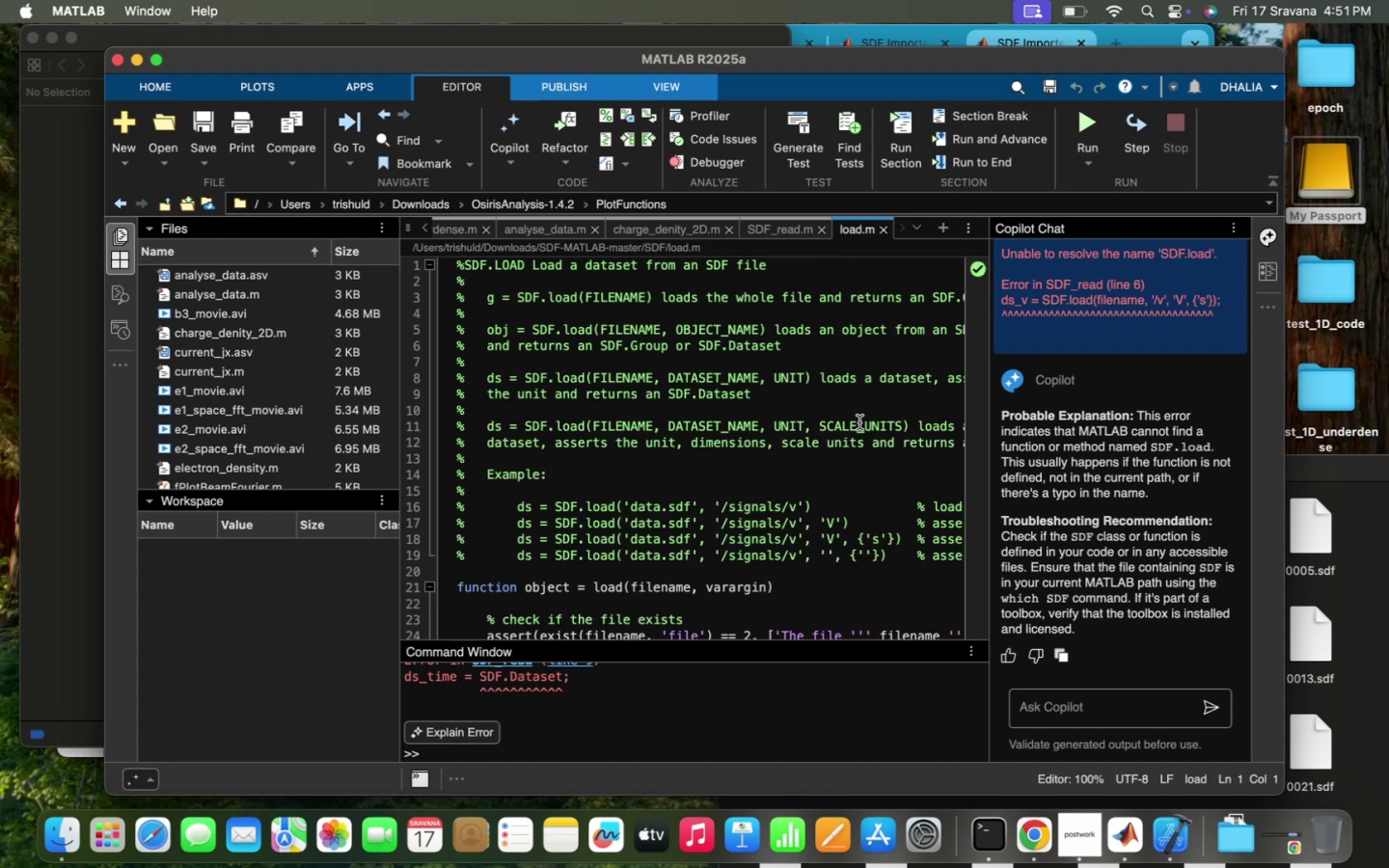 
scroll: coordinate [859, 422], scroll_direction: down, amount: 19.0
 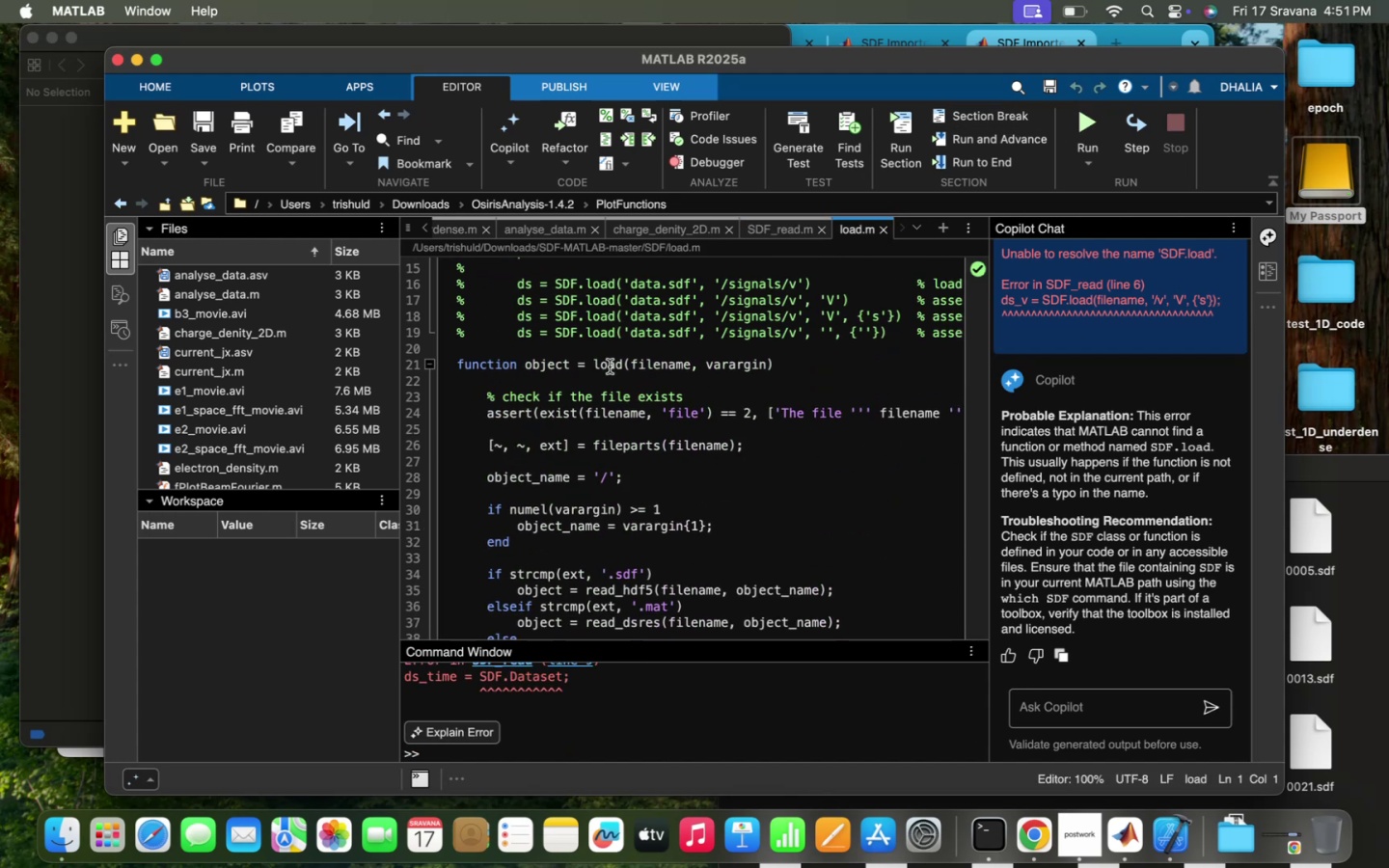 
left_click_drag(start_coordinate=[597, 364], to_coordinate=[780, 375])
 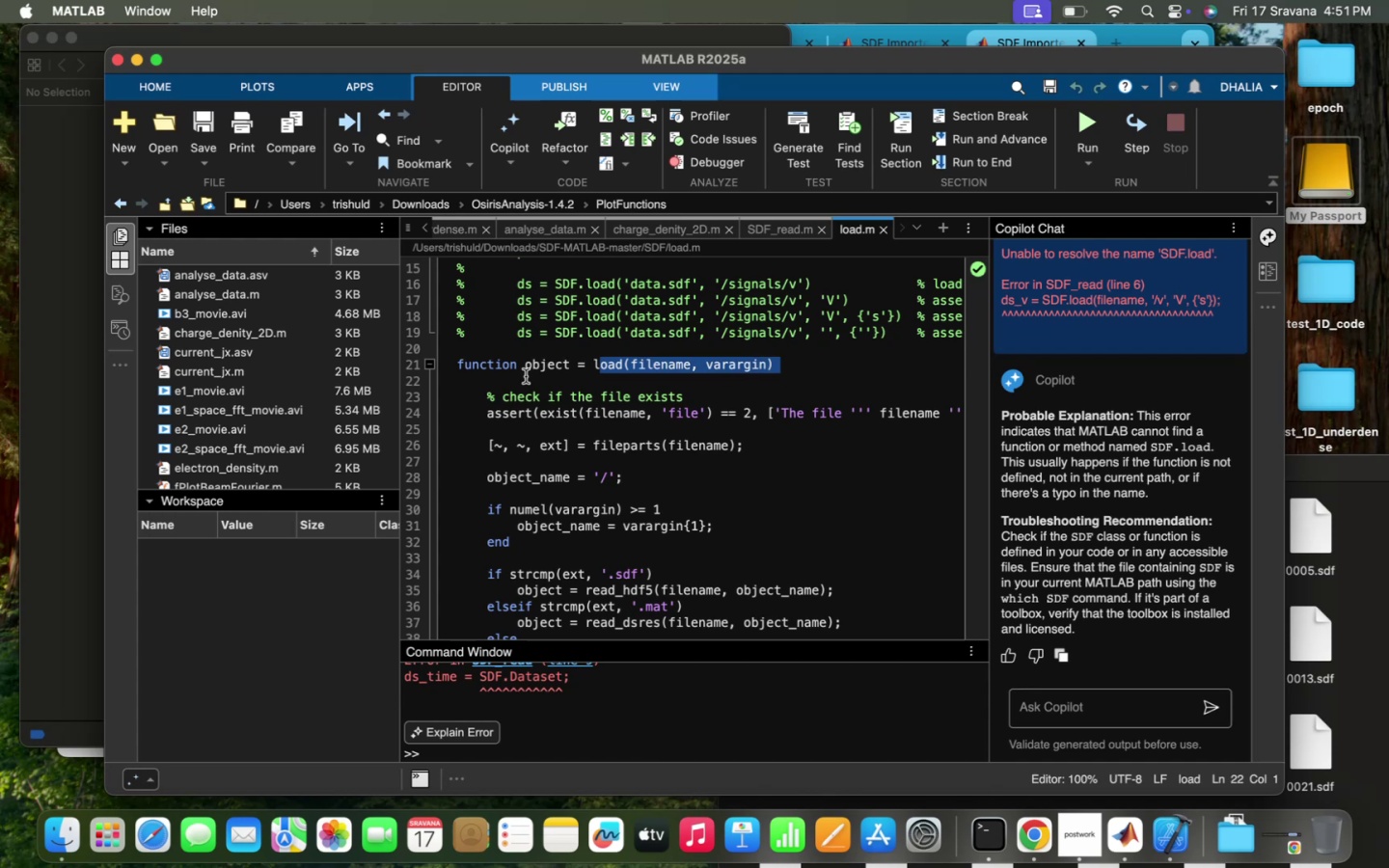 
scroll: coordinate [527, 375], scroll_direction: up, amount: 98.0
 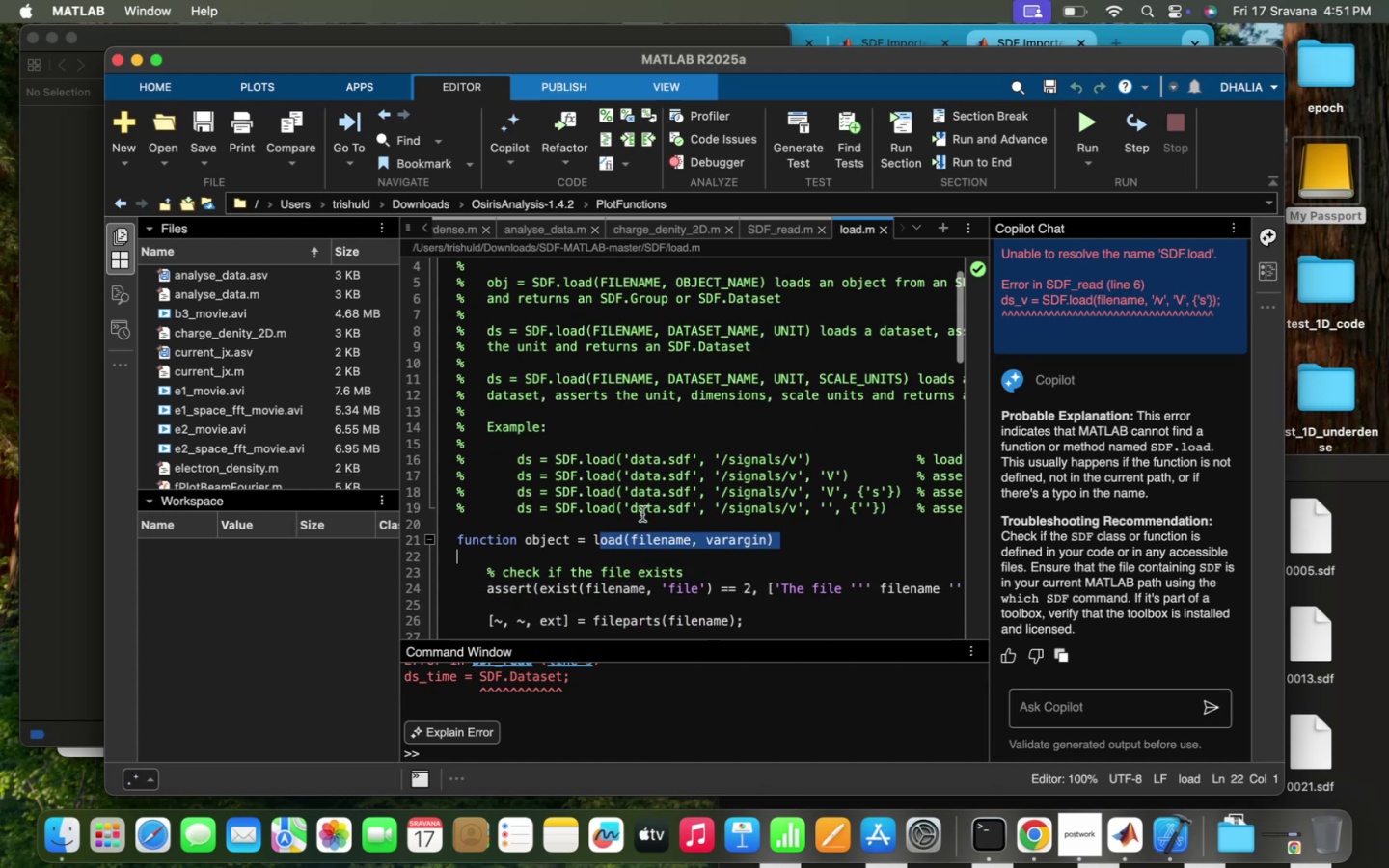 
scroll: coordinate [648, 525], scroll_direction: down, amount: 57.0
 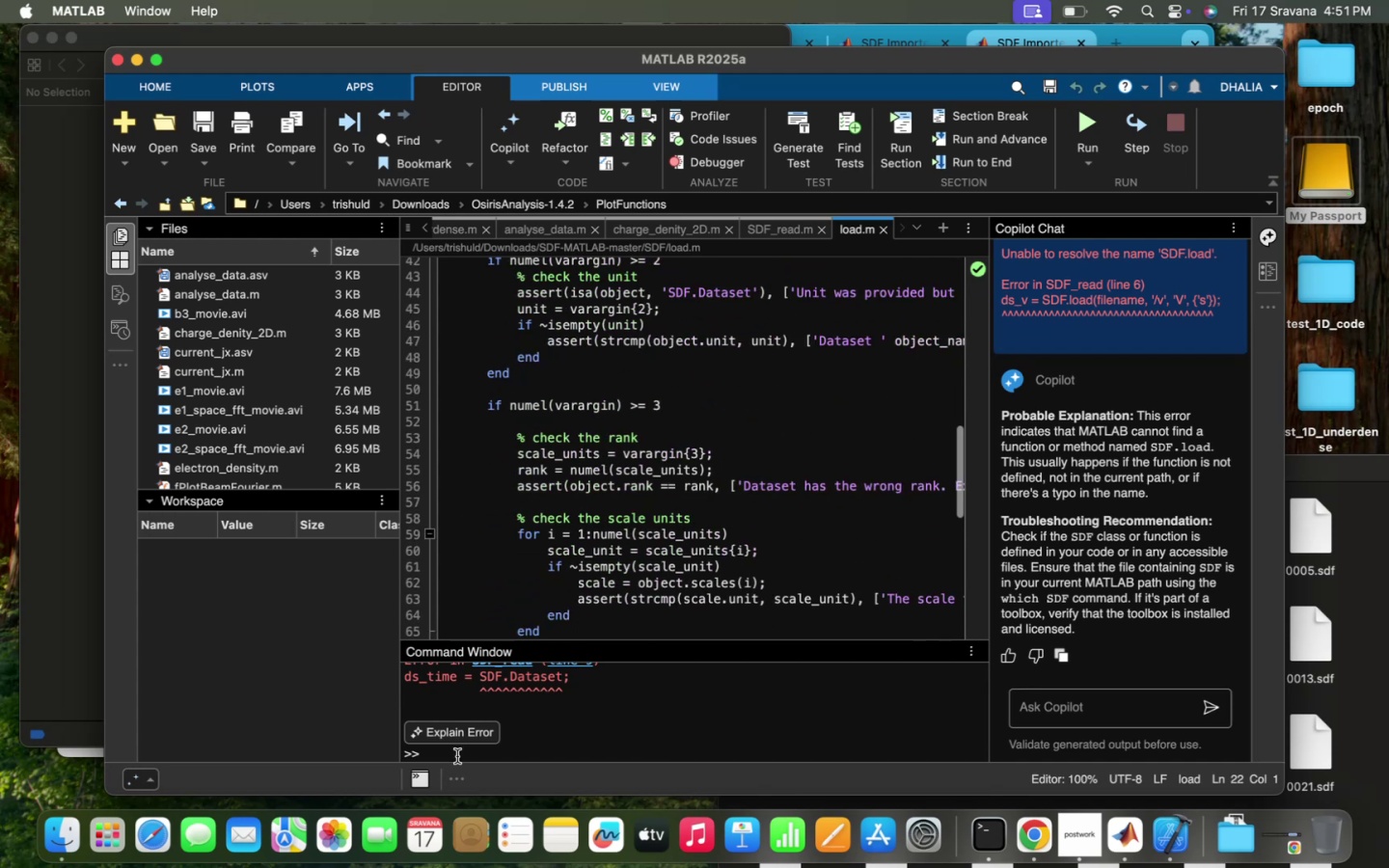 
left_click([454, 759])
 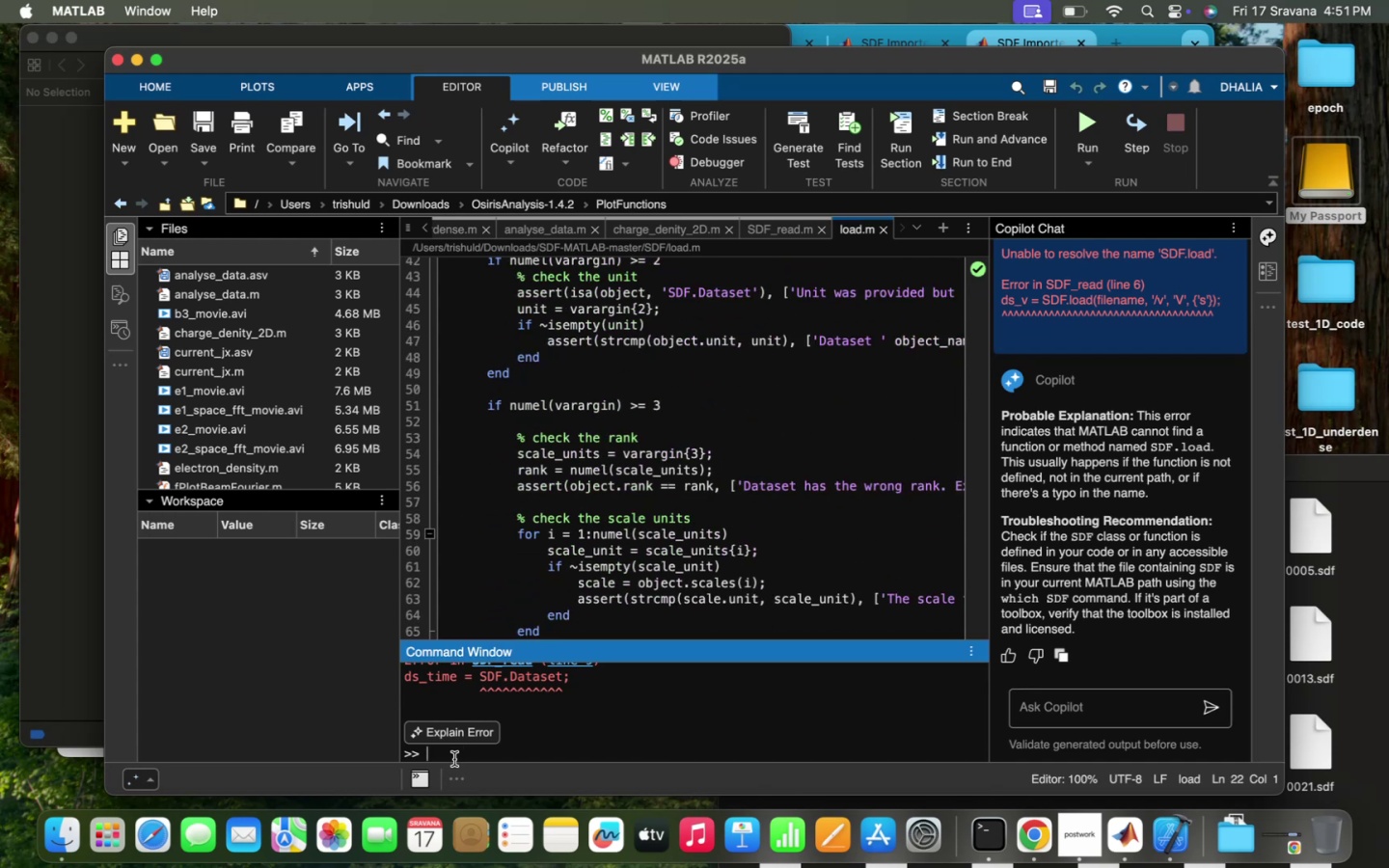 
type(ds= load)
 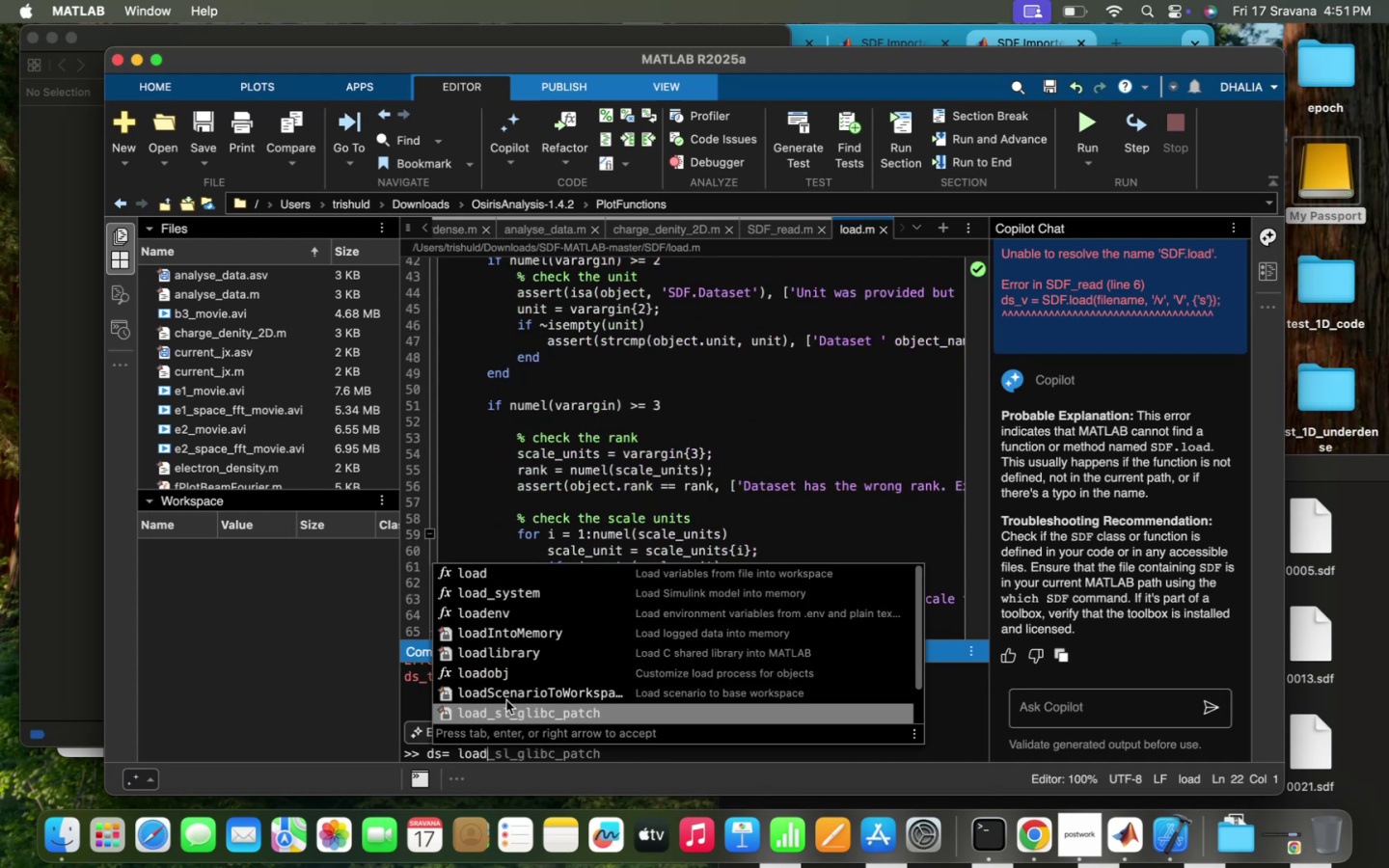 
scroll: coordinate [626, 422], scroll_direction: up, amount: 15.0
 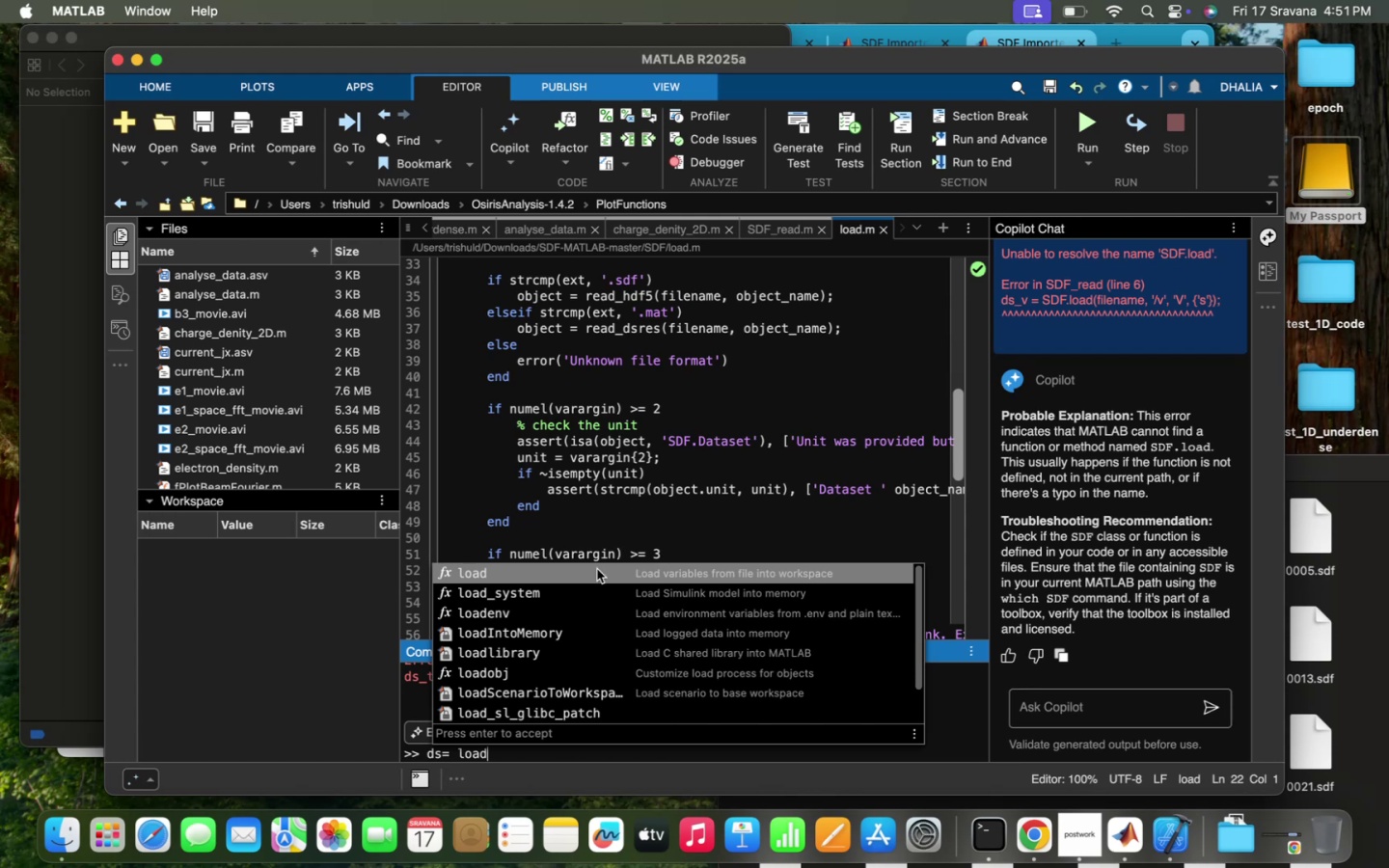 
left_click([589, 577])
 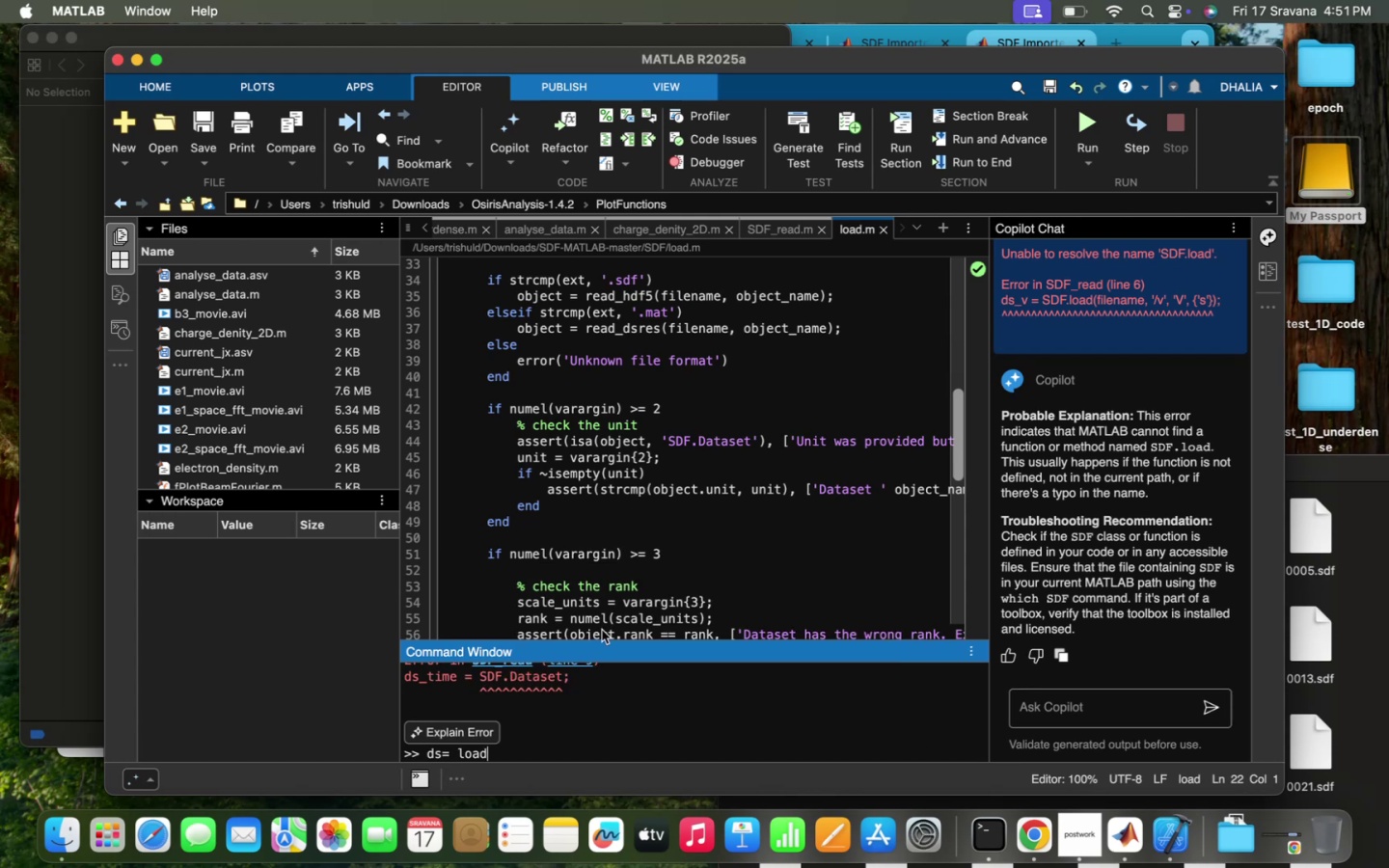 
key(Shift+ShiftRight)
 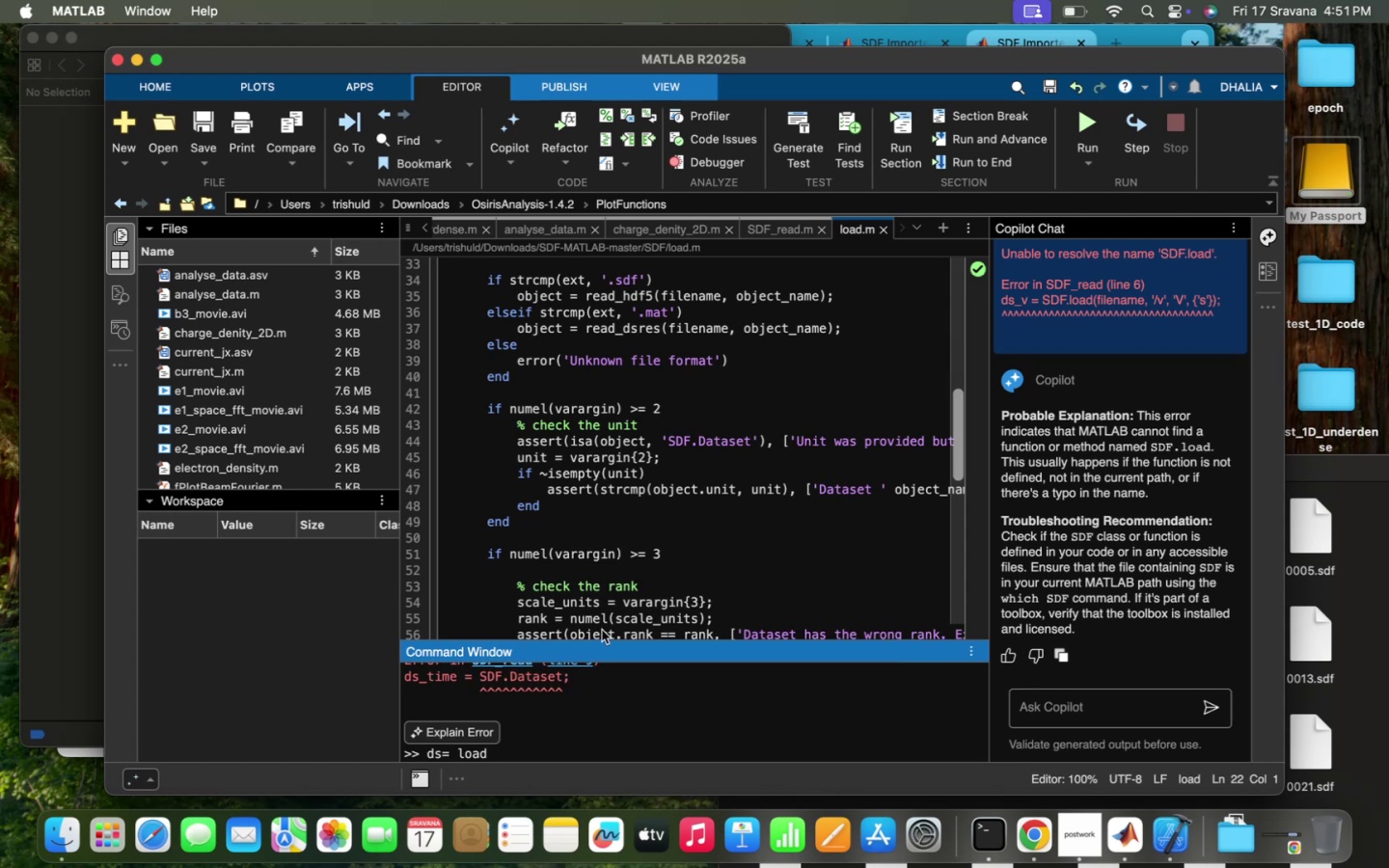 
key(Shift+9)
 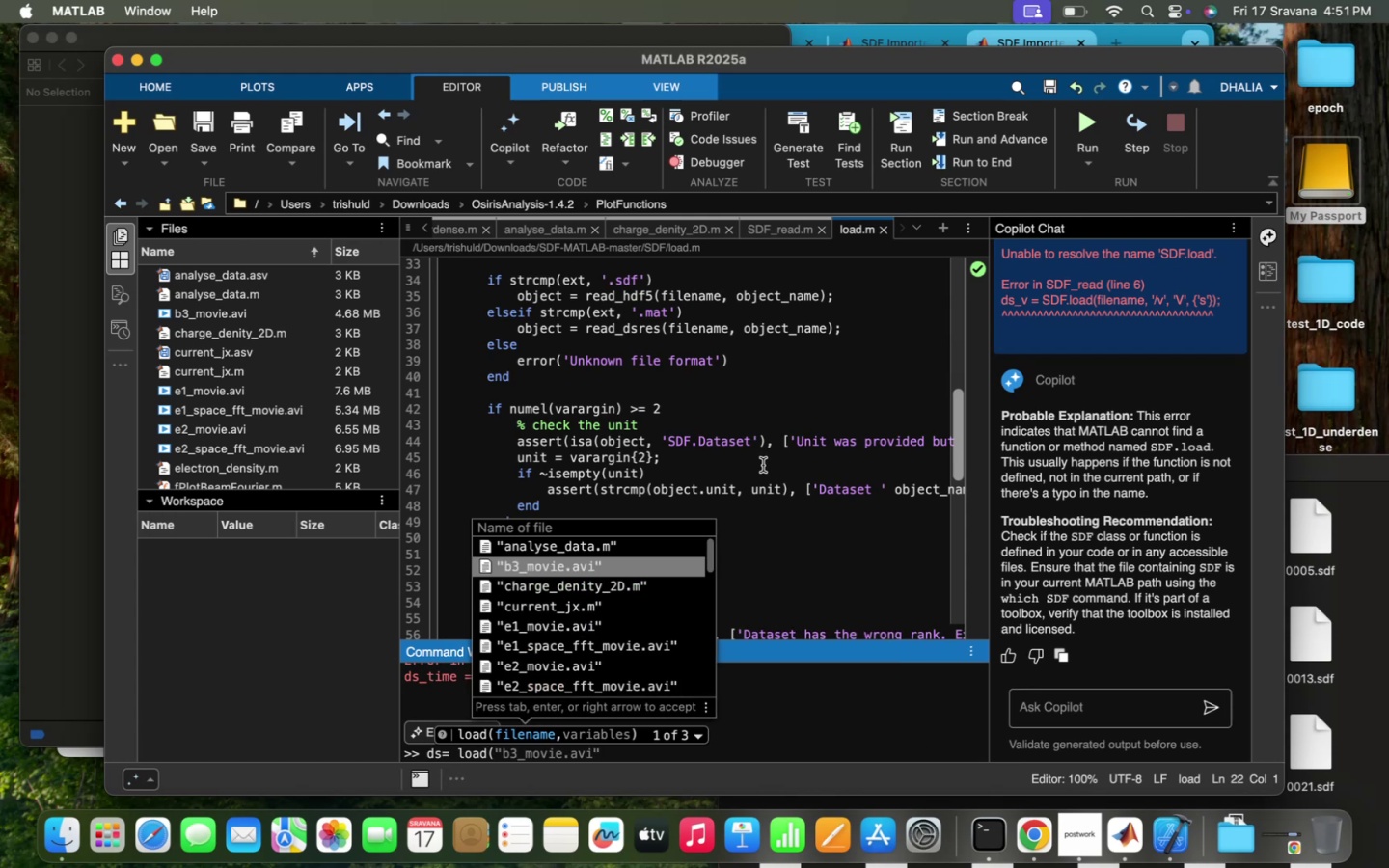 
scroll: coordinate [748, 464], scroll_direction: up, amount: 26.0
 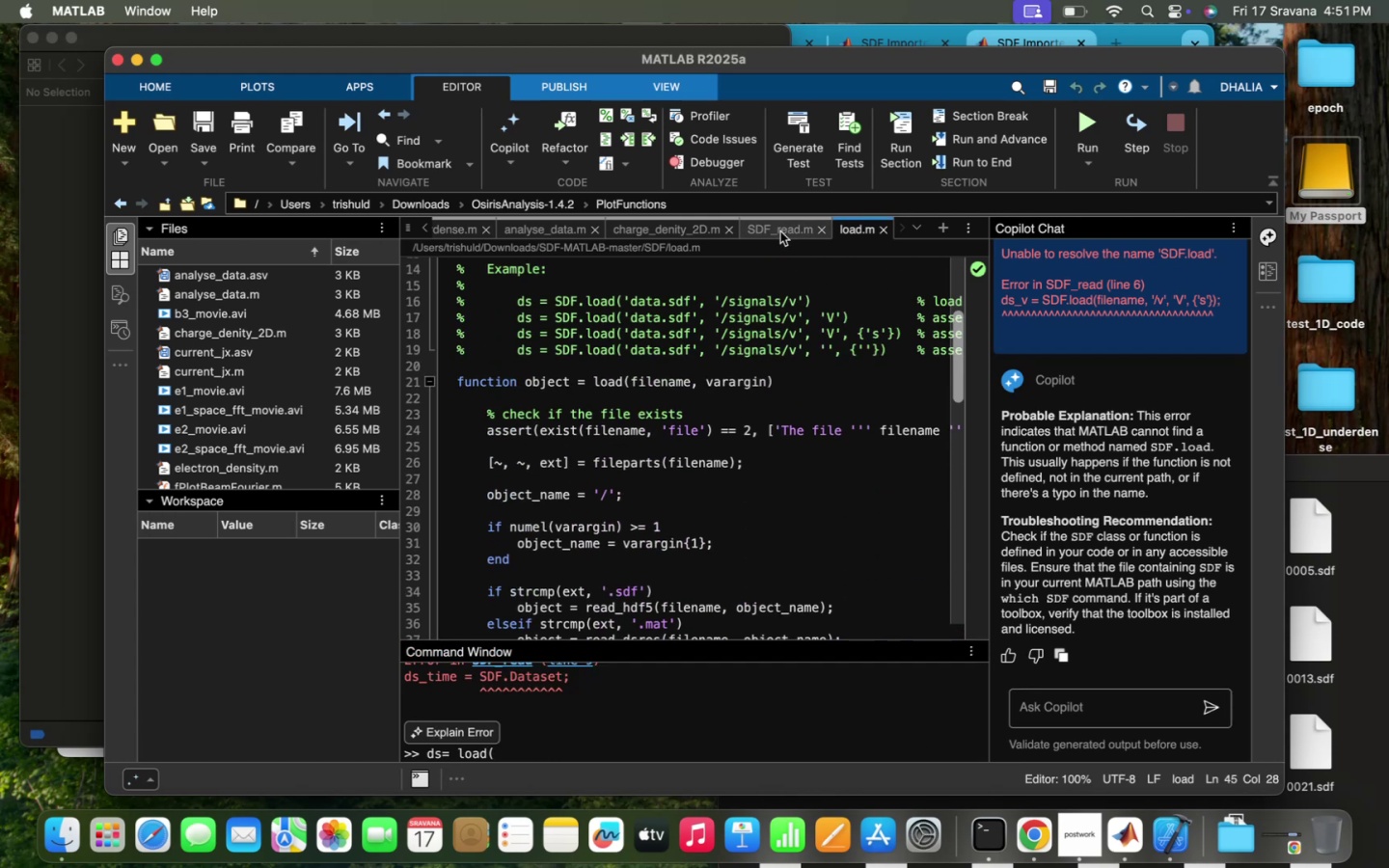 
left_click([776, 228])
 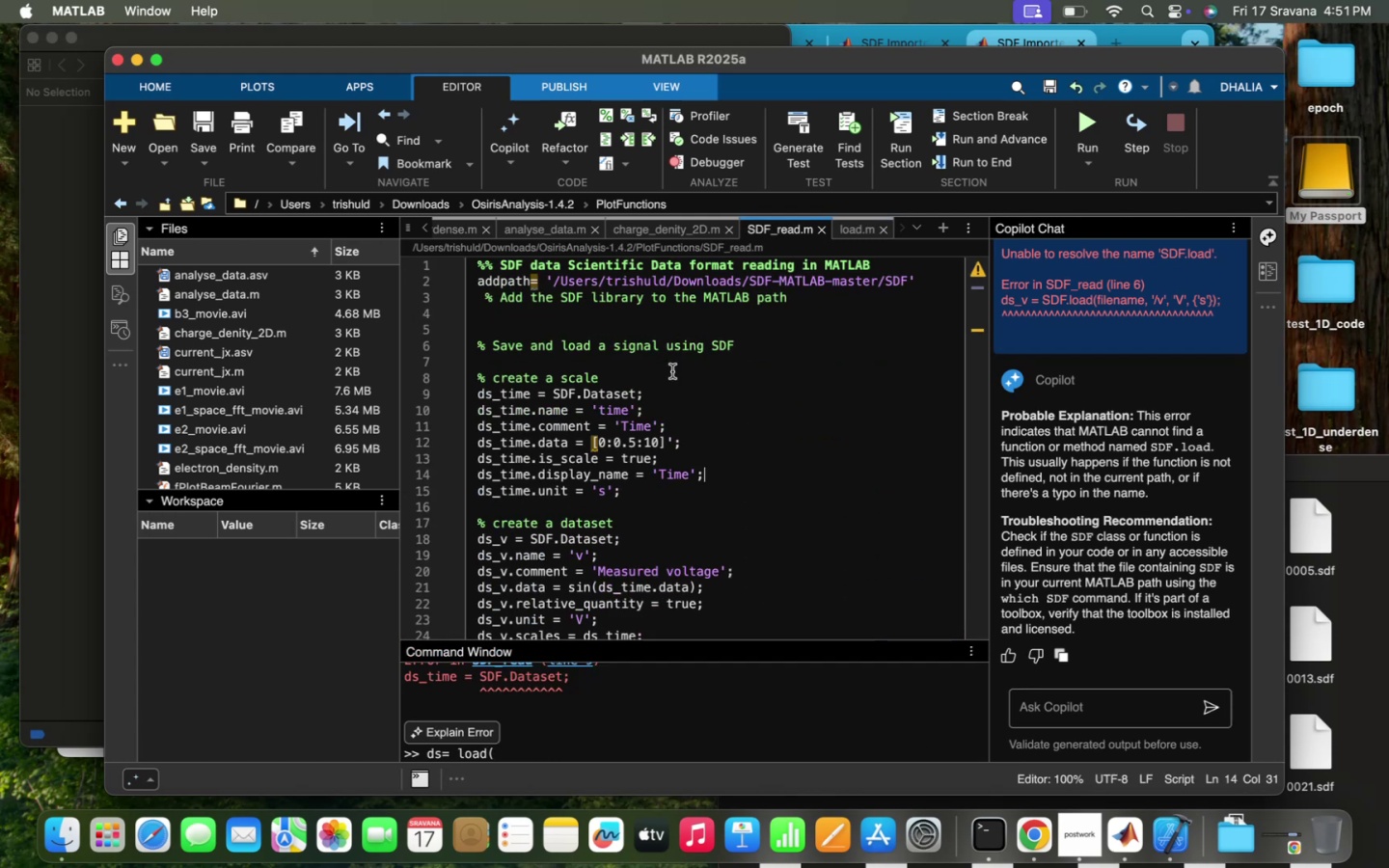 
scroll: coordinate [673, 409], scroll_direction: up, amount: 72.0
 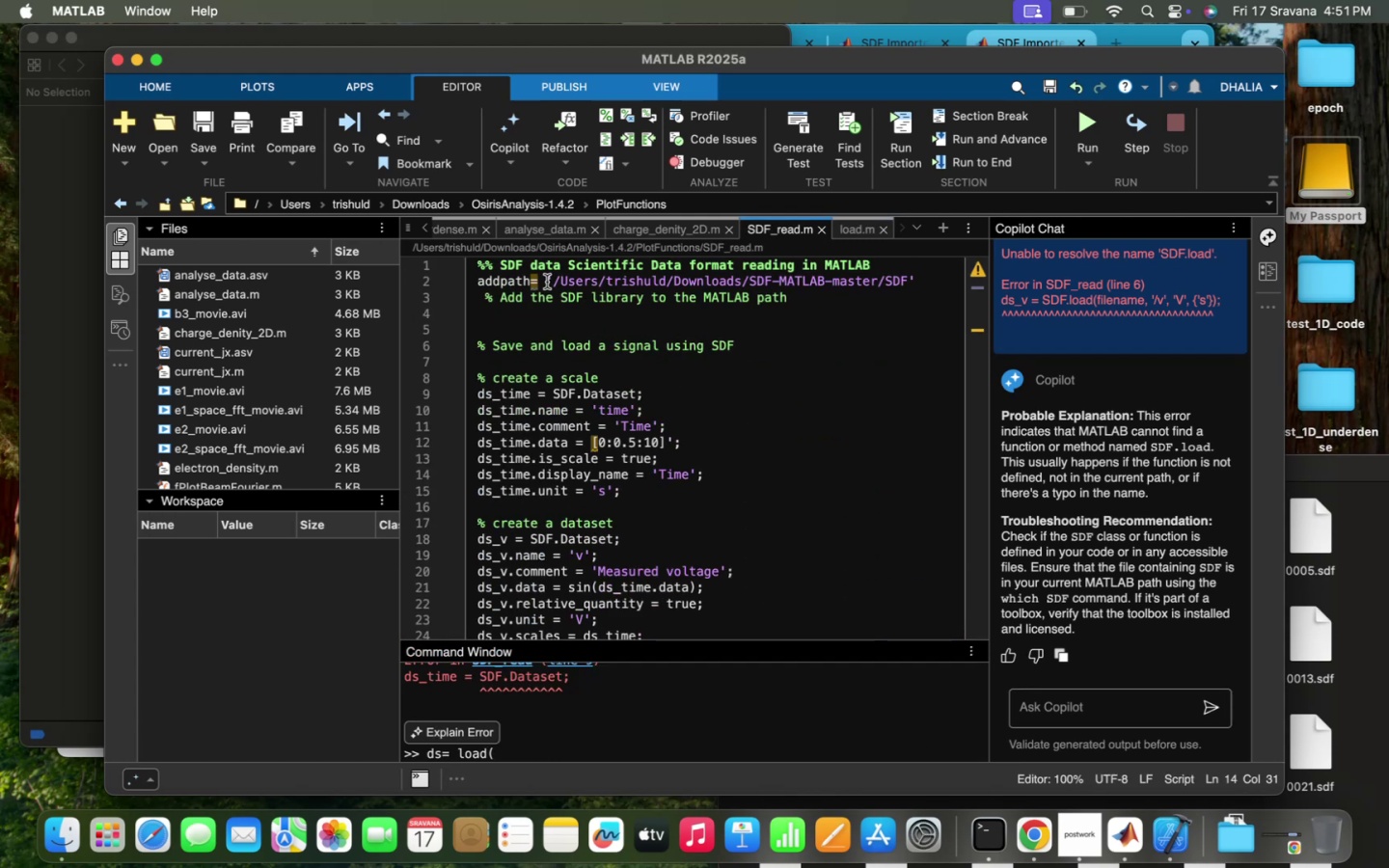 
scroll: coordinate [630, 501], scroll_direction: down, amount: 49.0
 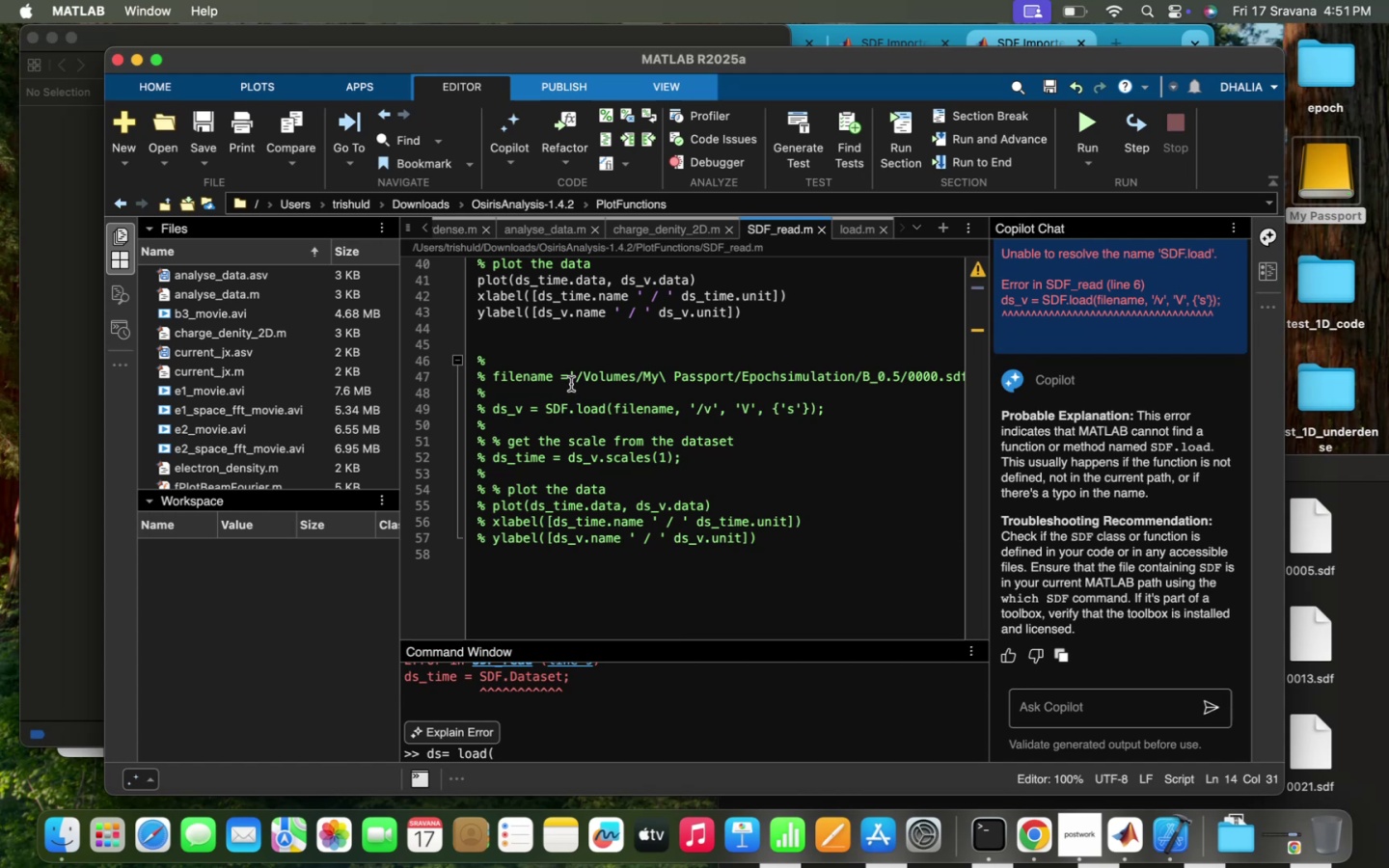 
left_click_drag(start_coordinate=[570, 380], to_coordinate=[983, 379])
 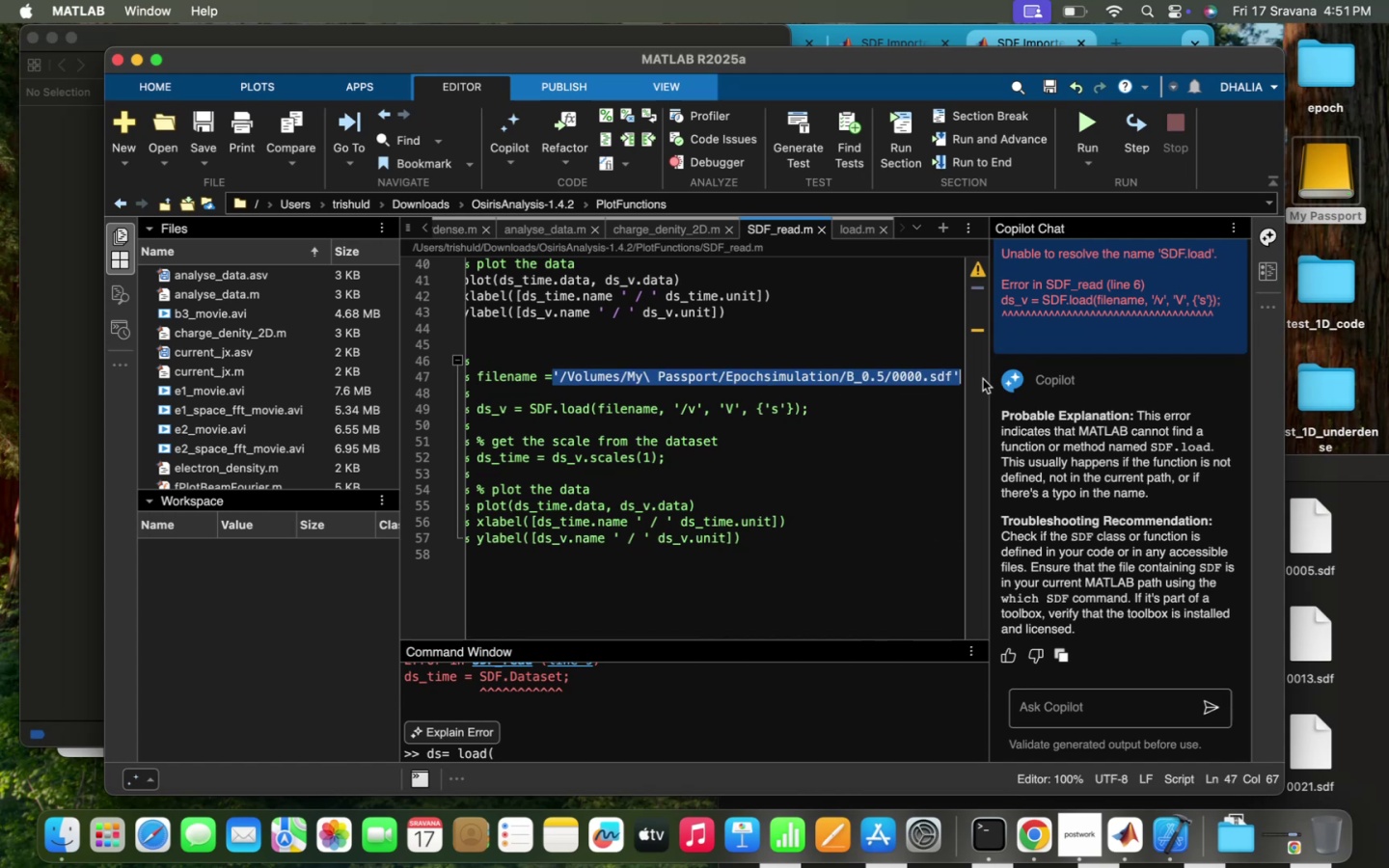 
key(Meta+C)
 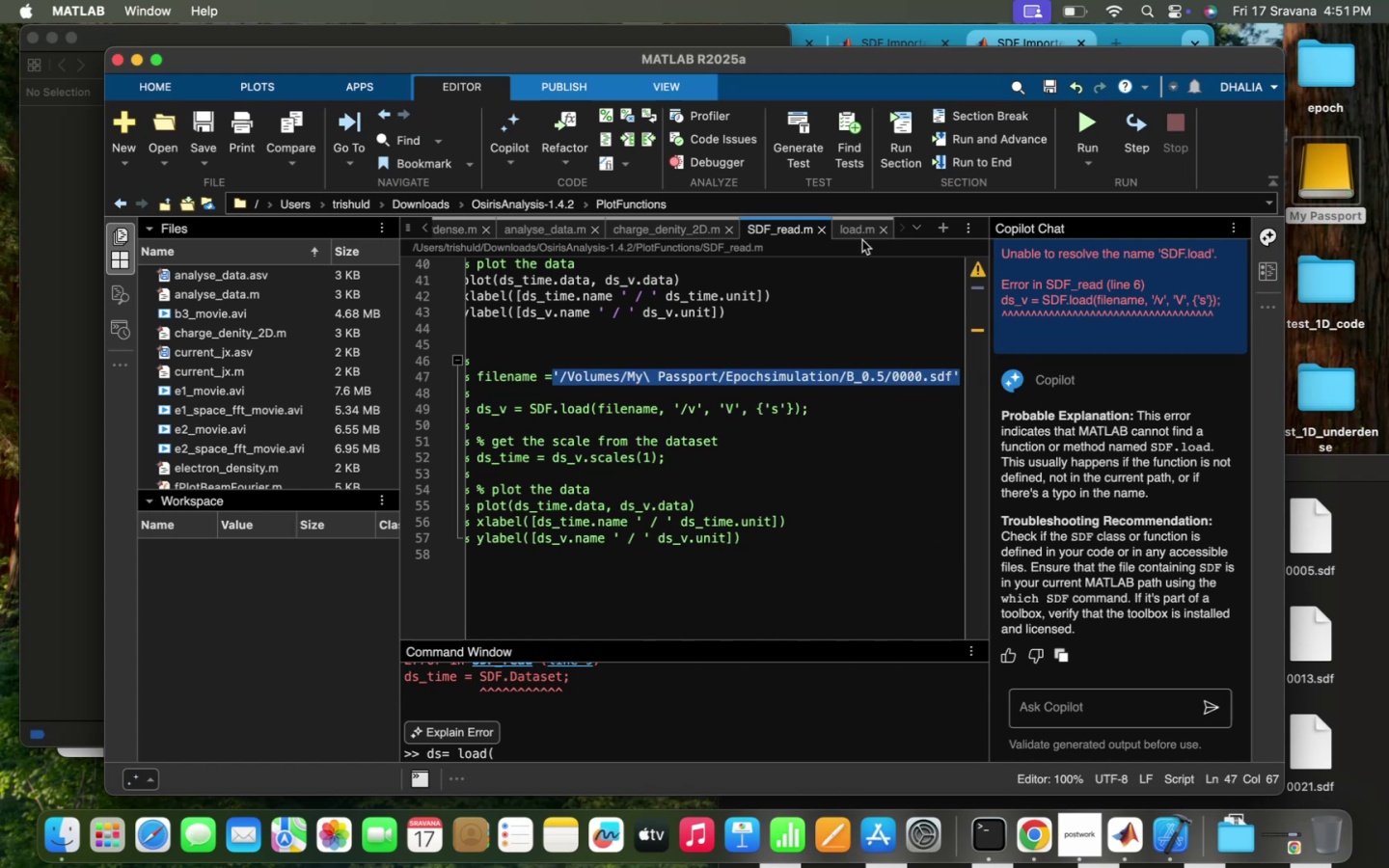 
left_click([852, 226])
 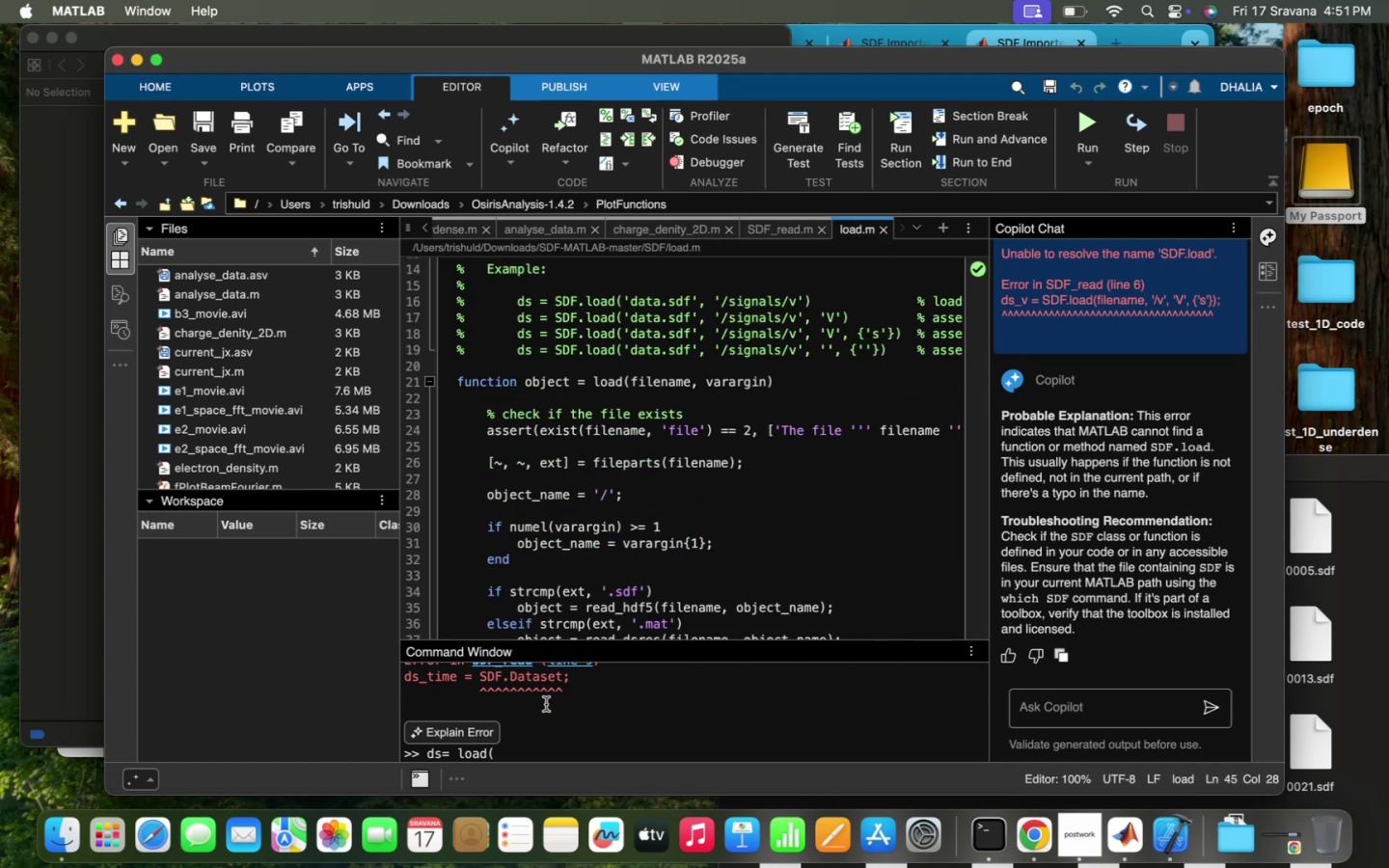 
key(Meta+V)
 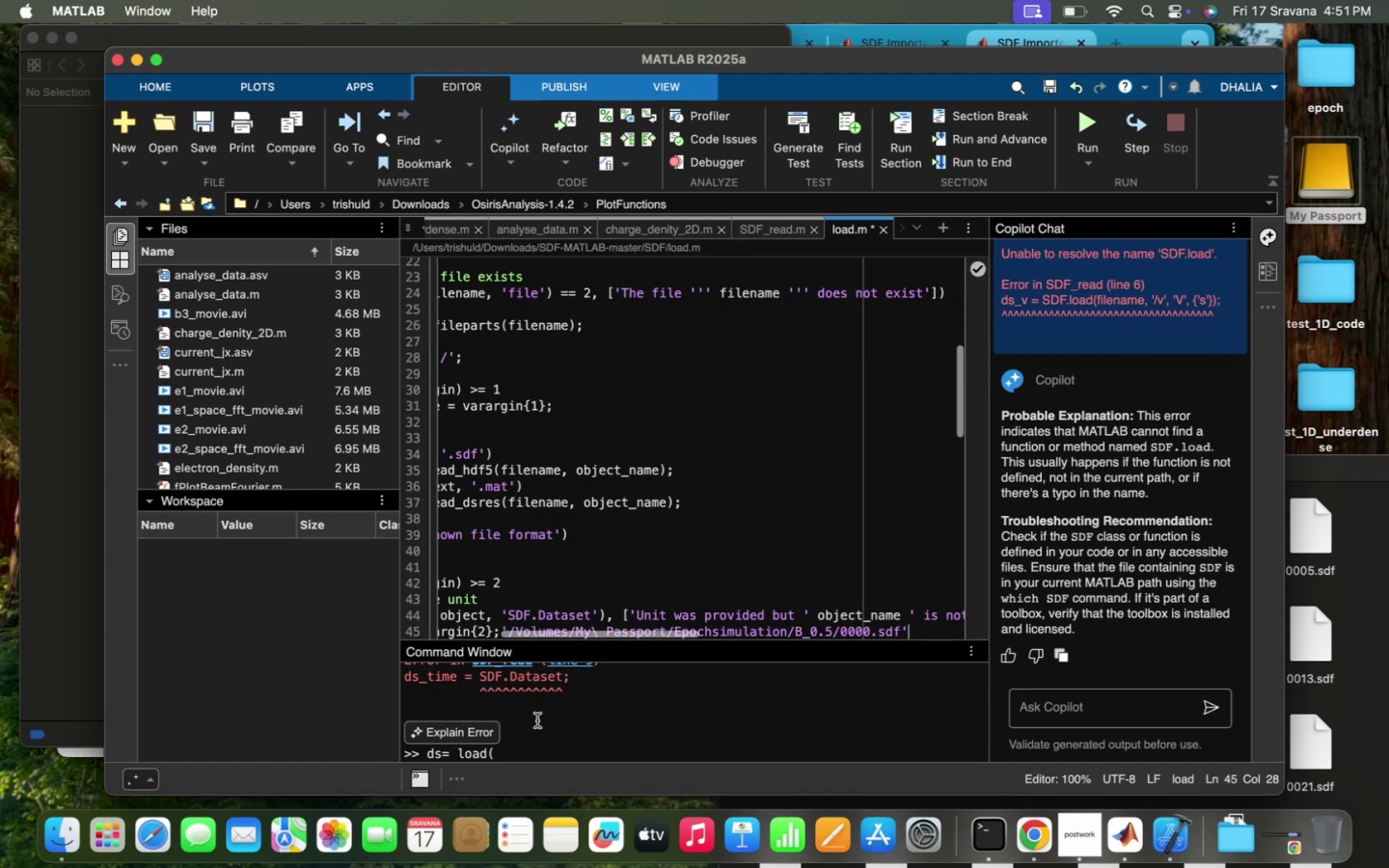 
key(Comma)
 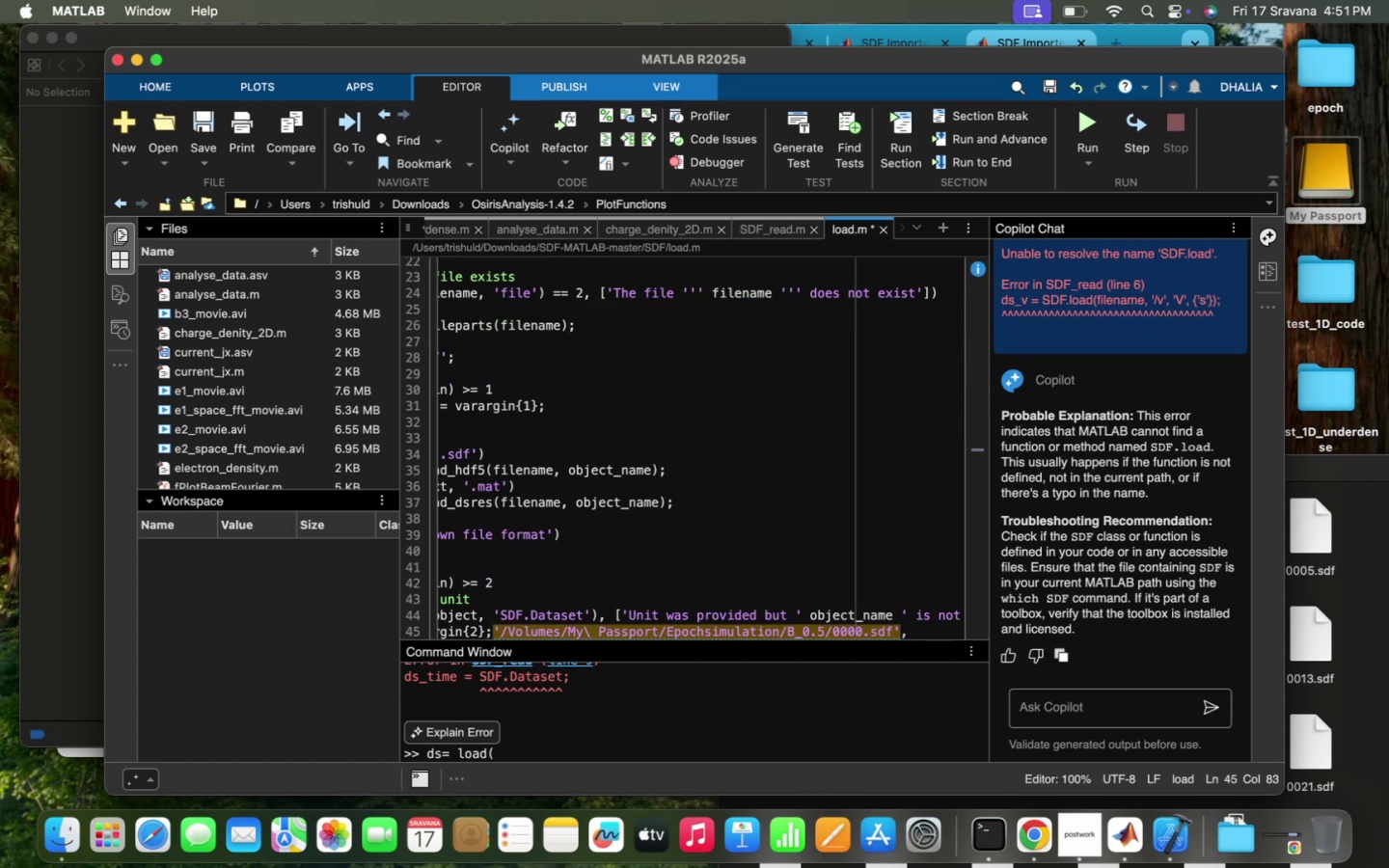 
key(Meta+Z)
 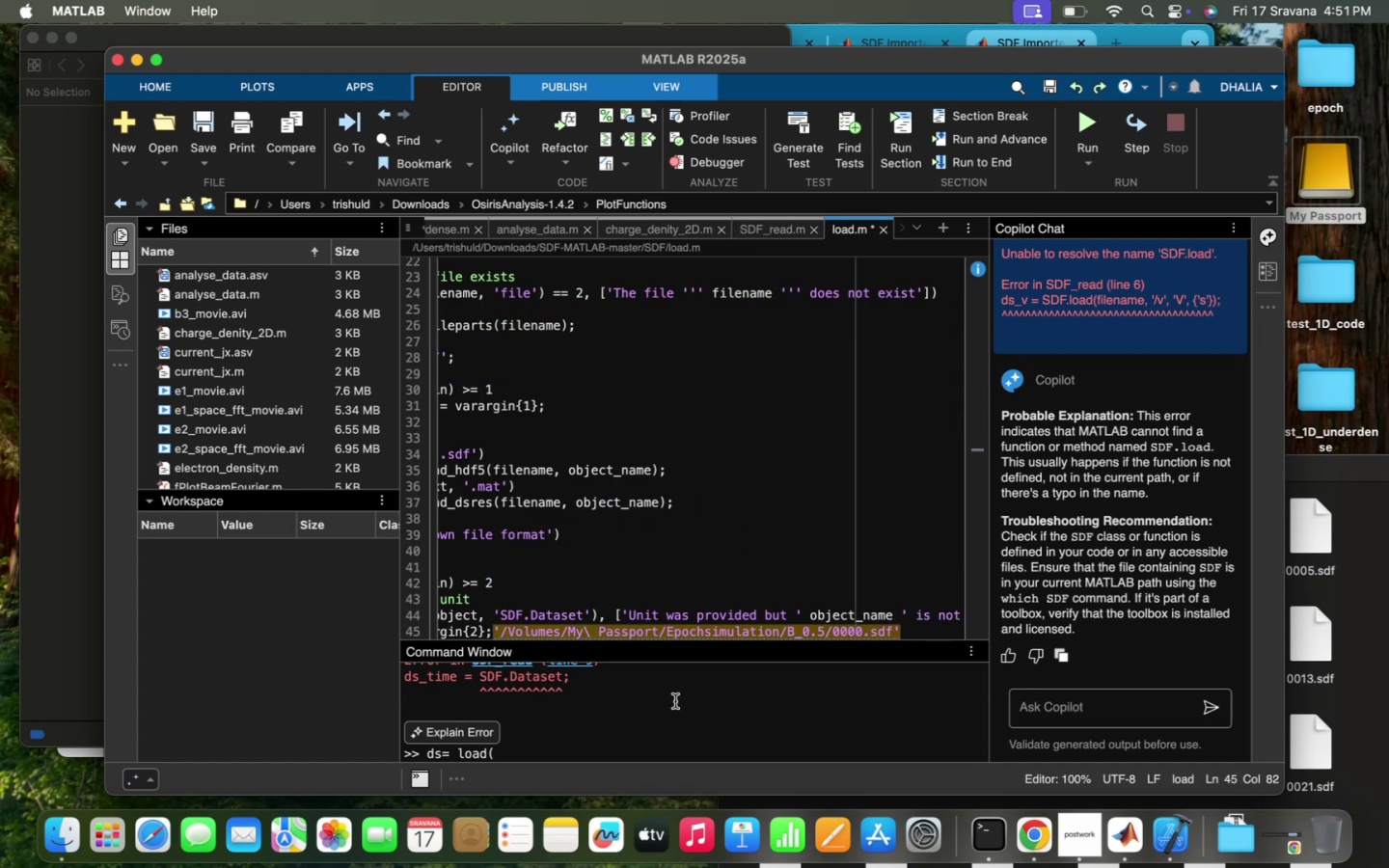 
scroll: coordinate [732, 537], scroll_direction: down, amount: 18.0
 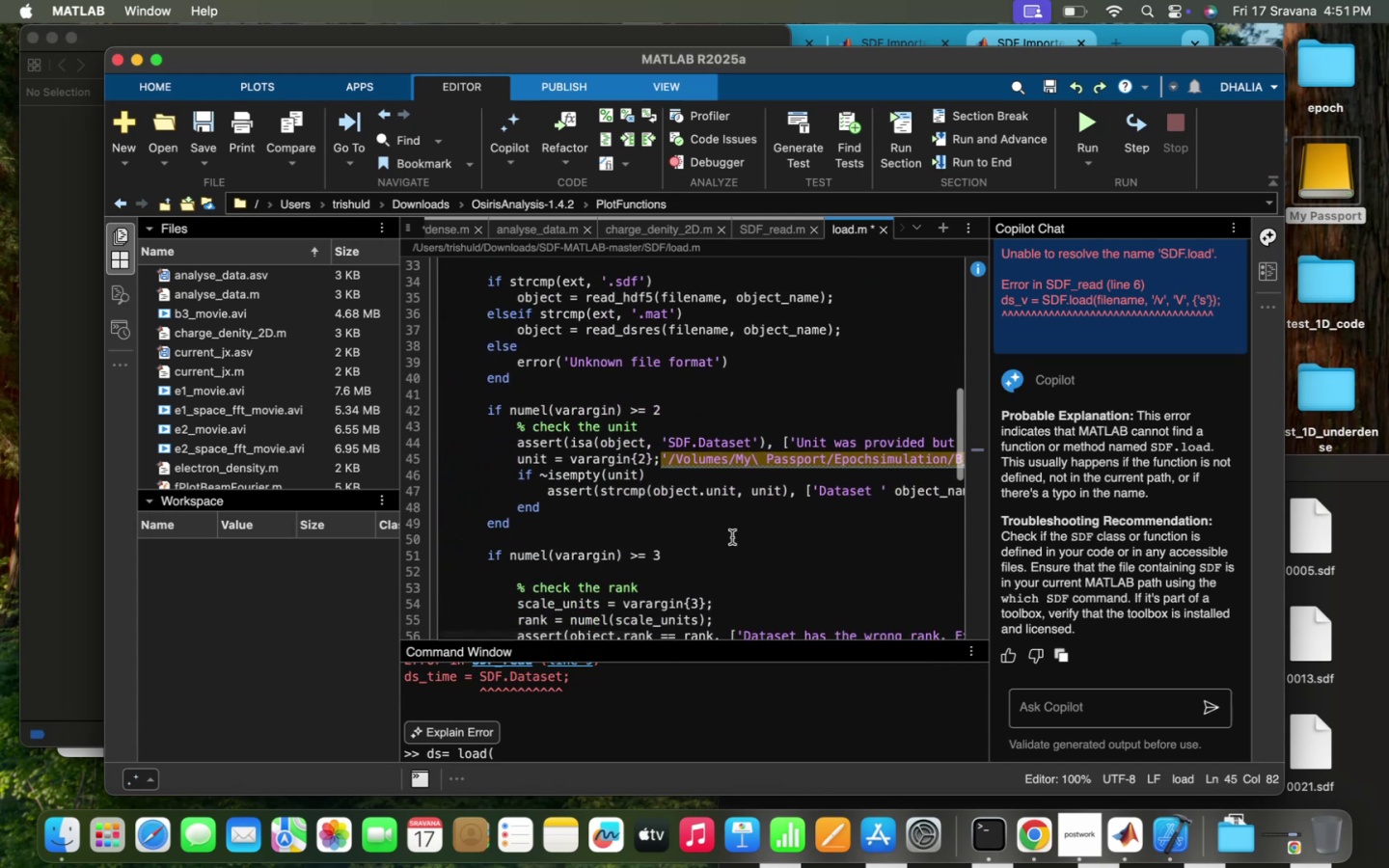 
key(Meta+Z)
 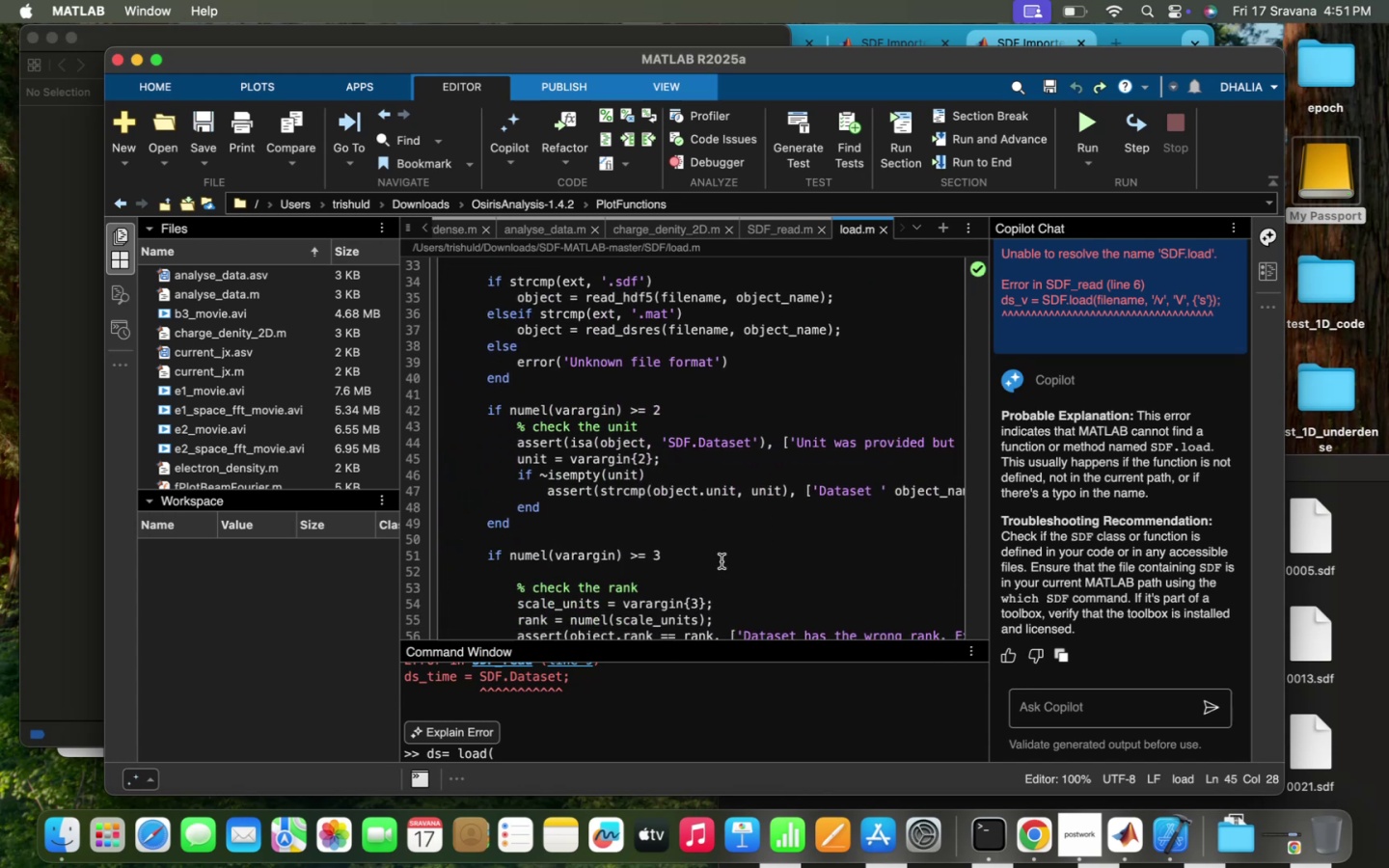 
scroll: coordinate [590, 711], scroll_direction: down, amount: 9.0
 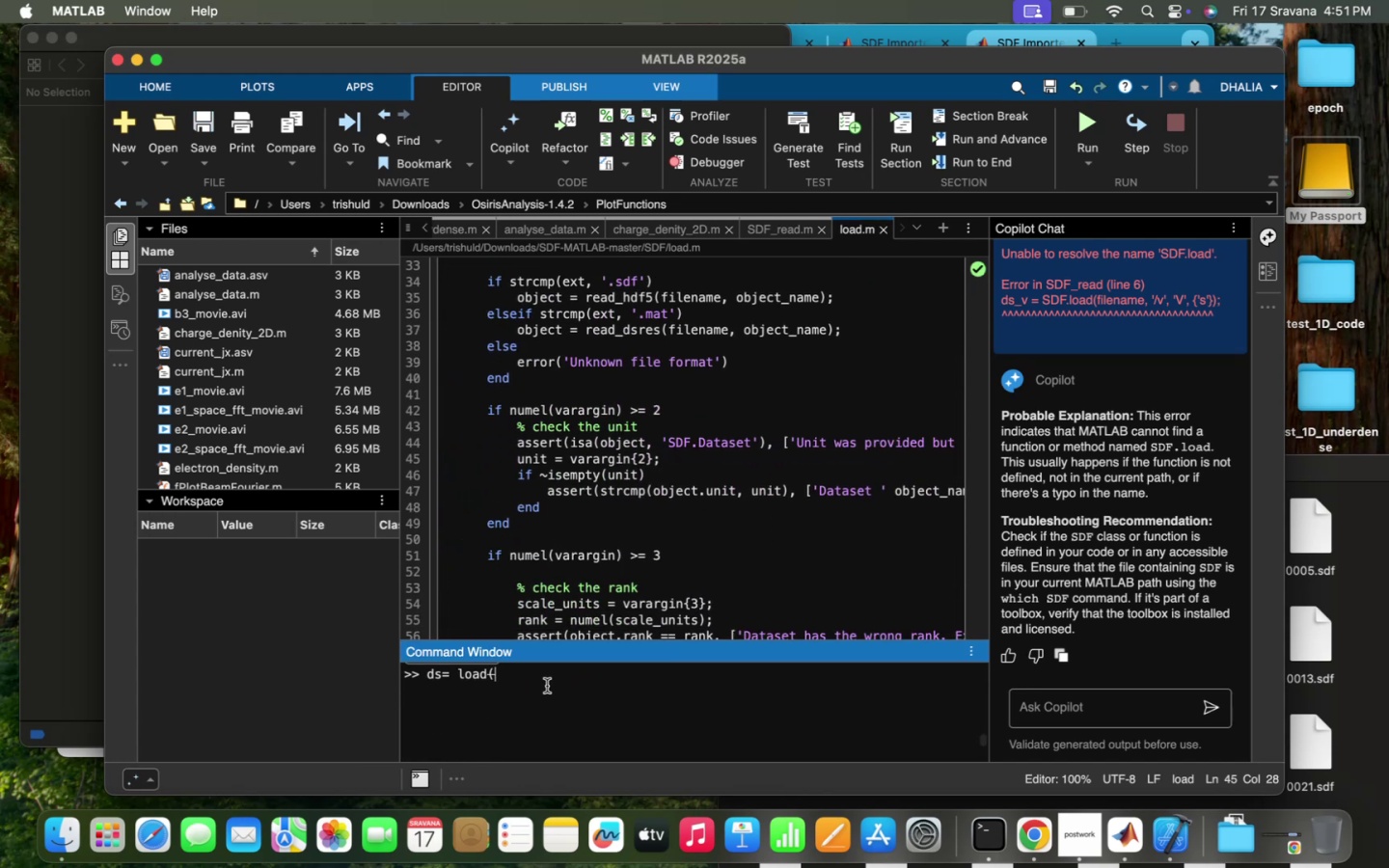 
key(Meta+V)
 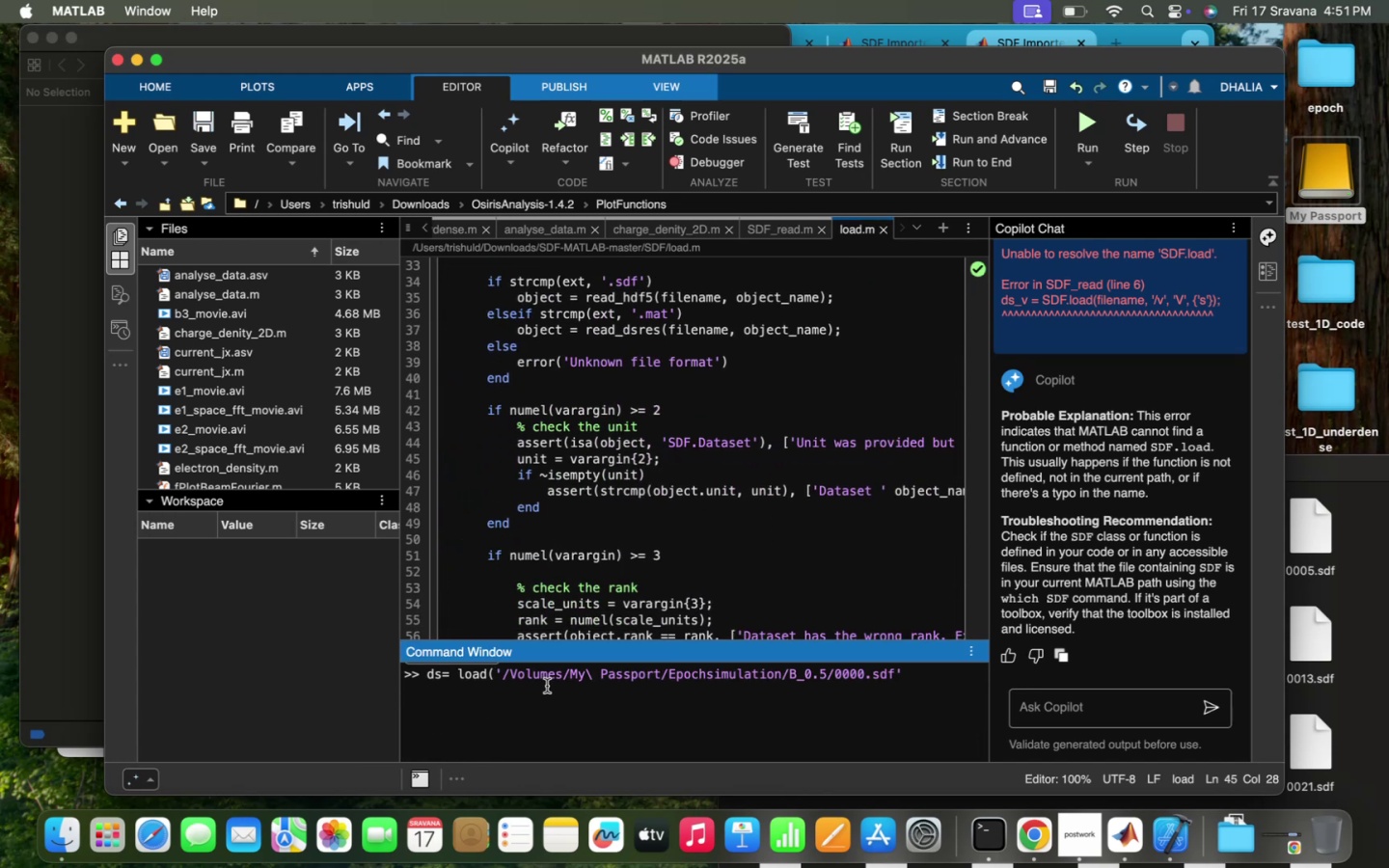 
key(Comma)
 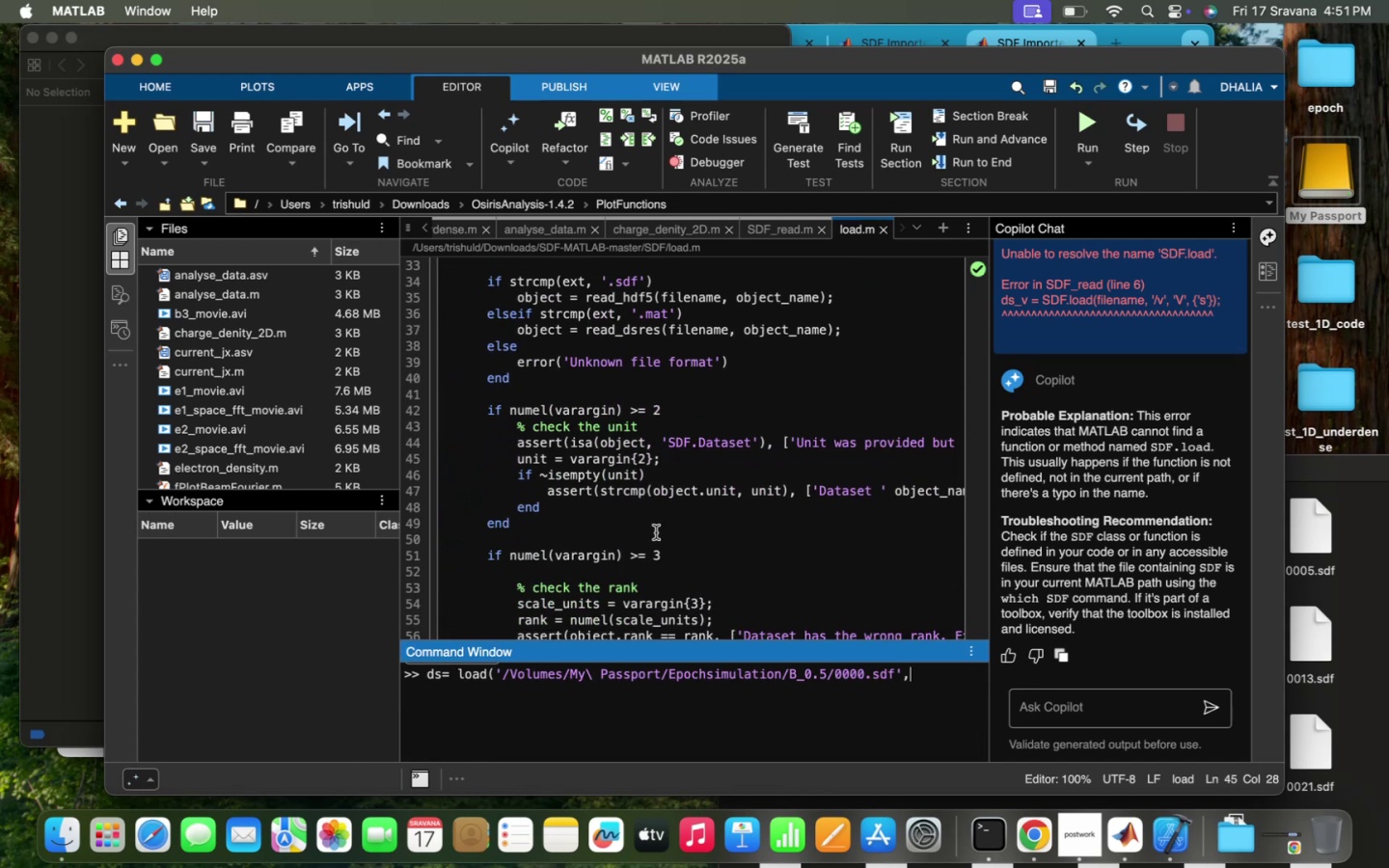 
scroll: coordinate [661, 524], scroll_direction: up, amount: 37.0
 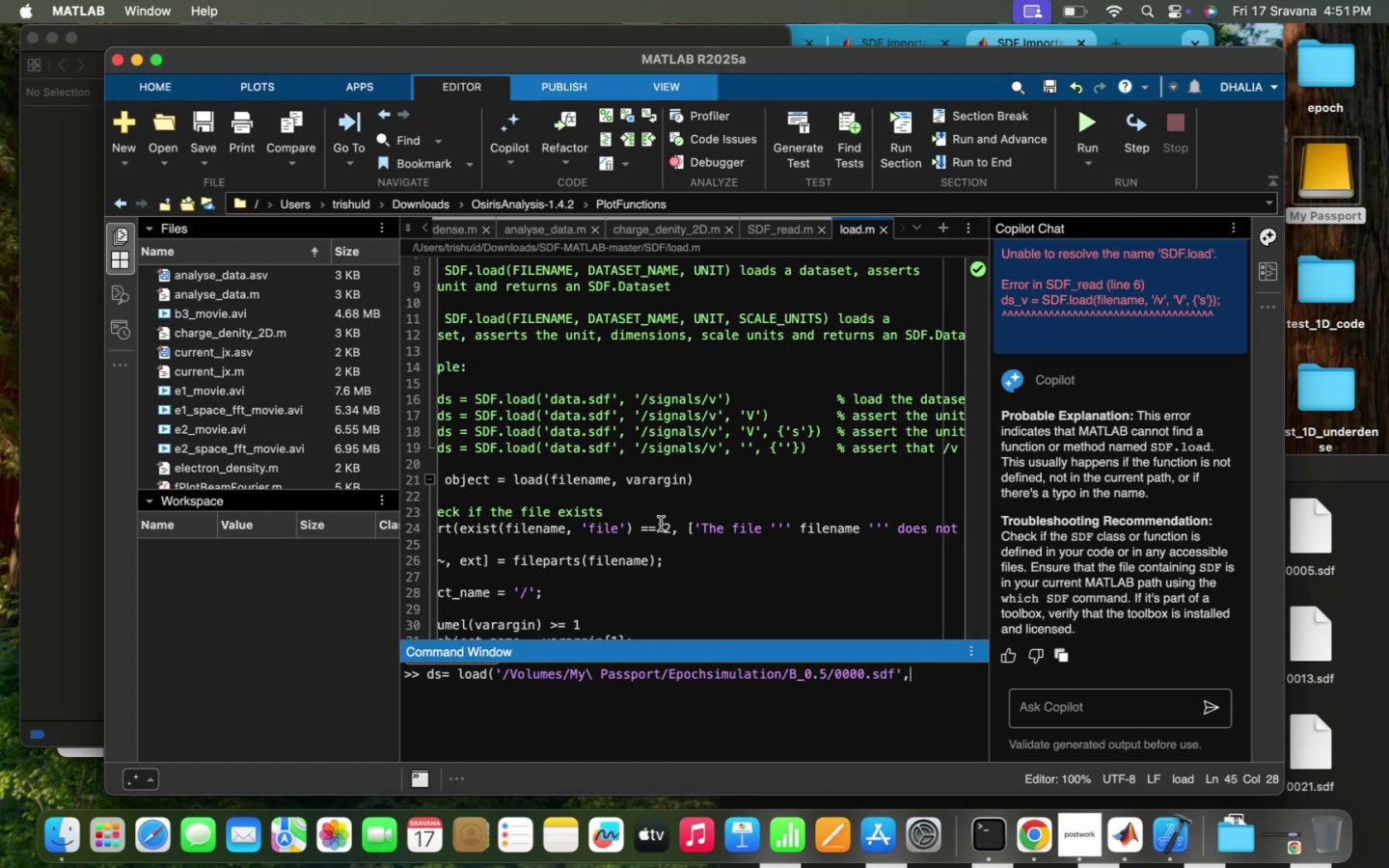 
scroll: coordinate [661, 524], scroll_direction: down, amount: 9.0
 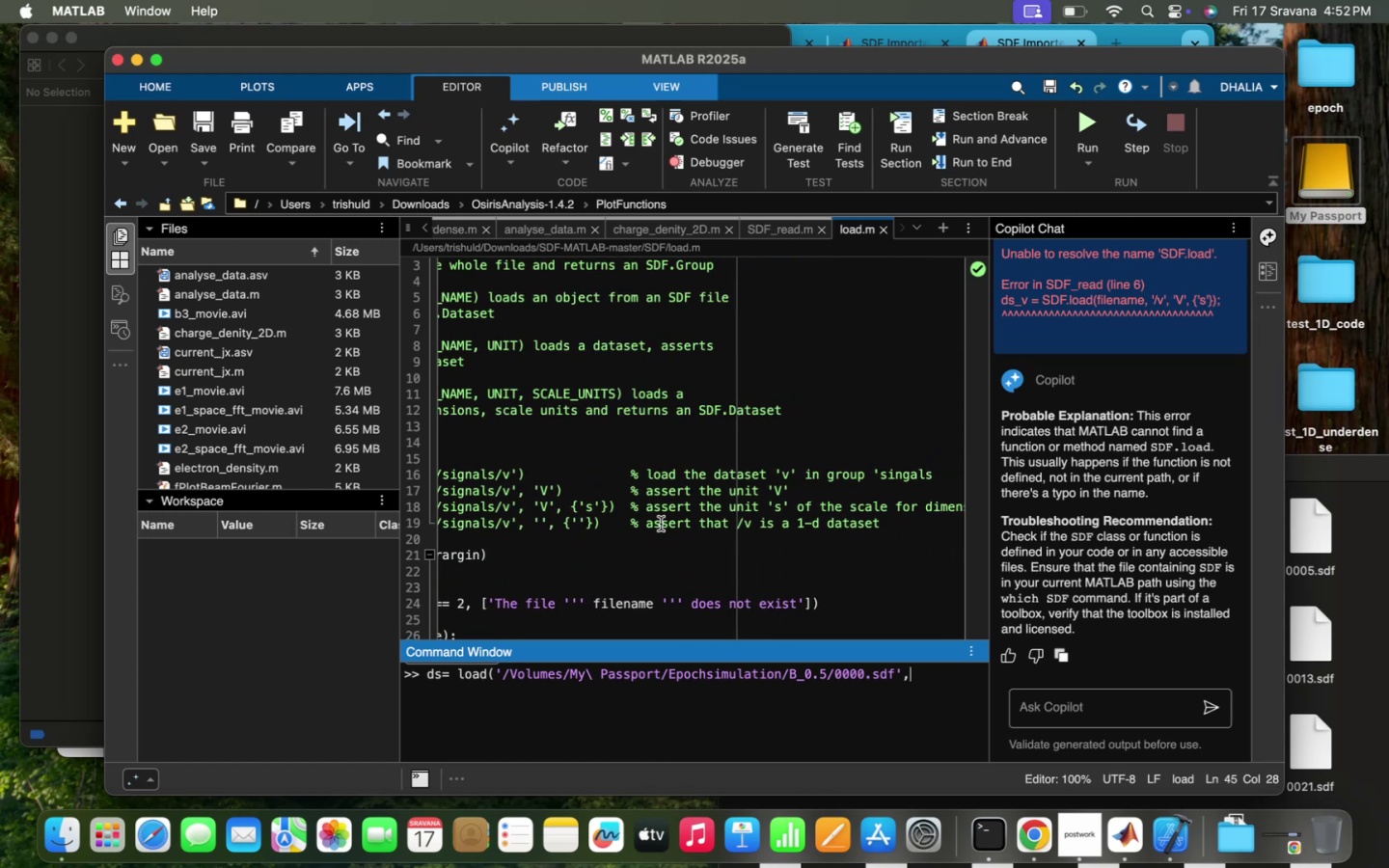 
scroll: coordinate [661, 524], scroll_direction: up, amount: 16.0
 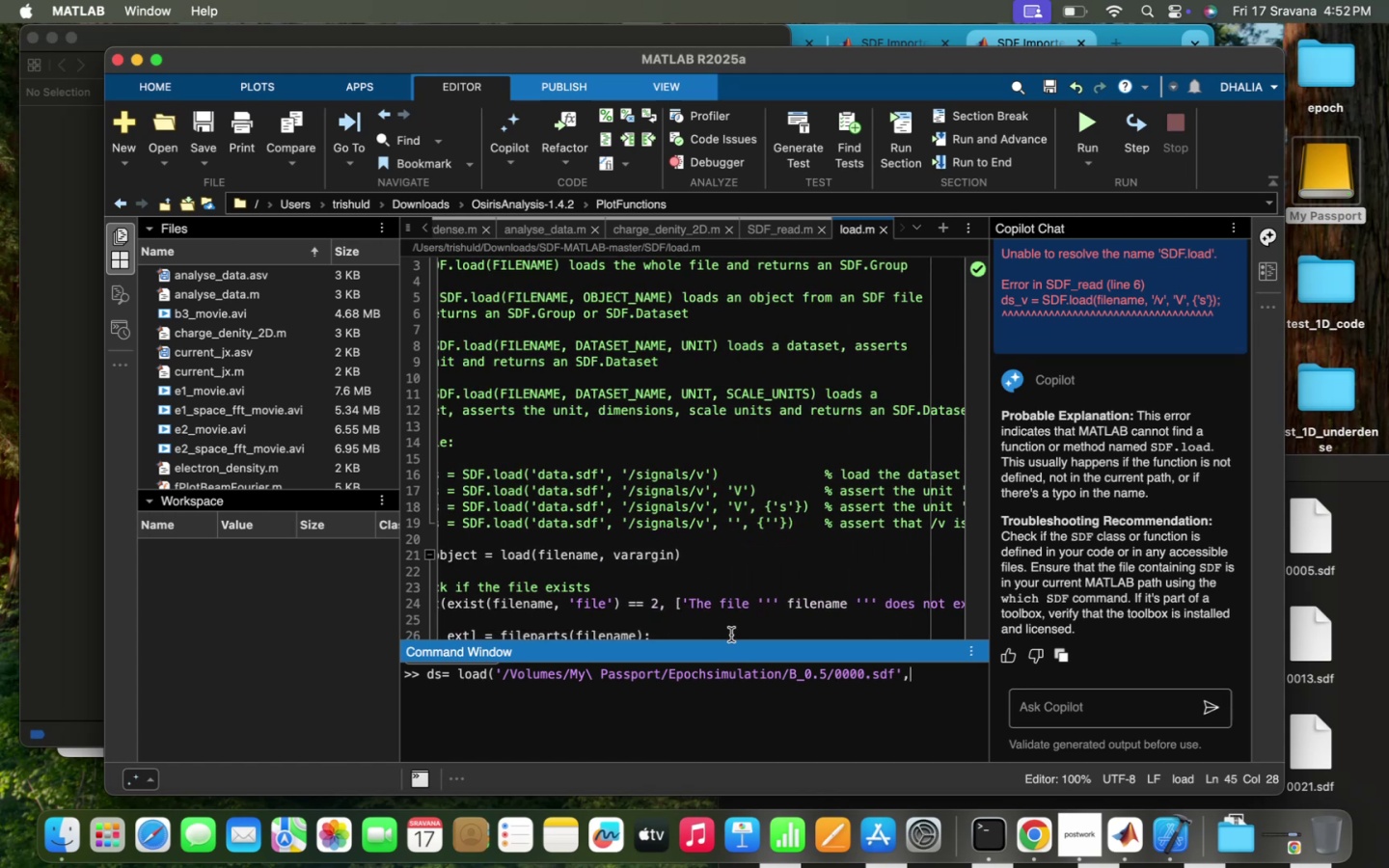 
wait(5.4)
 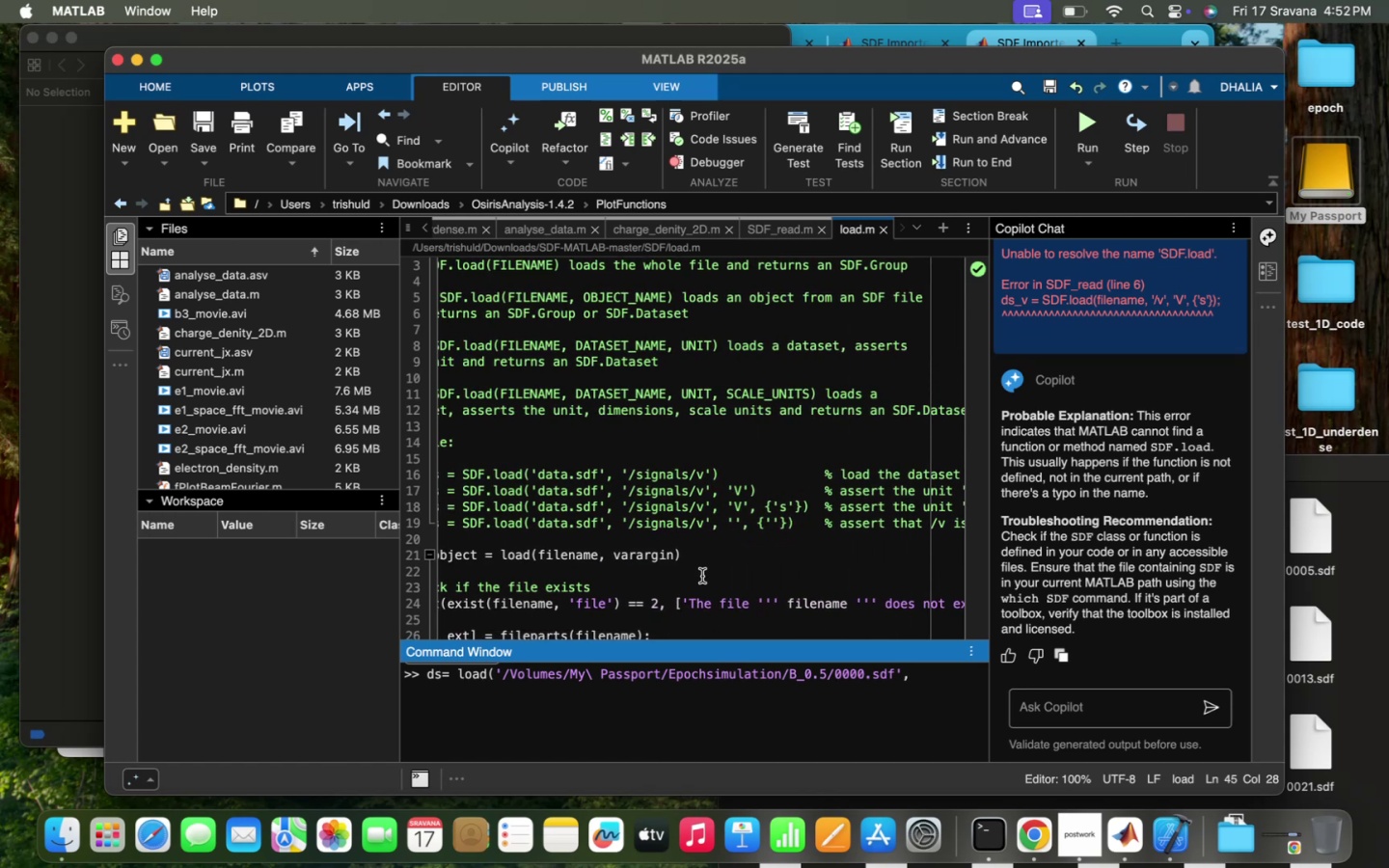 
key(Shift+ShiftRight)
 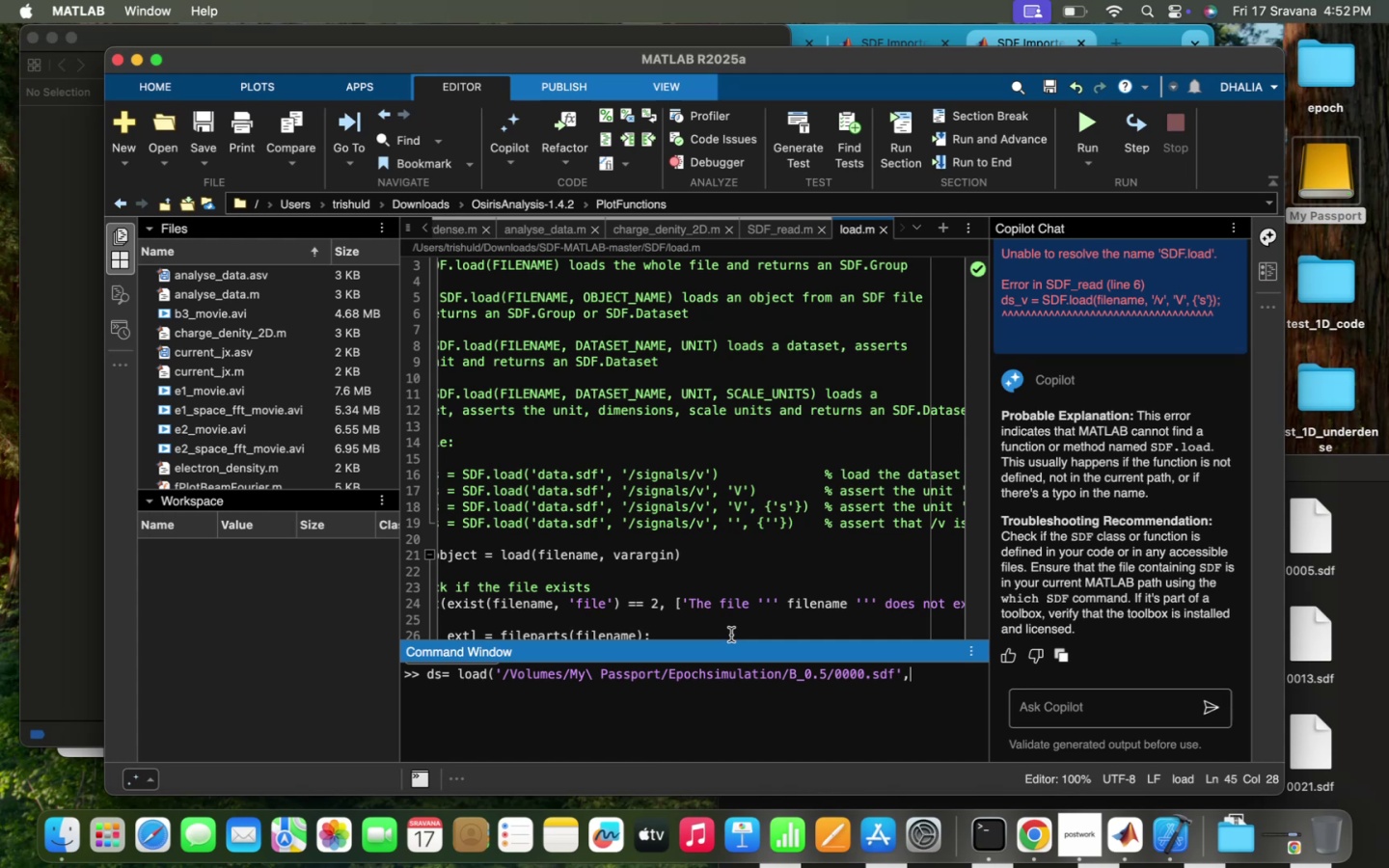 
key(Shift+Quote)
 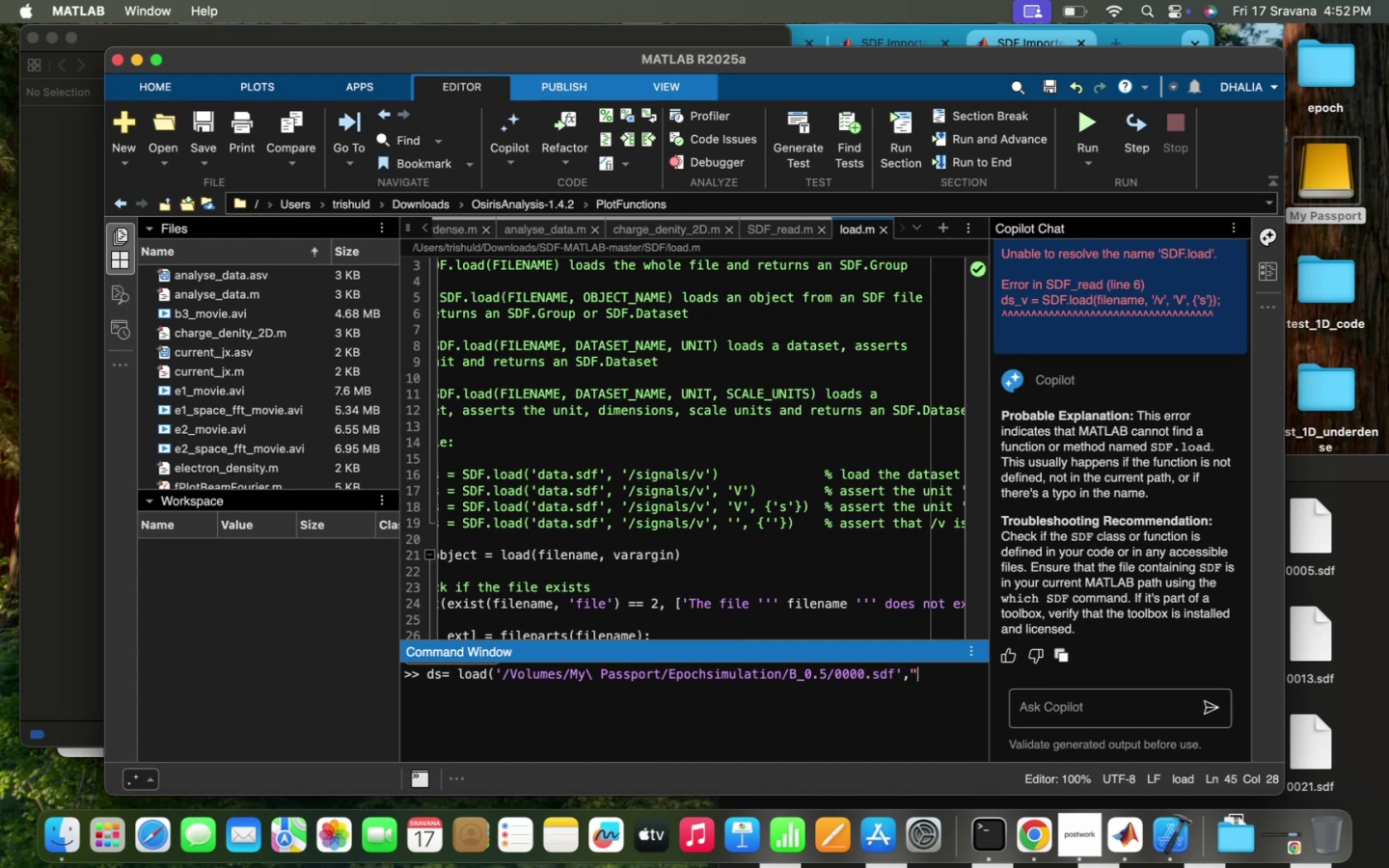 
key(Backspace)
 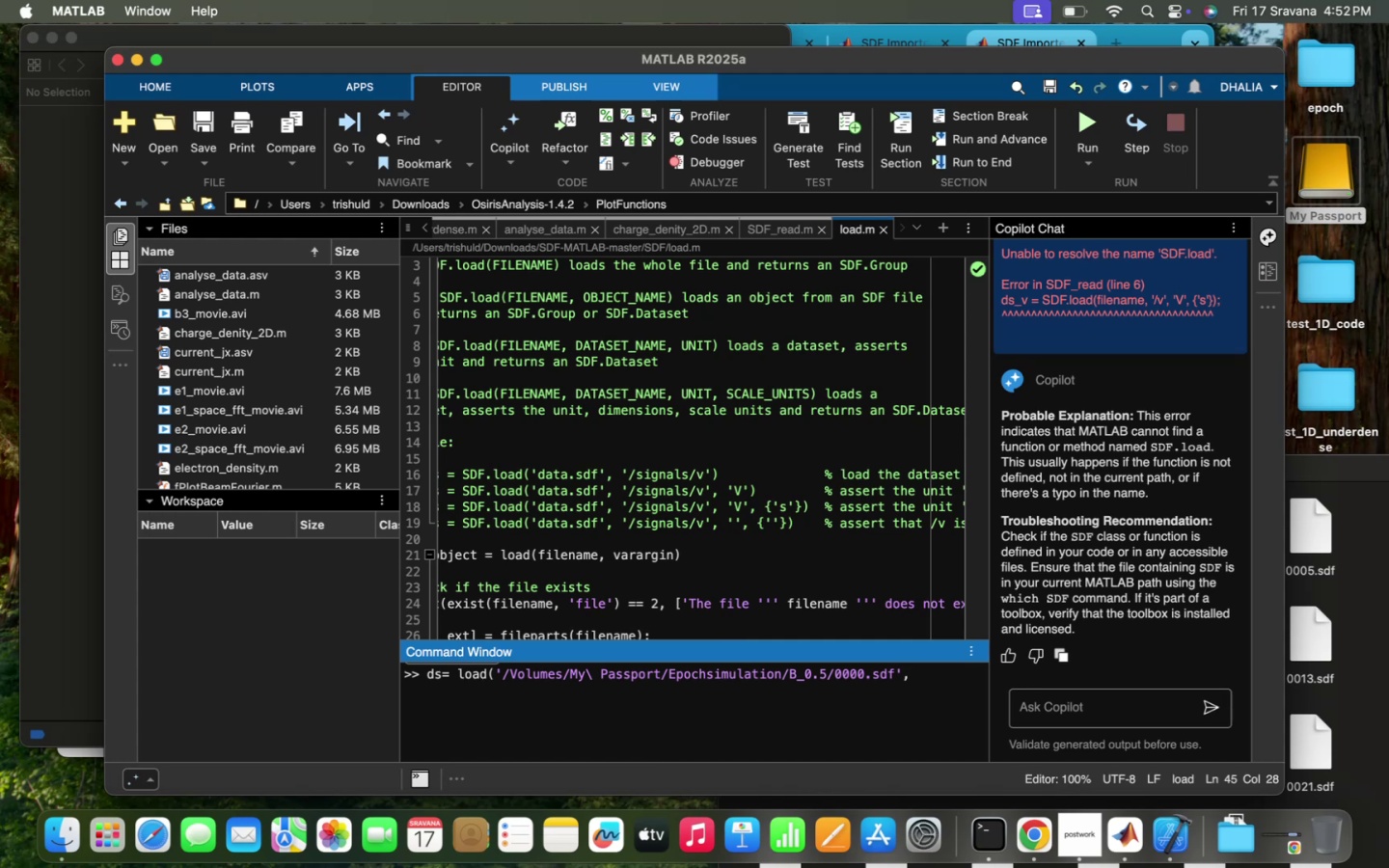 
key(Shift+Backquote)
 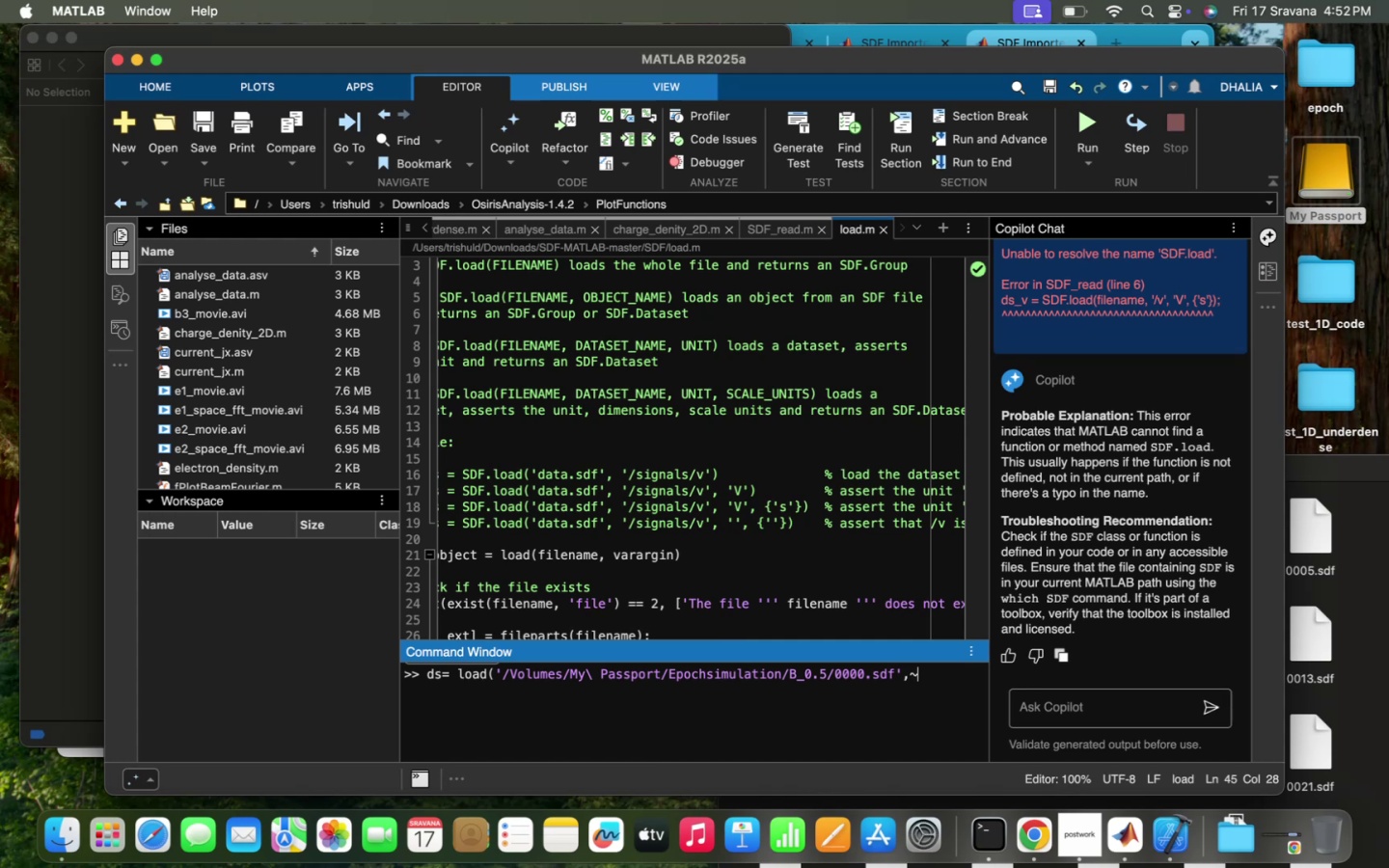 
key(Shift+0)
 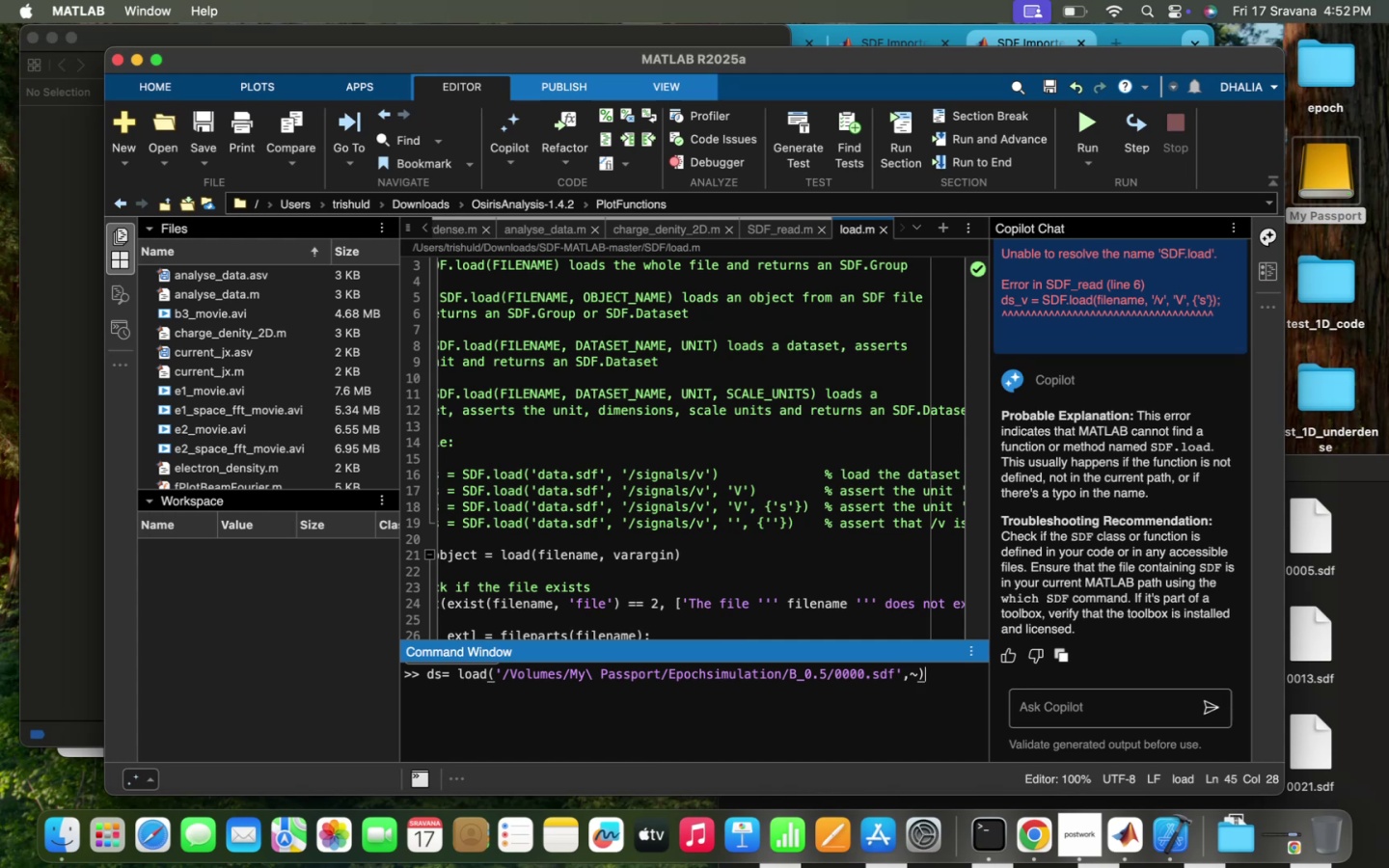 
key(Enter)
 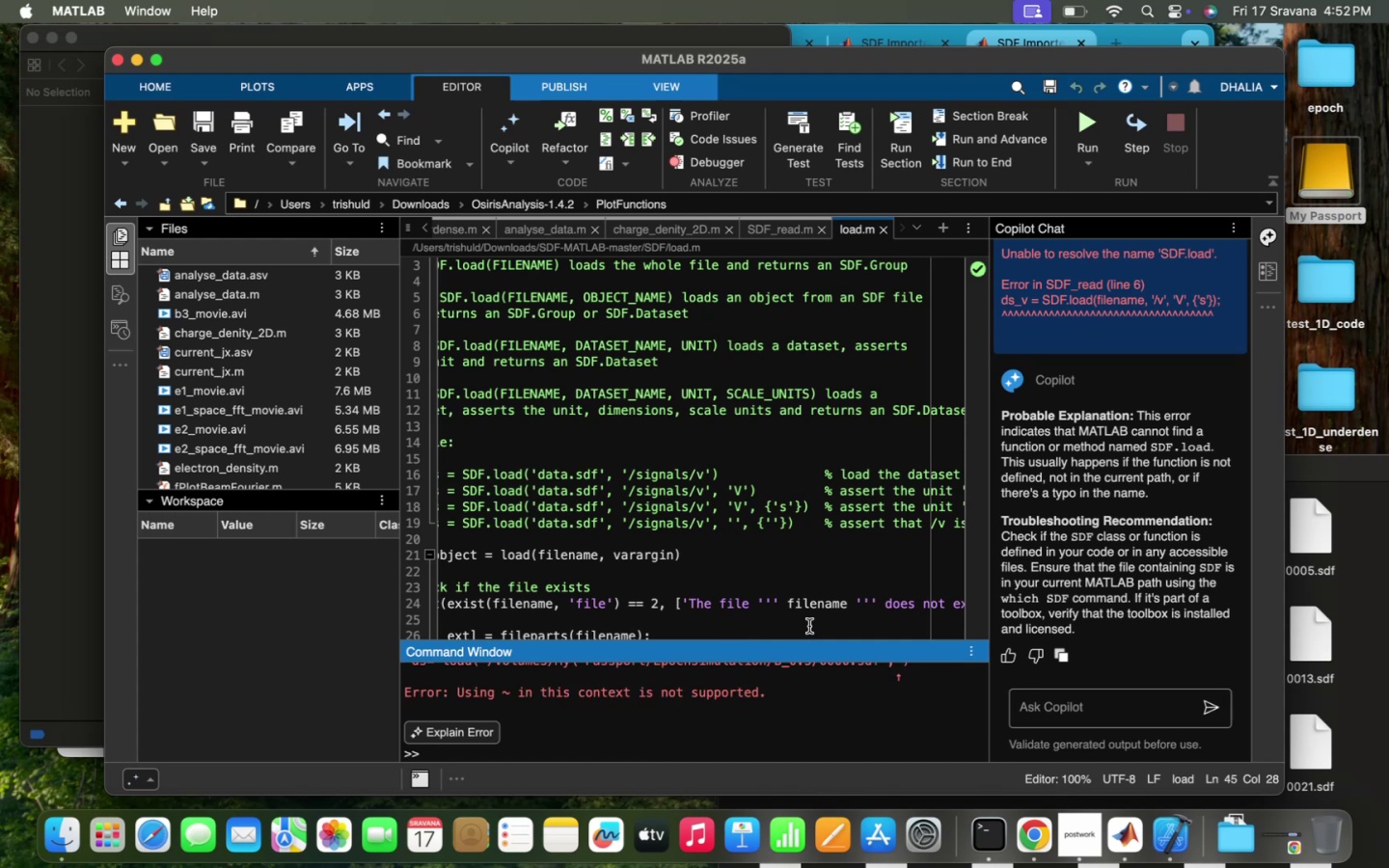 
scroll: coordinate [673, 741], scroll_direction: up, amount: 6.0
 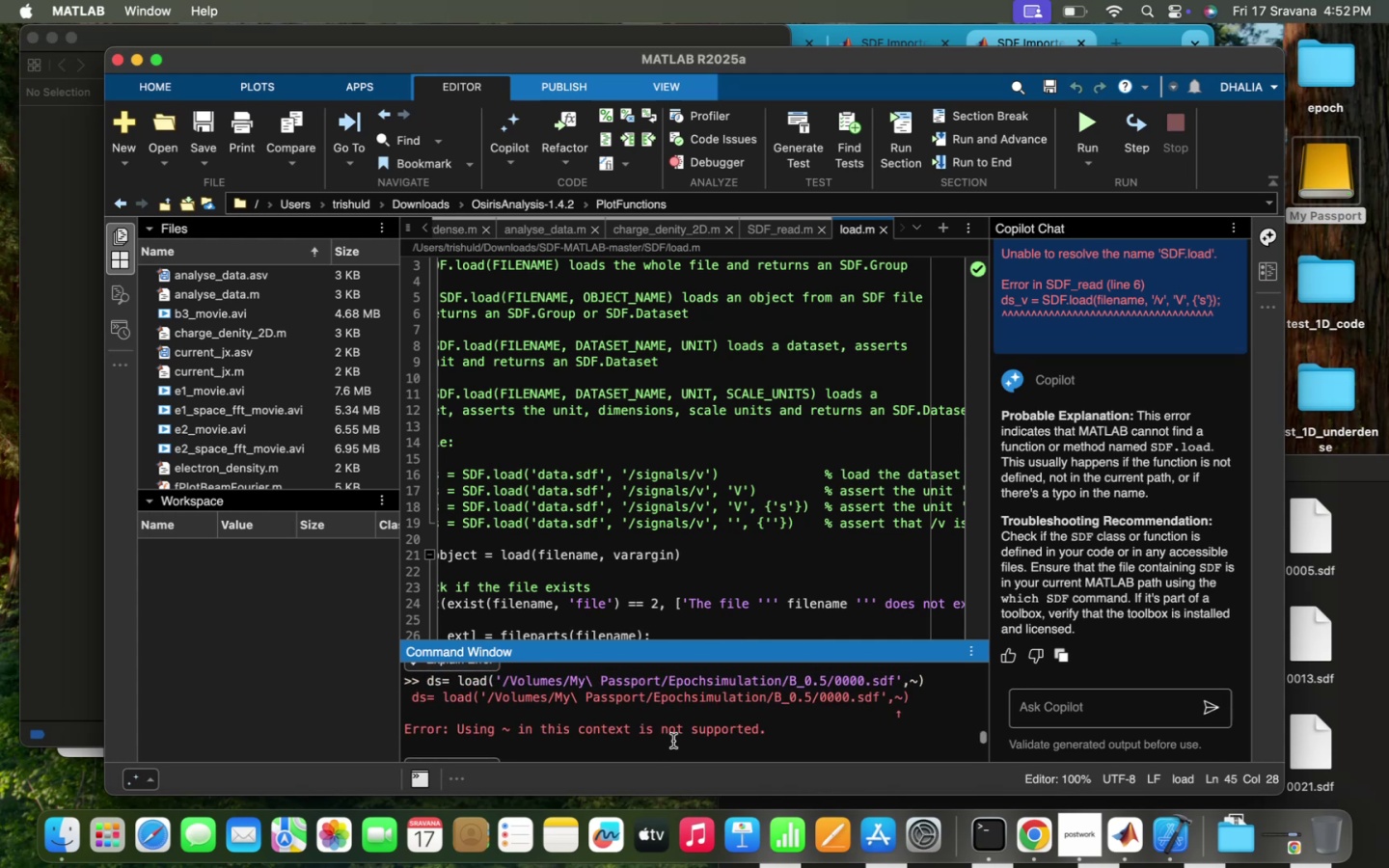 
scroll: coordinate [673, 741], scroll_direction: down, amount: 11.0
 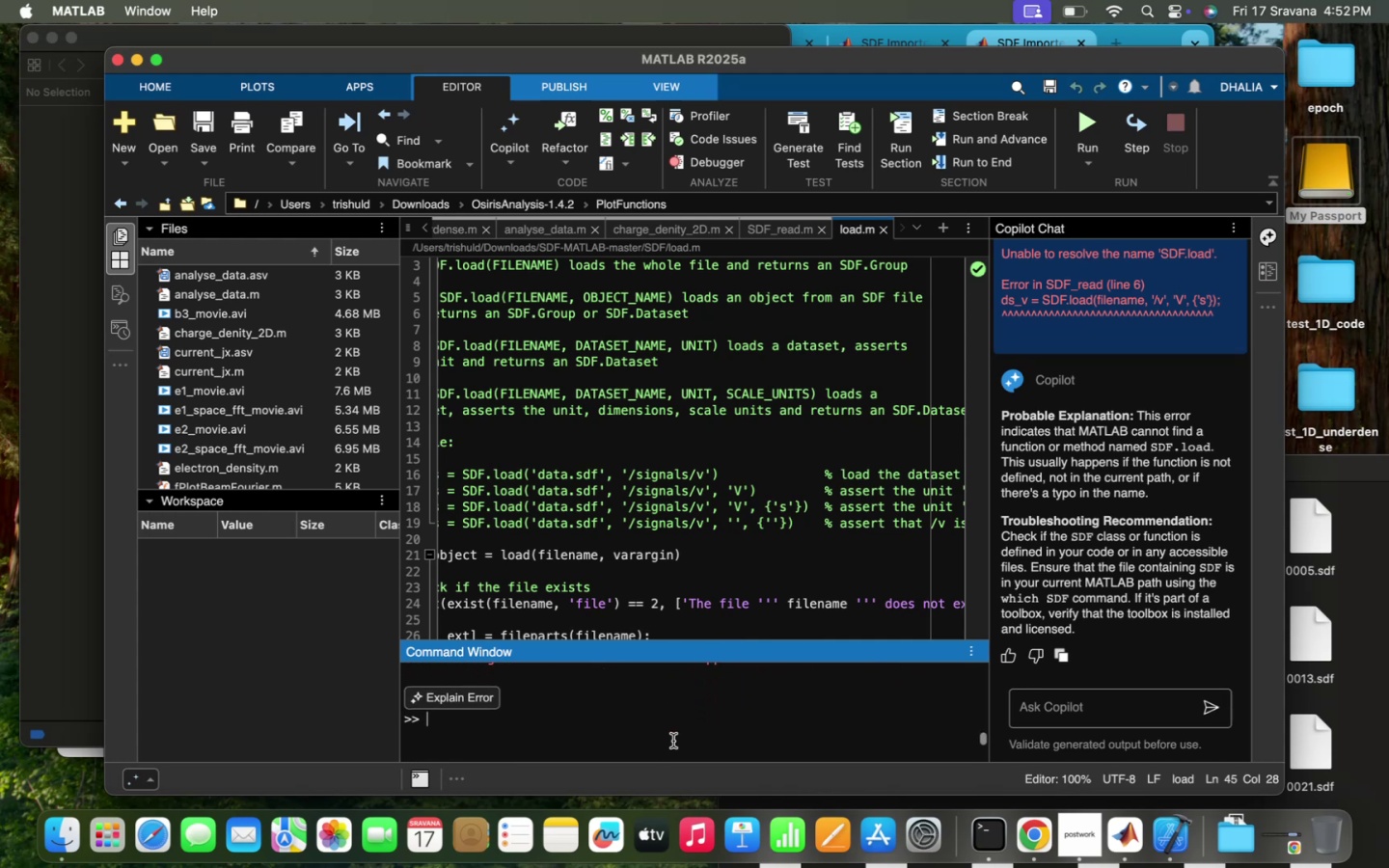 
key(ArrowUp)
 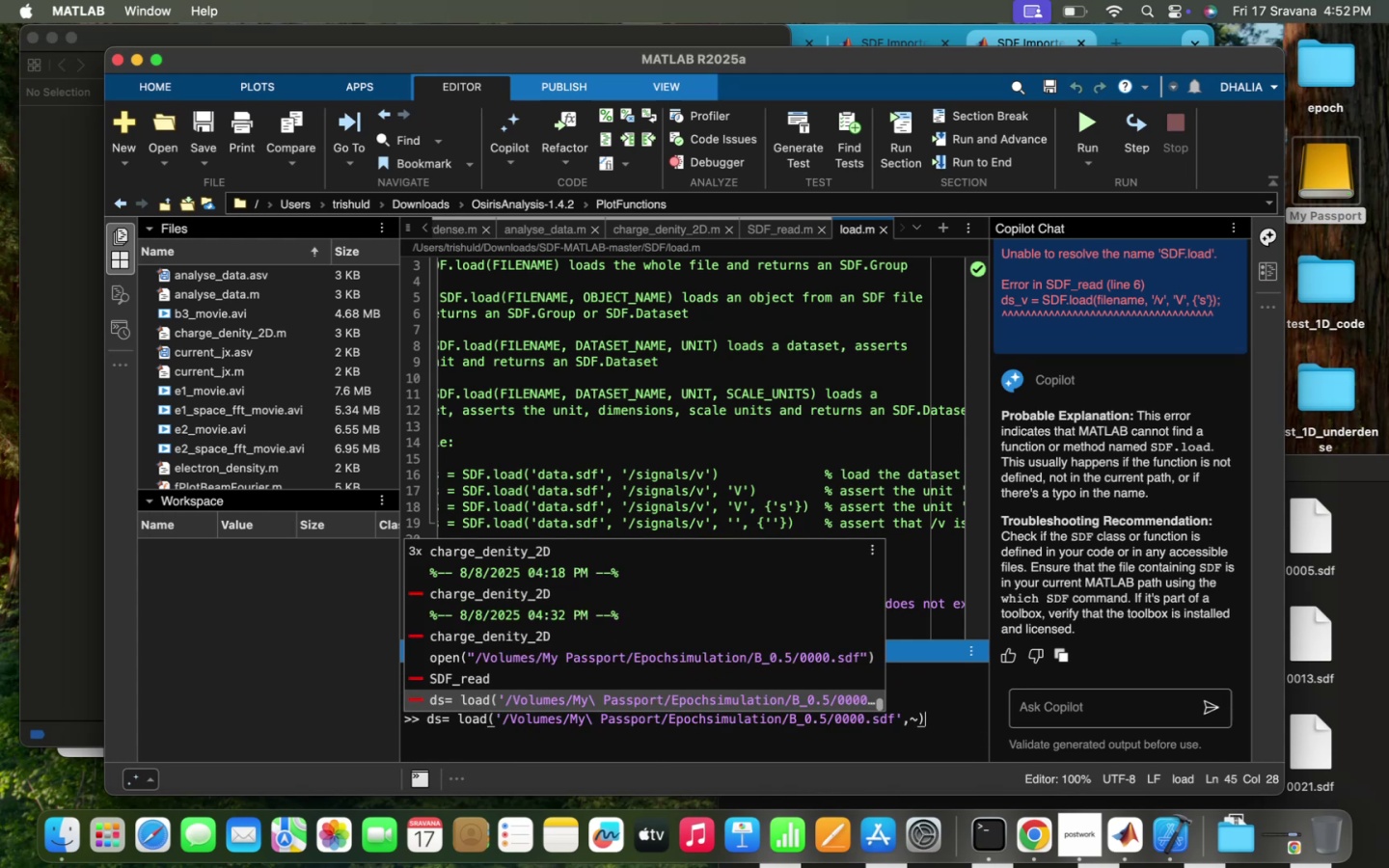 
key(ArrowLeft)
 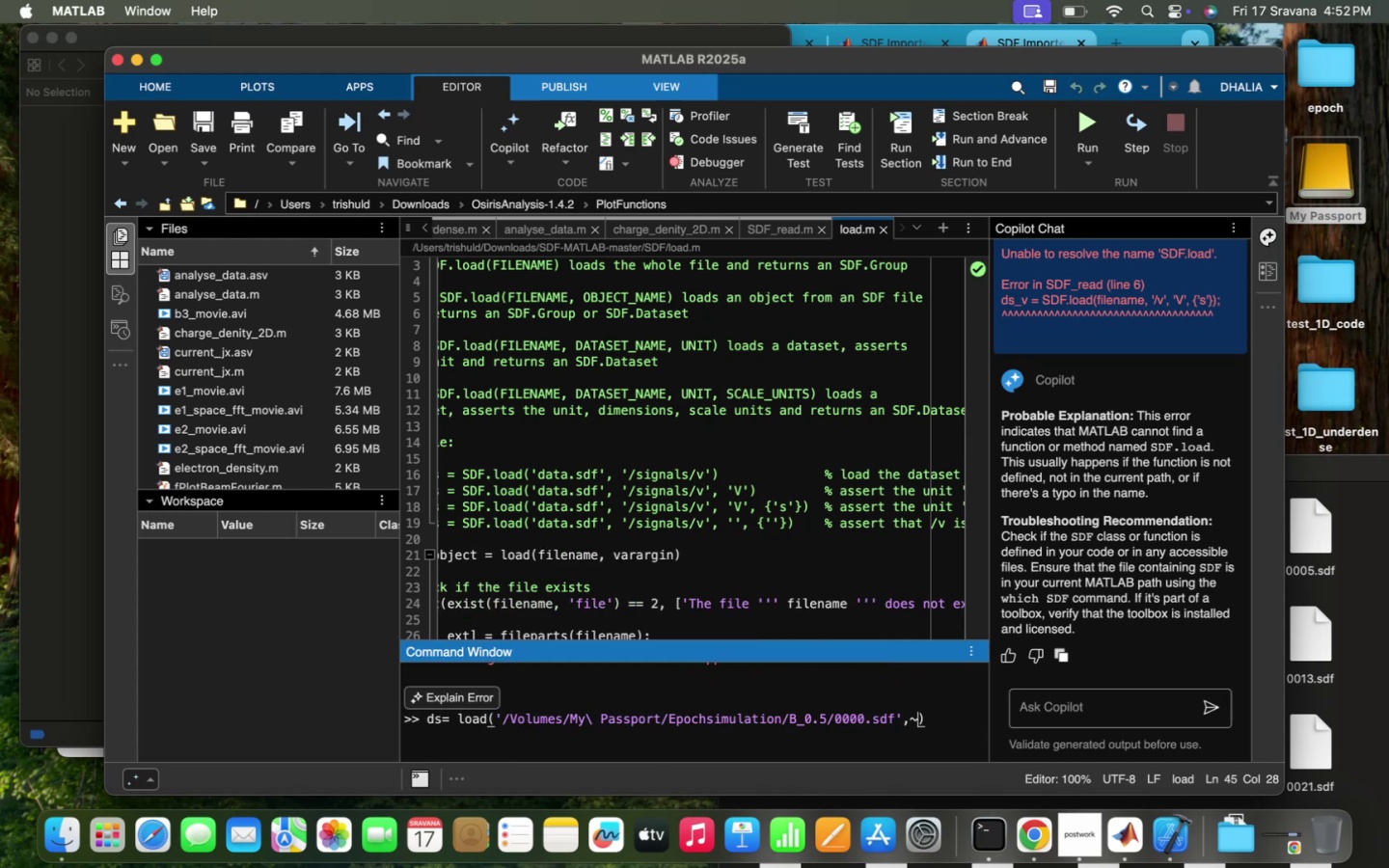 
key(Backspace)
 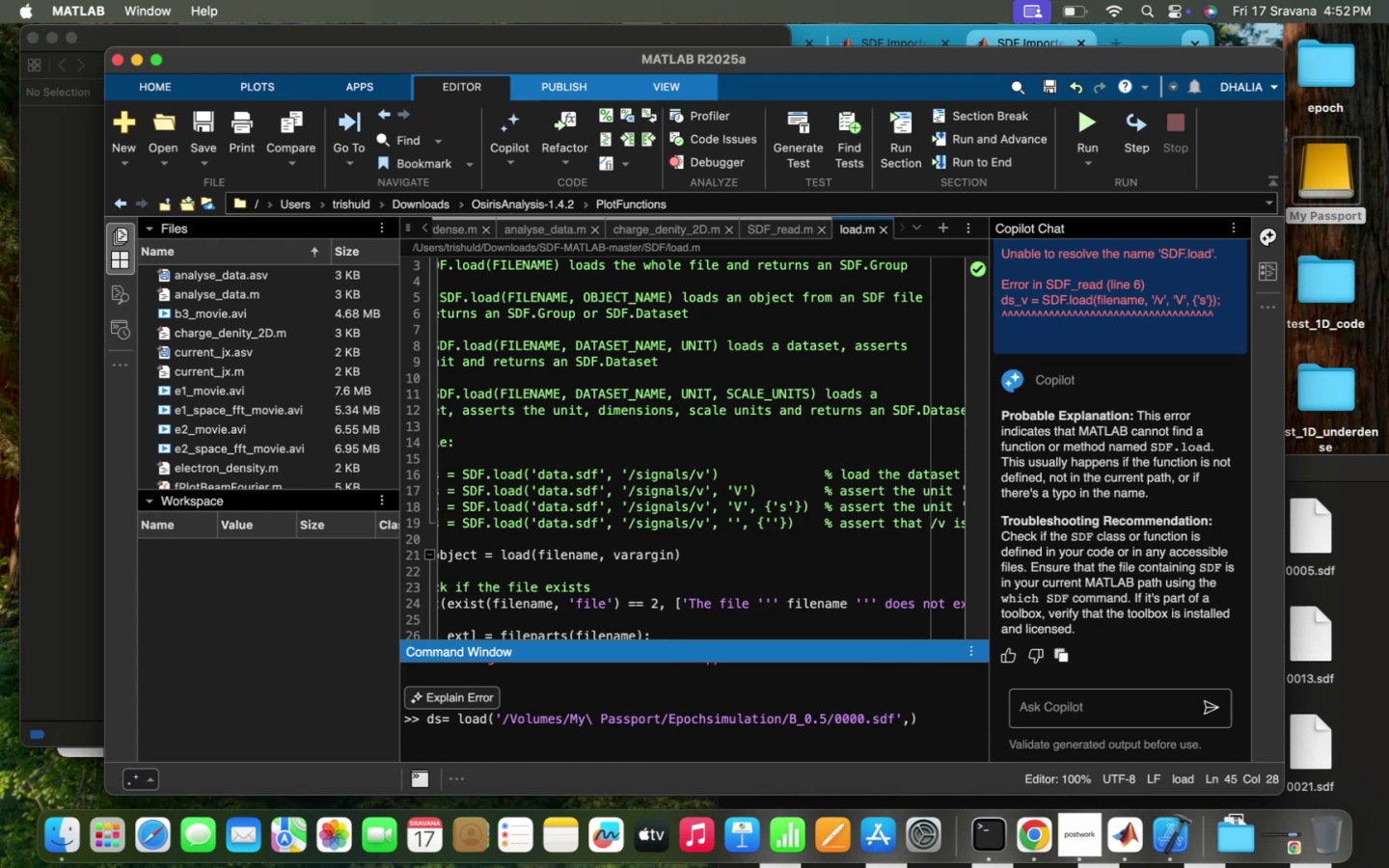 
type(/s)
key(Backspace)
key(Backspace)
type('s)
key(Backspace)
type(/sing)
 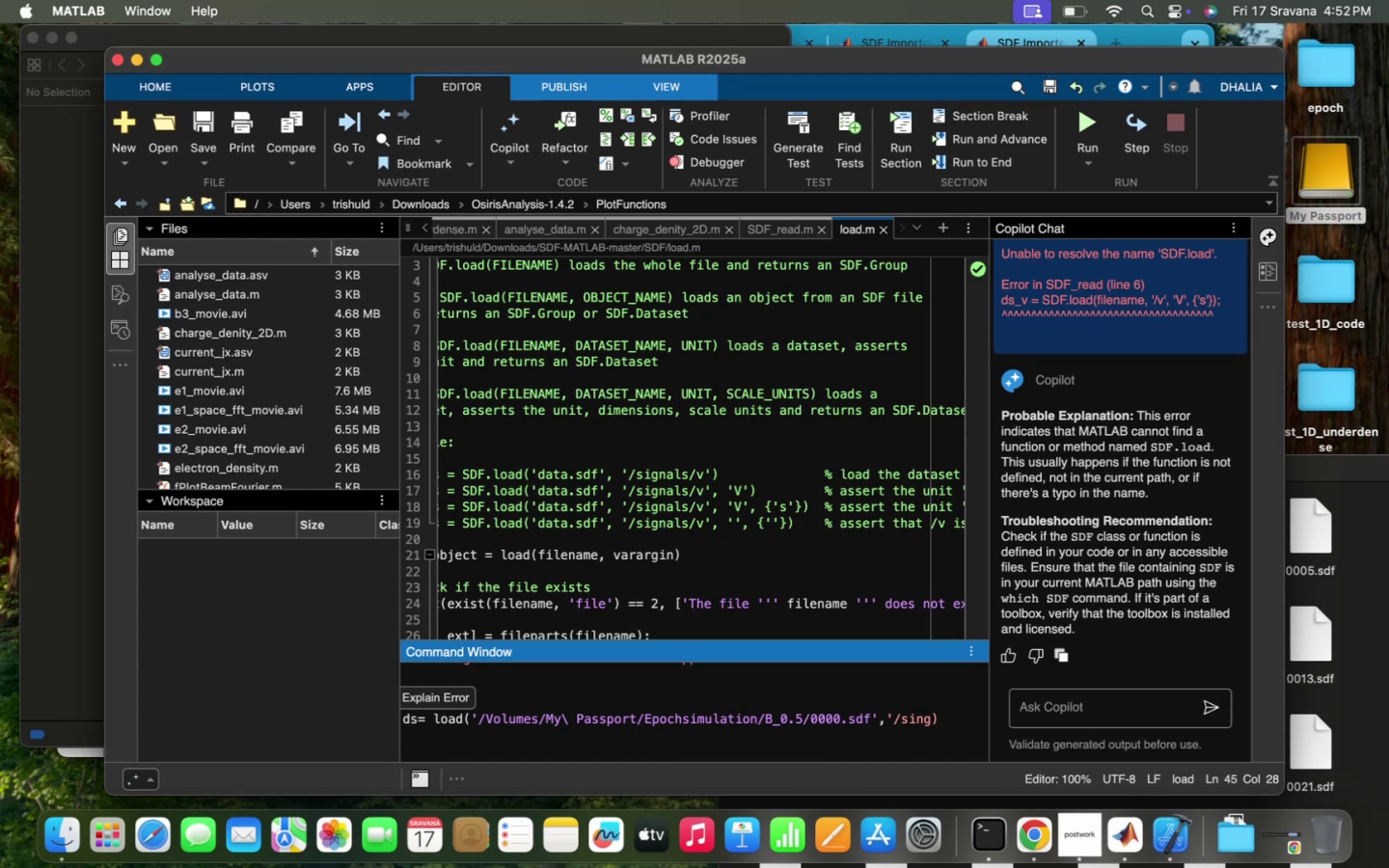 
wait(6.21)
 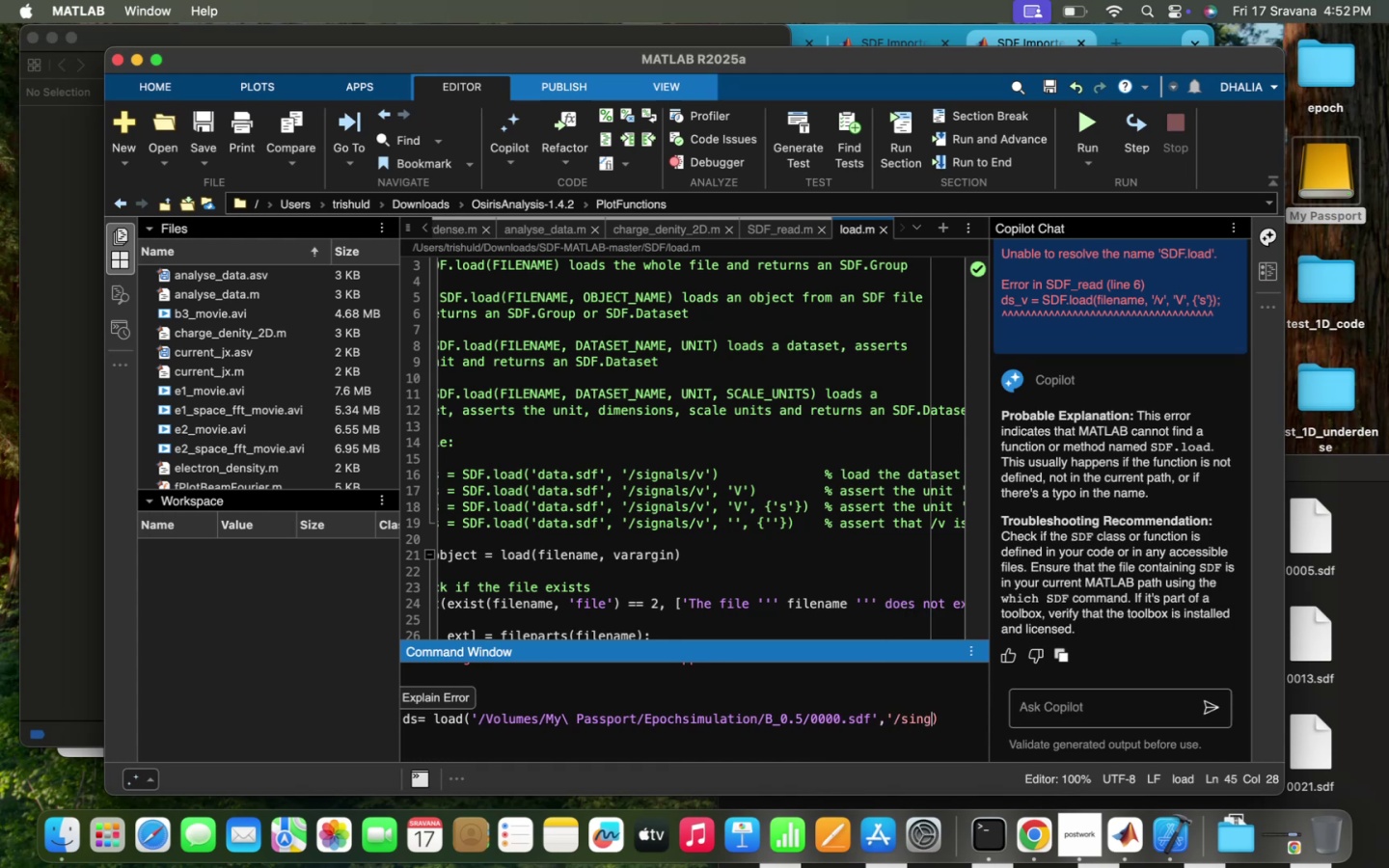 
type(le)
key(Backspace)
key(Backspace)
key(Backspace)
key(Backspace)
type(gnals/v')
 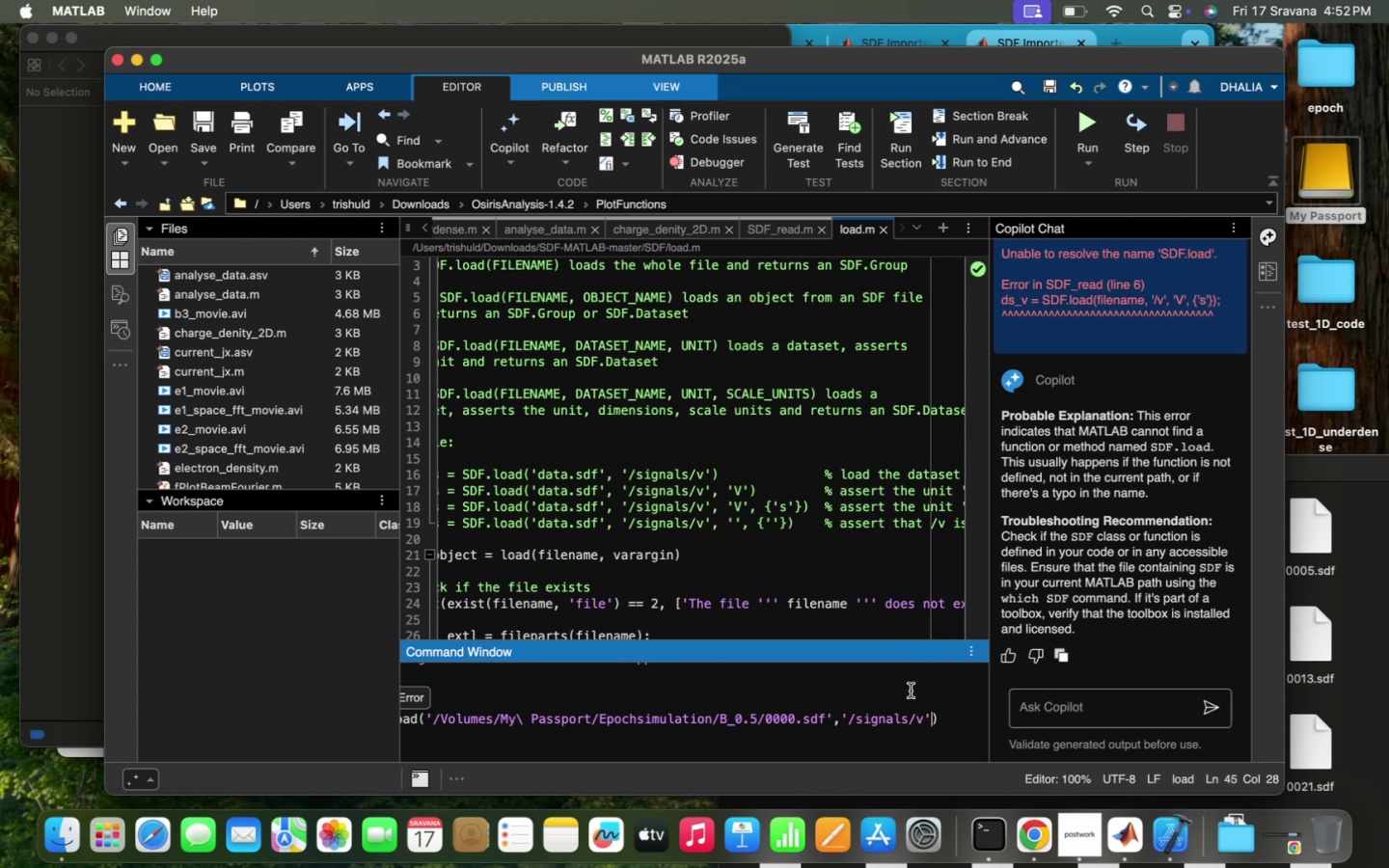 
scroll: coordinate [908, 699], scroll_direction: down, amount: 74.0
 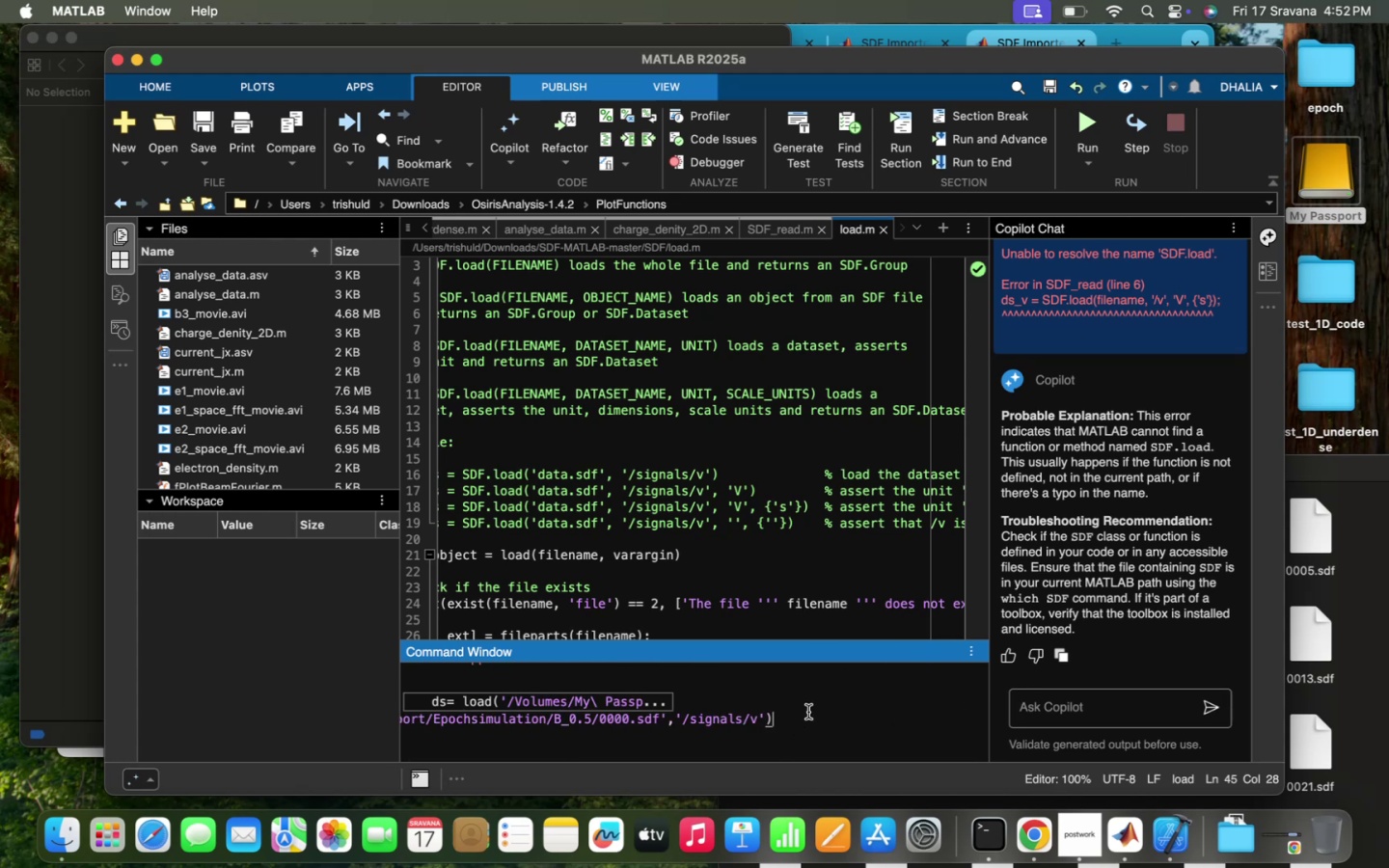 
key(Enter)
 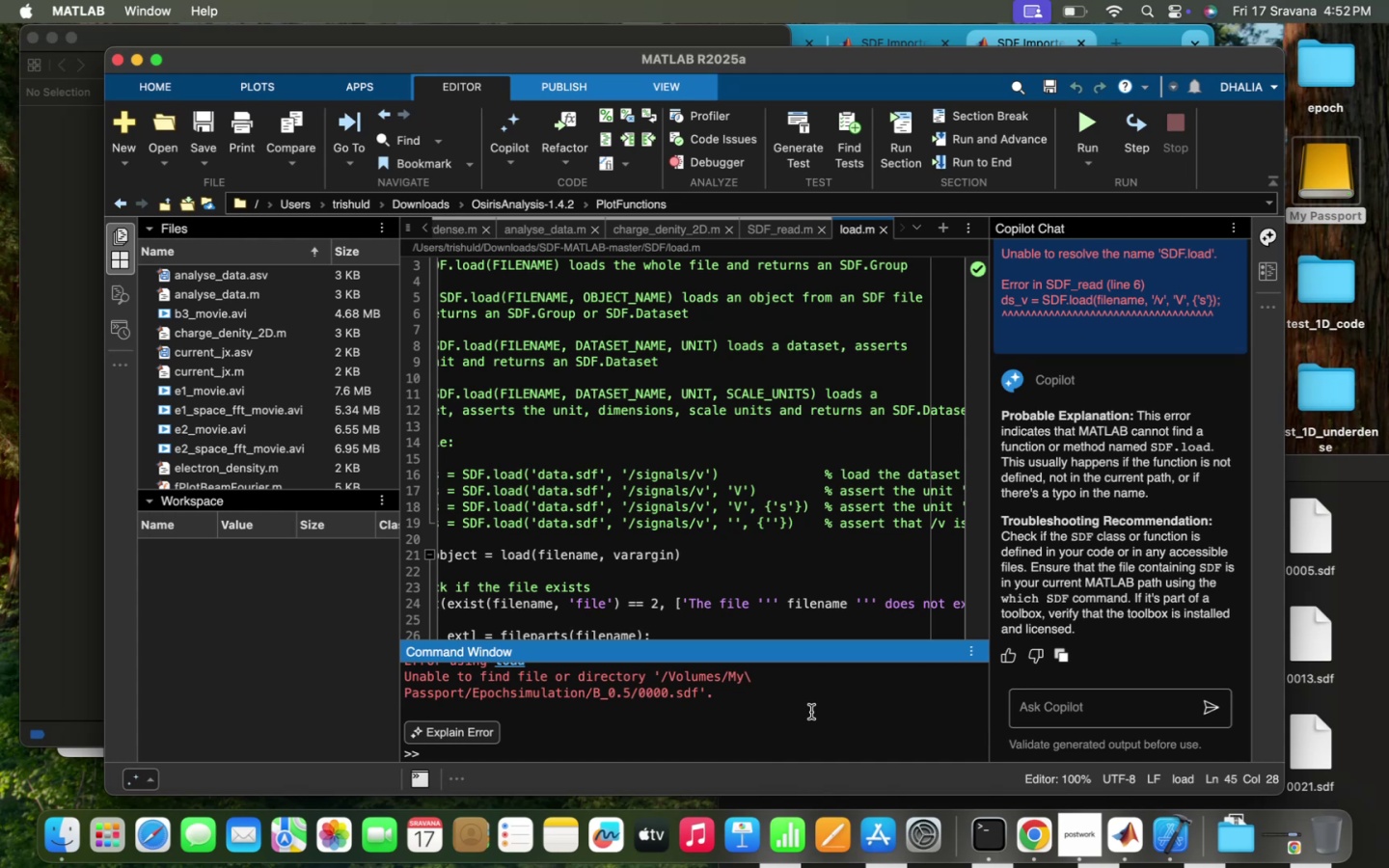 
scroll: coordinate [828, 709], scroll_direction: up, amount: 7.0
 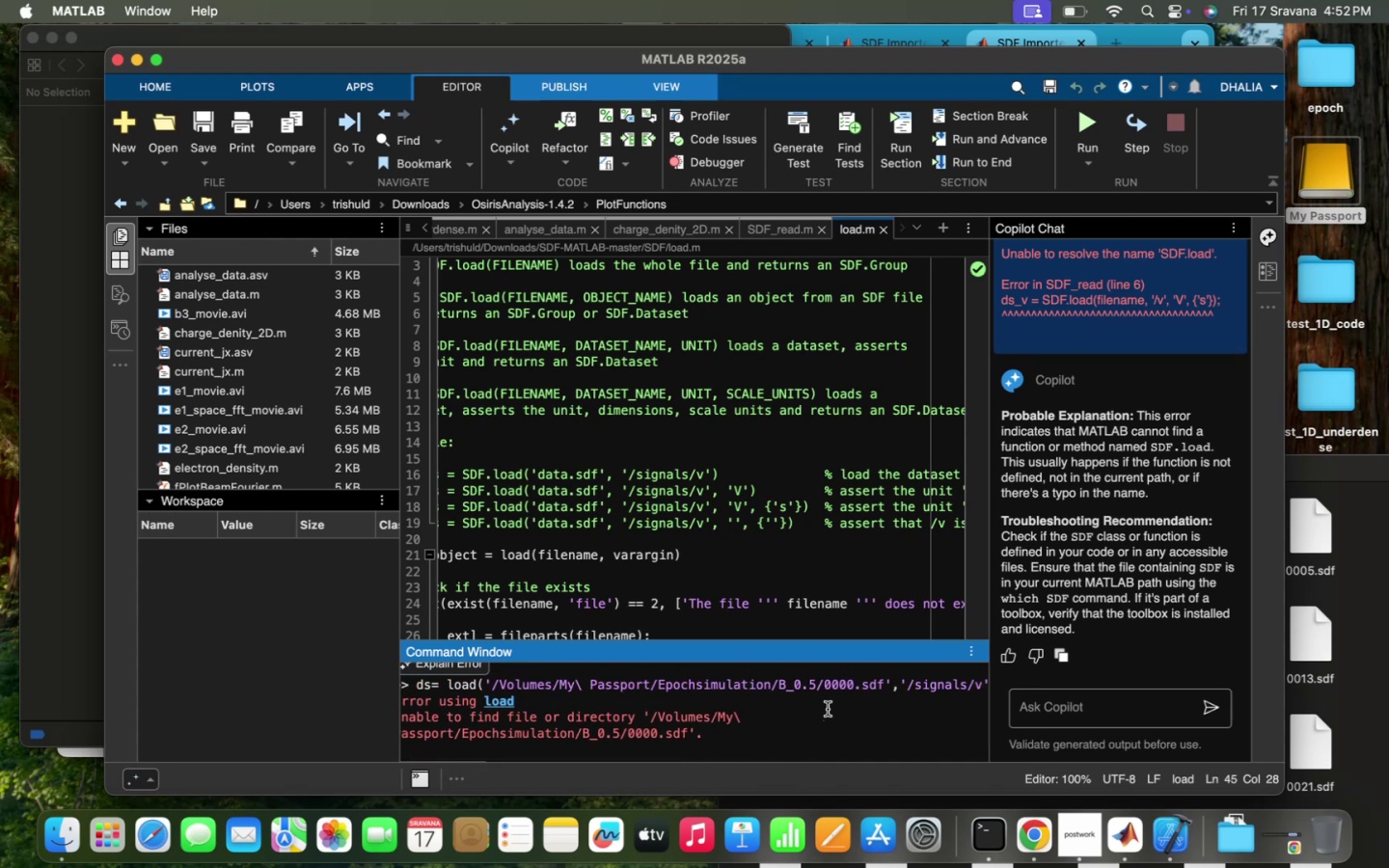 
wait(7.04)
 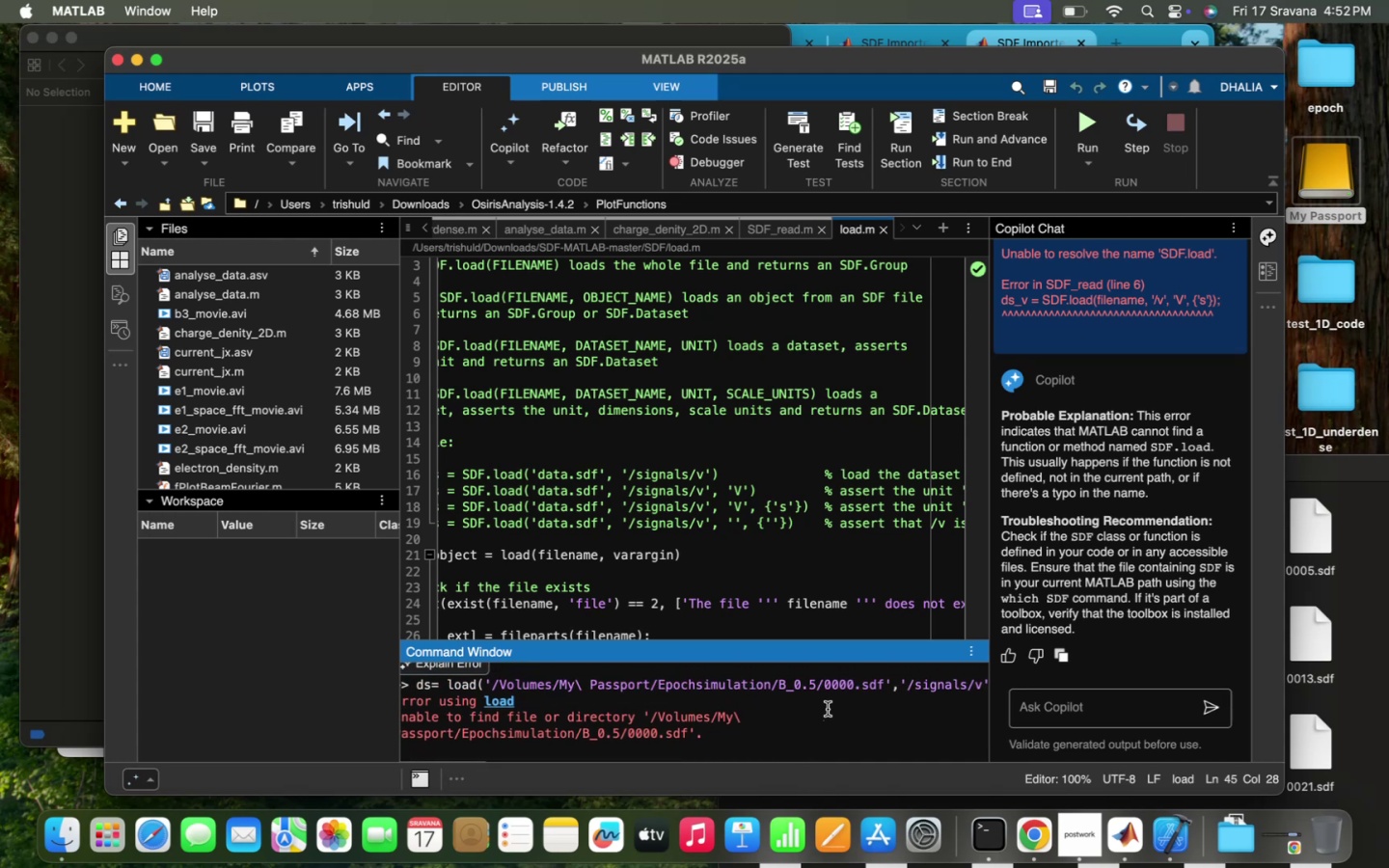 
scroll: coordinate [768, 711], scroll_direction: down, amount: 6.0
 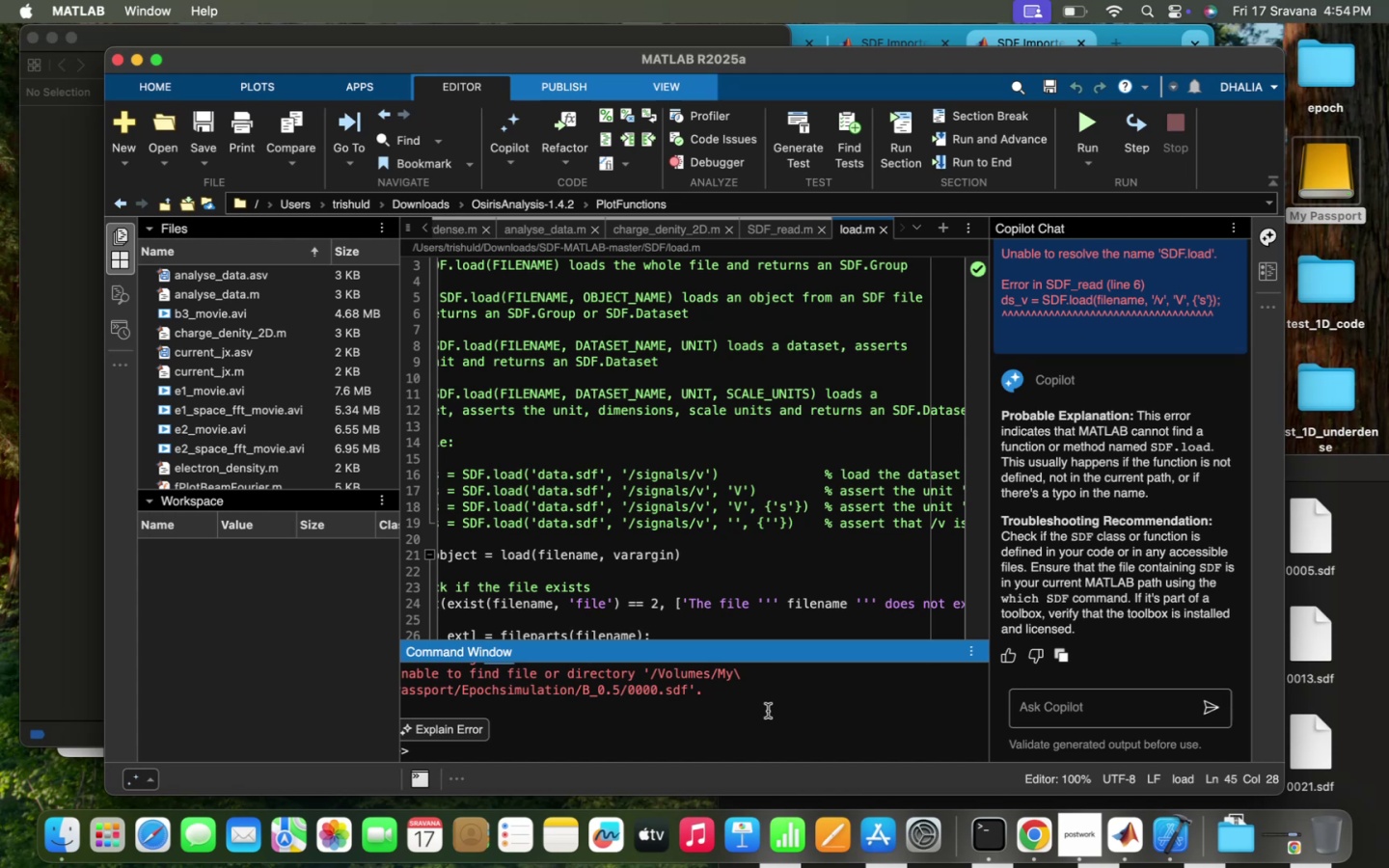 
wait(72.58)
 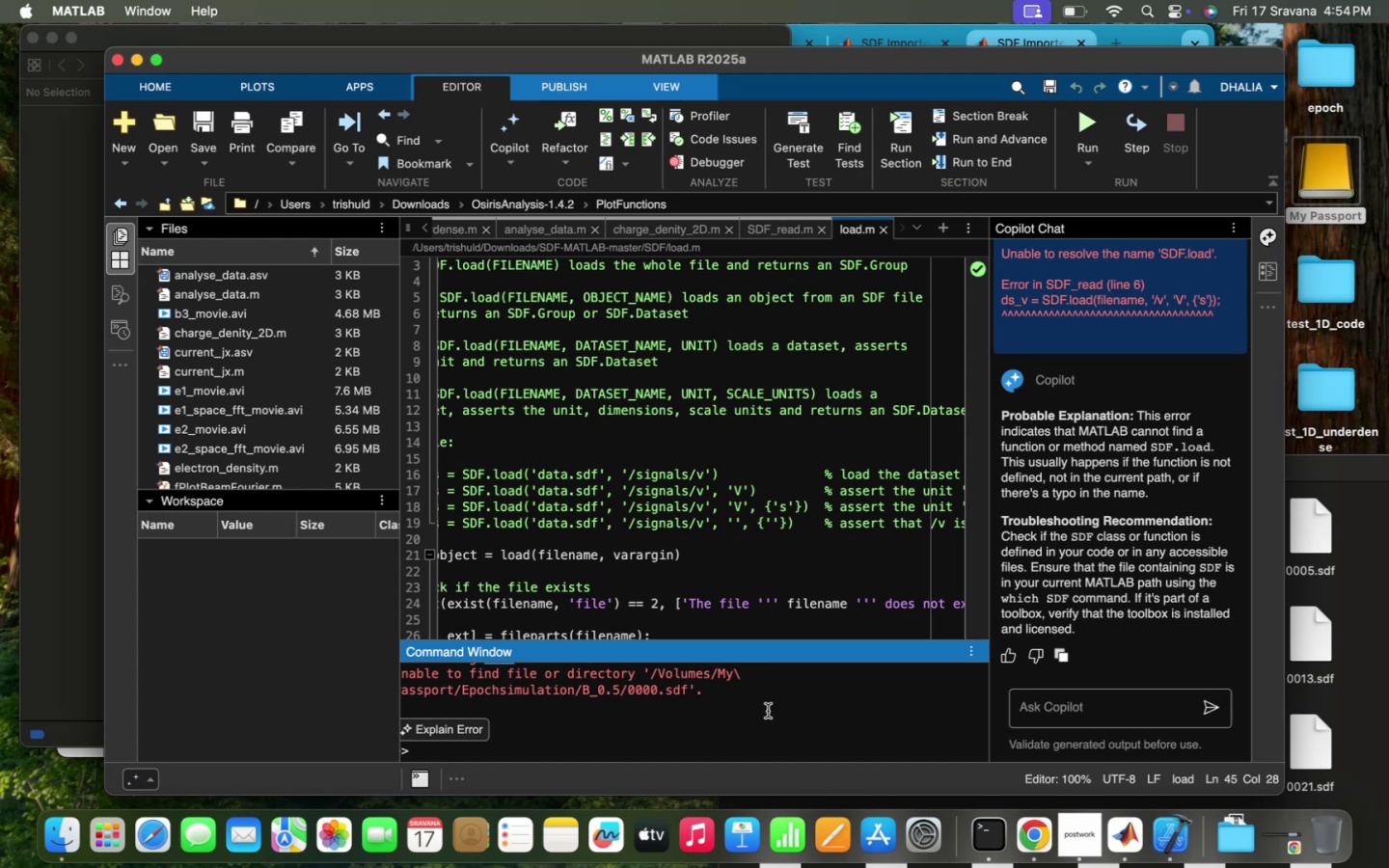 
scroll: coordinate [767, 586], scroll_direction: down, amount: 11.0
 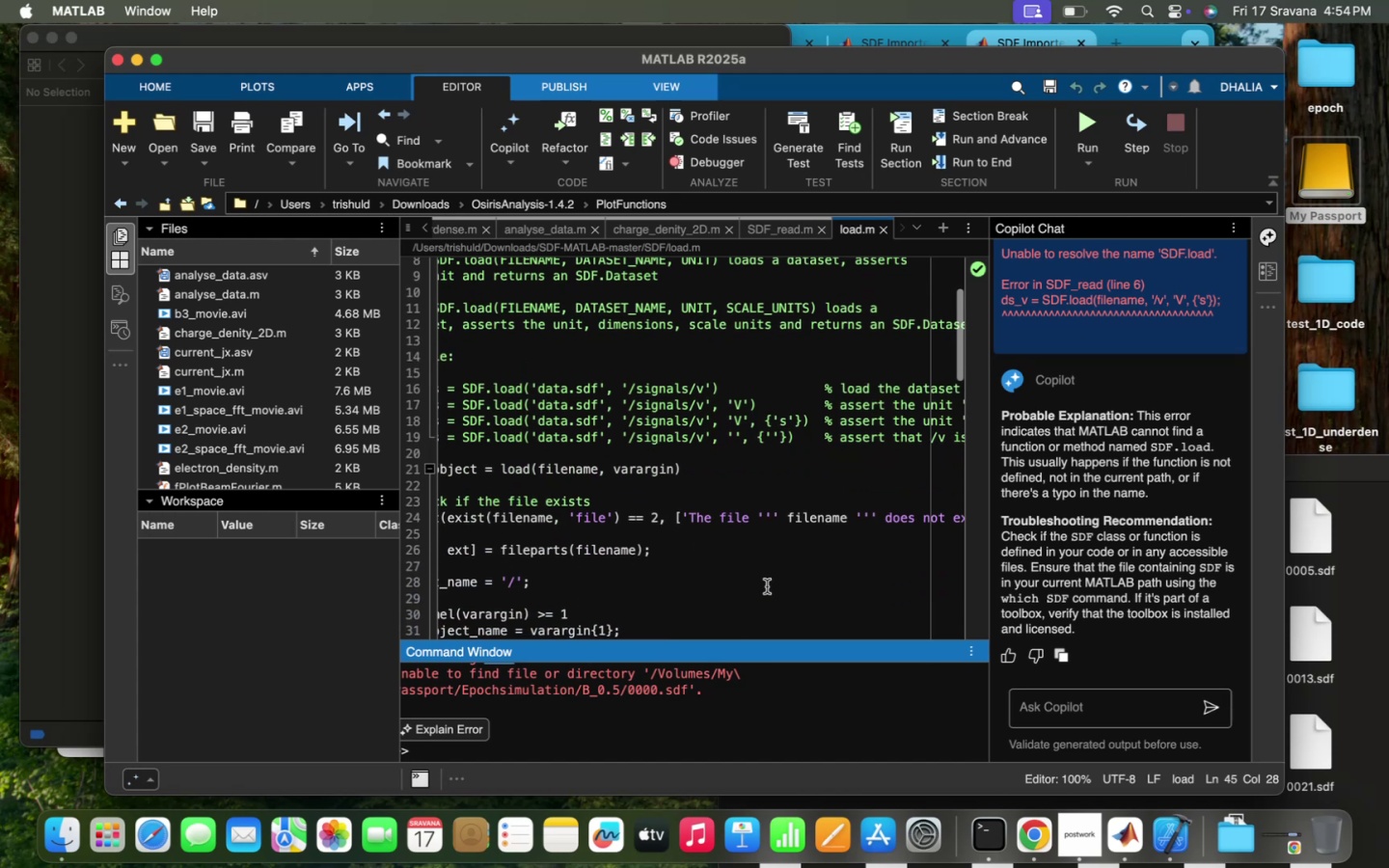 
scroll: coordinate [767, 586], scroll_direction: up, amount: 46.0
 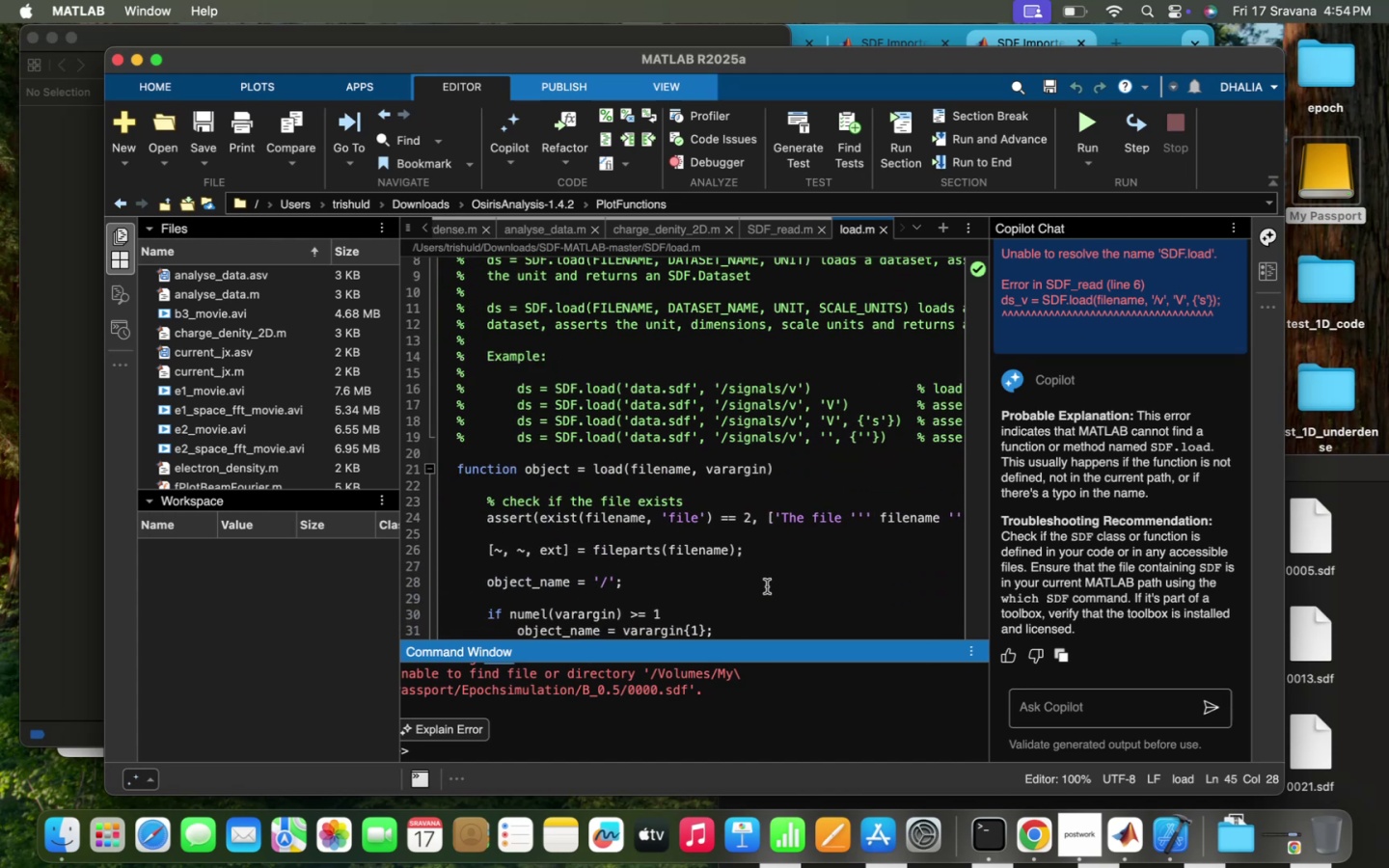 
scroll: coordinate [783, 463], scroll_direction: down, amount: 18.0
 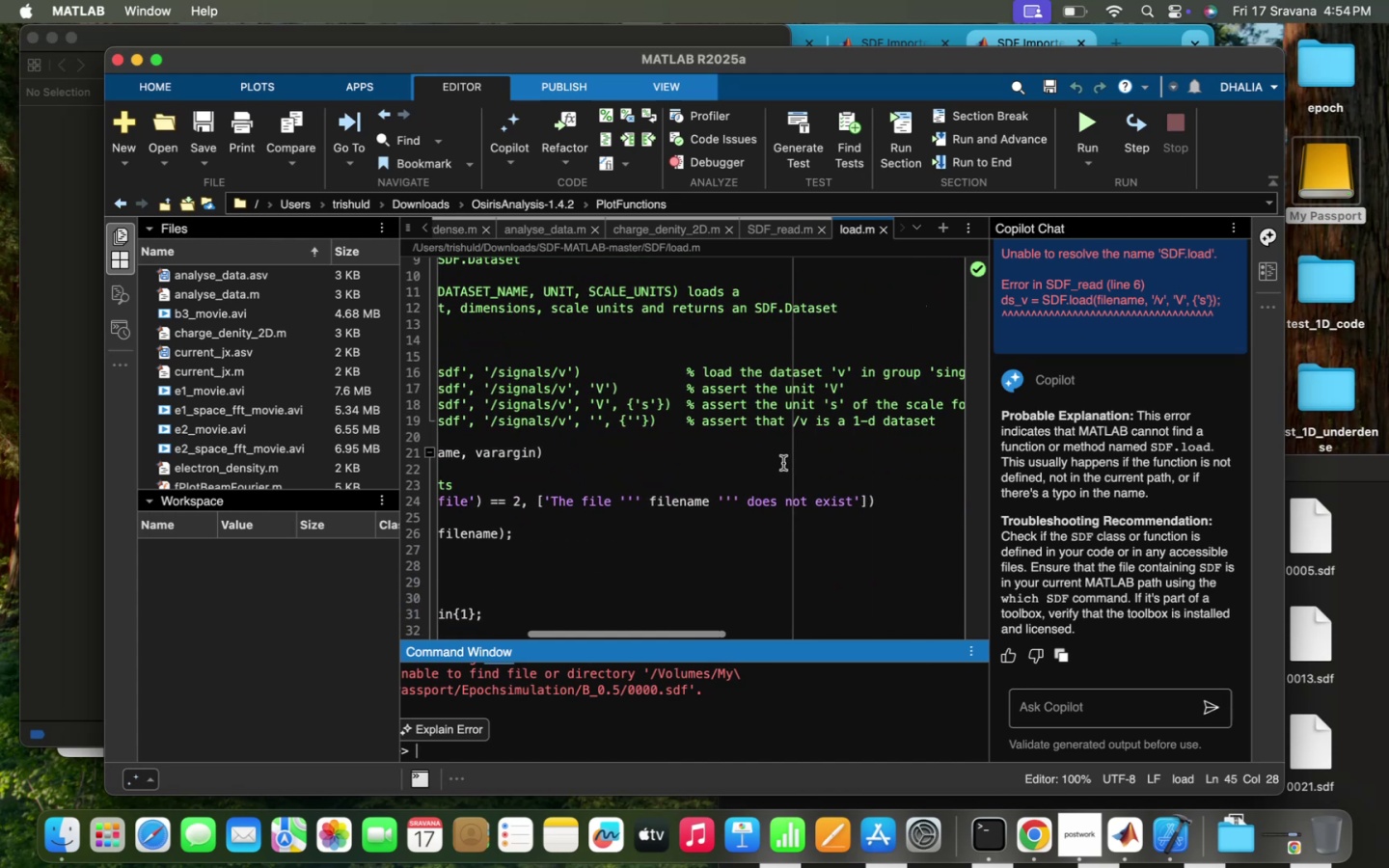 
scroll: coordinate [783, 463], scroll_direction: up, amount: 1.0
 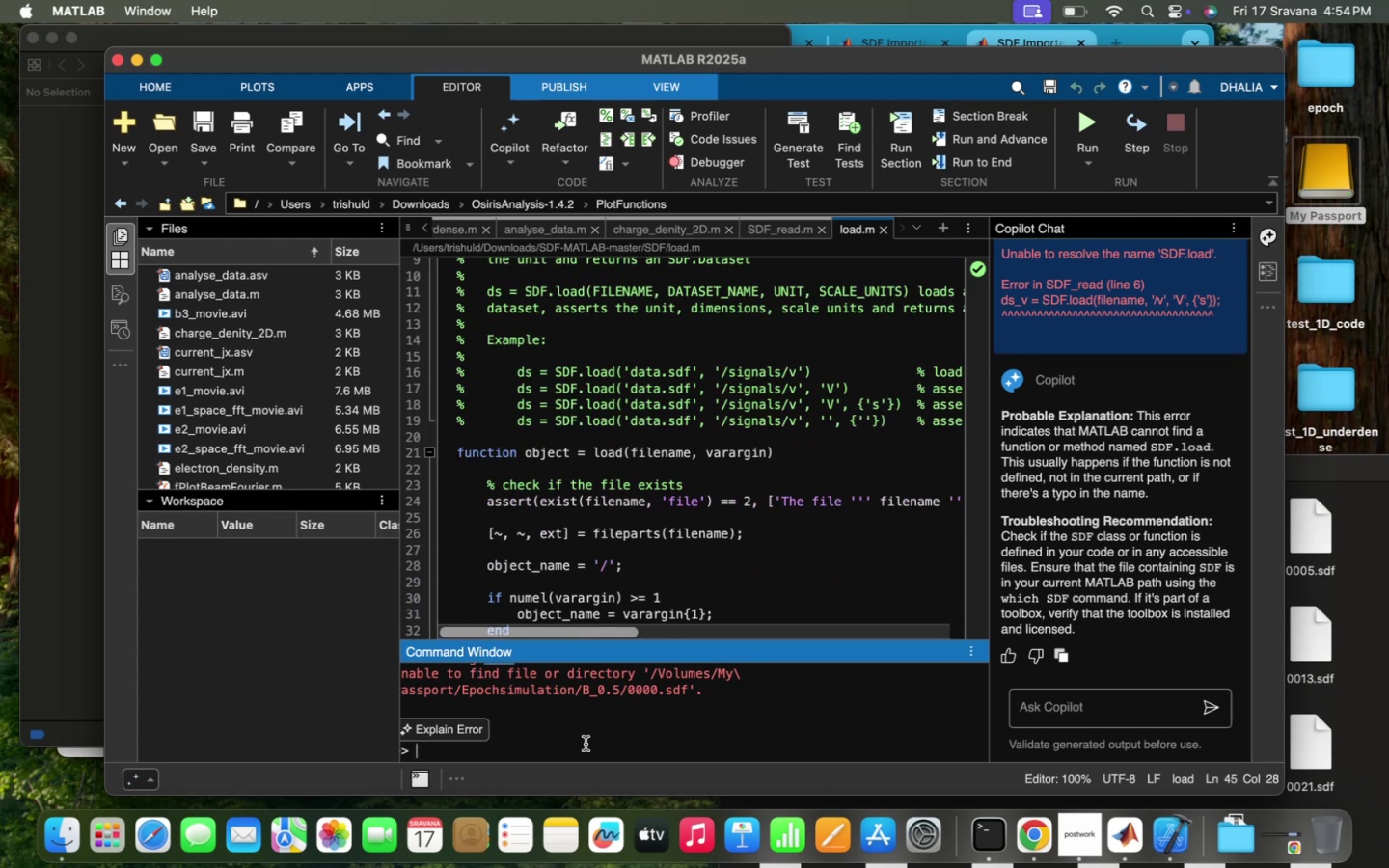 
left_click([586, 744])
 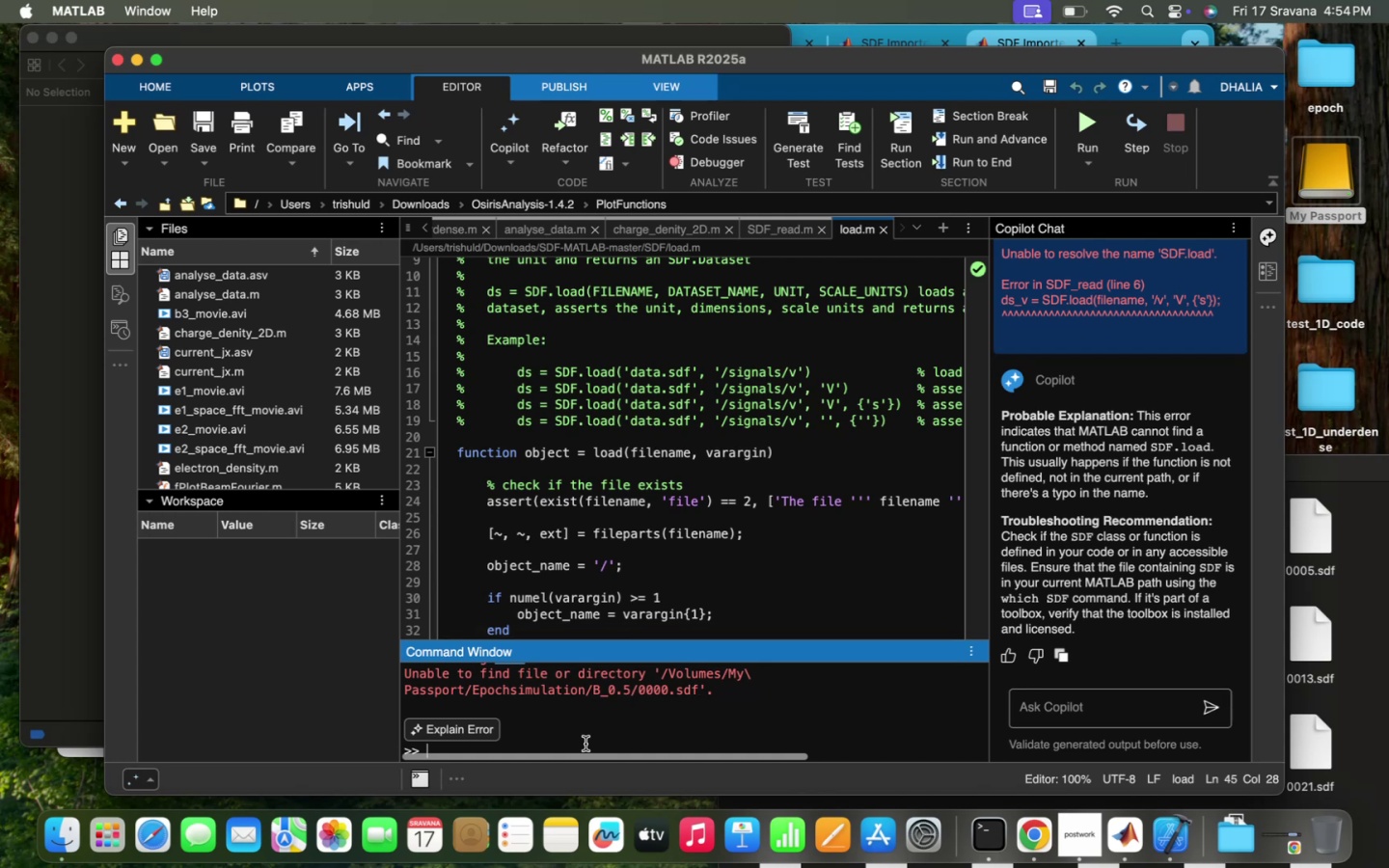 
scroll: coordinate [586, 744], scroll_direction: up, amount: 5.0
 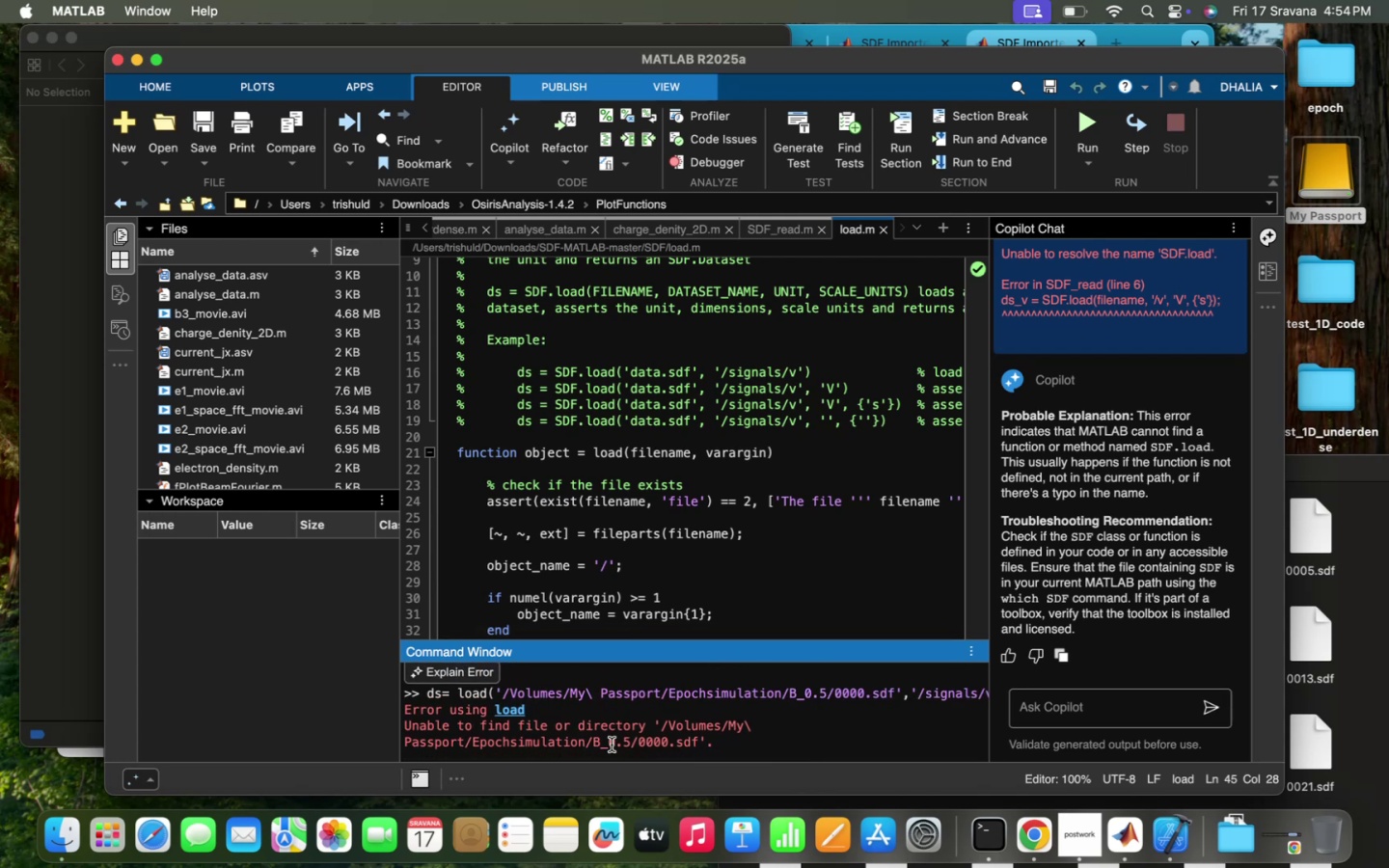 
wait(5.96)
 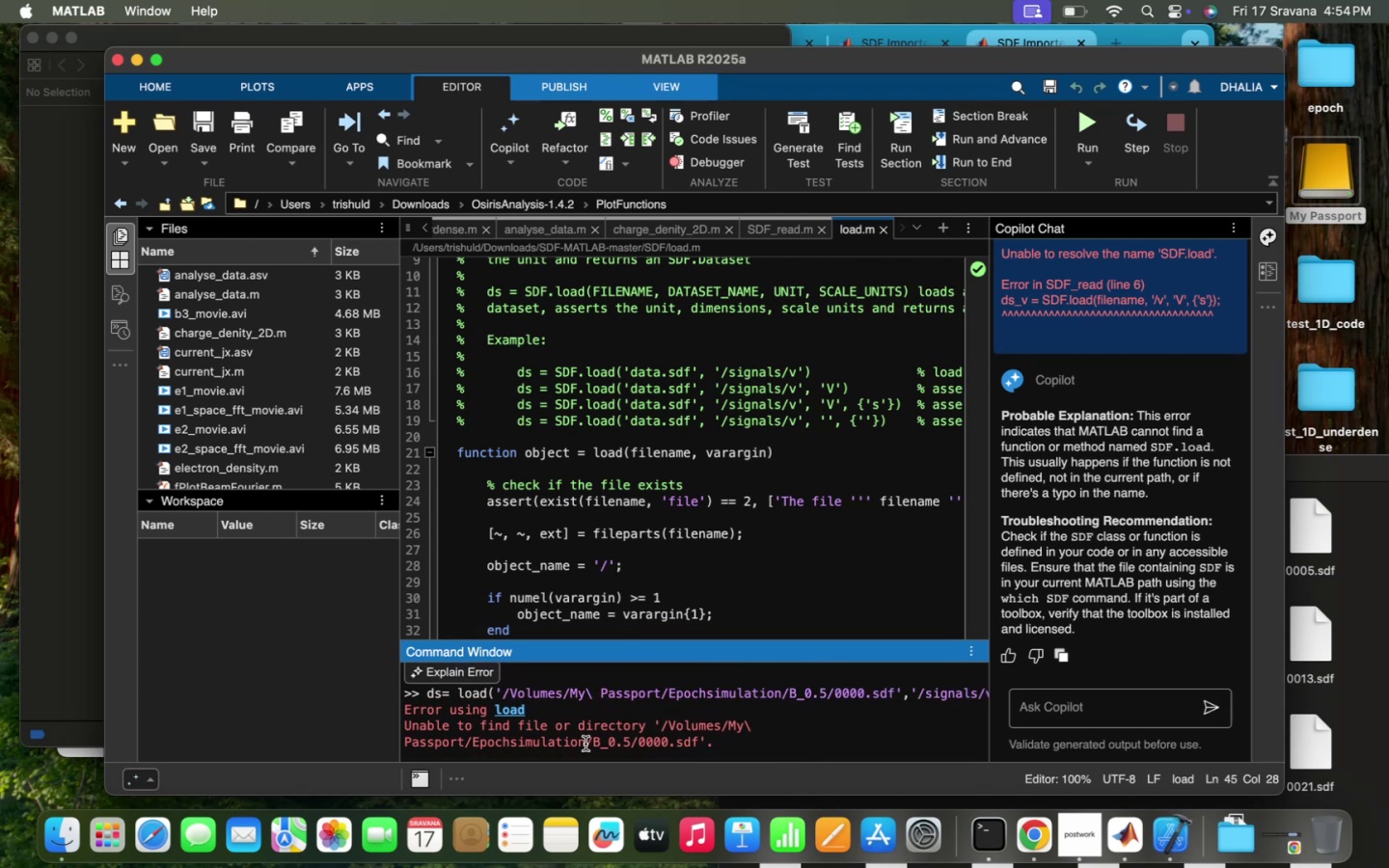 
scroll: coordinate [671, 750], scroll_direction: down, amount: 3.0
 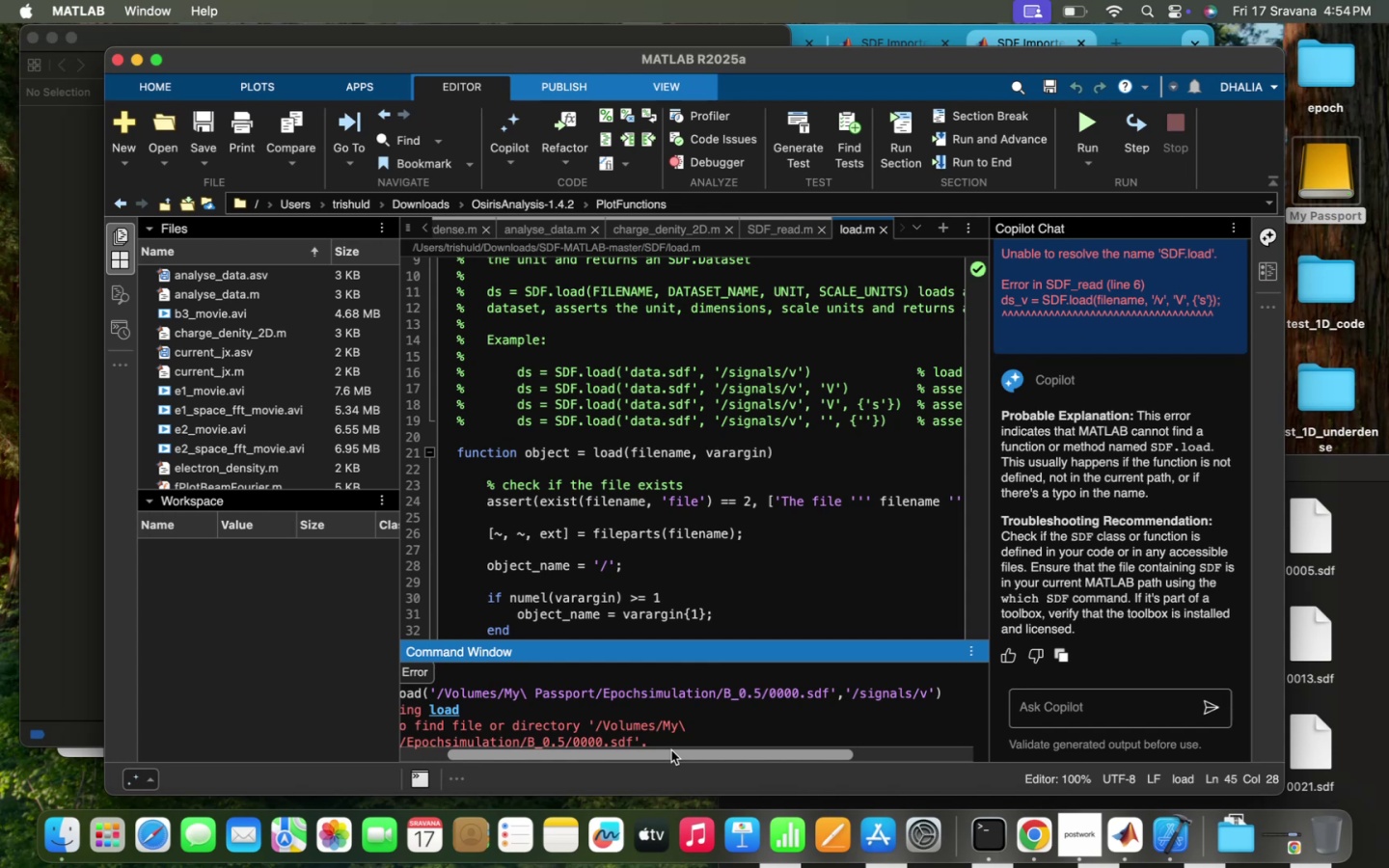 
left_click([1322, 483])
 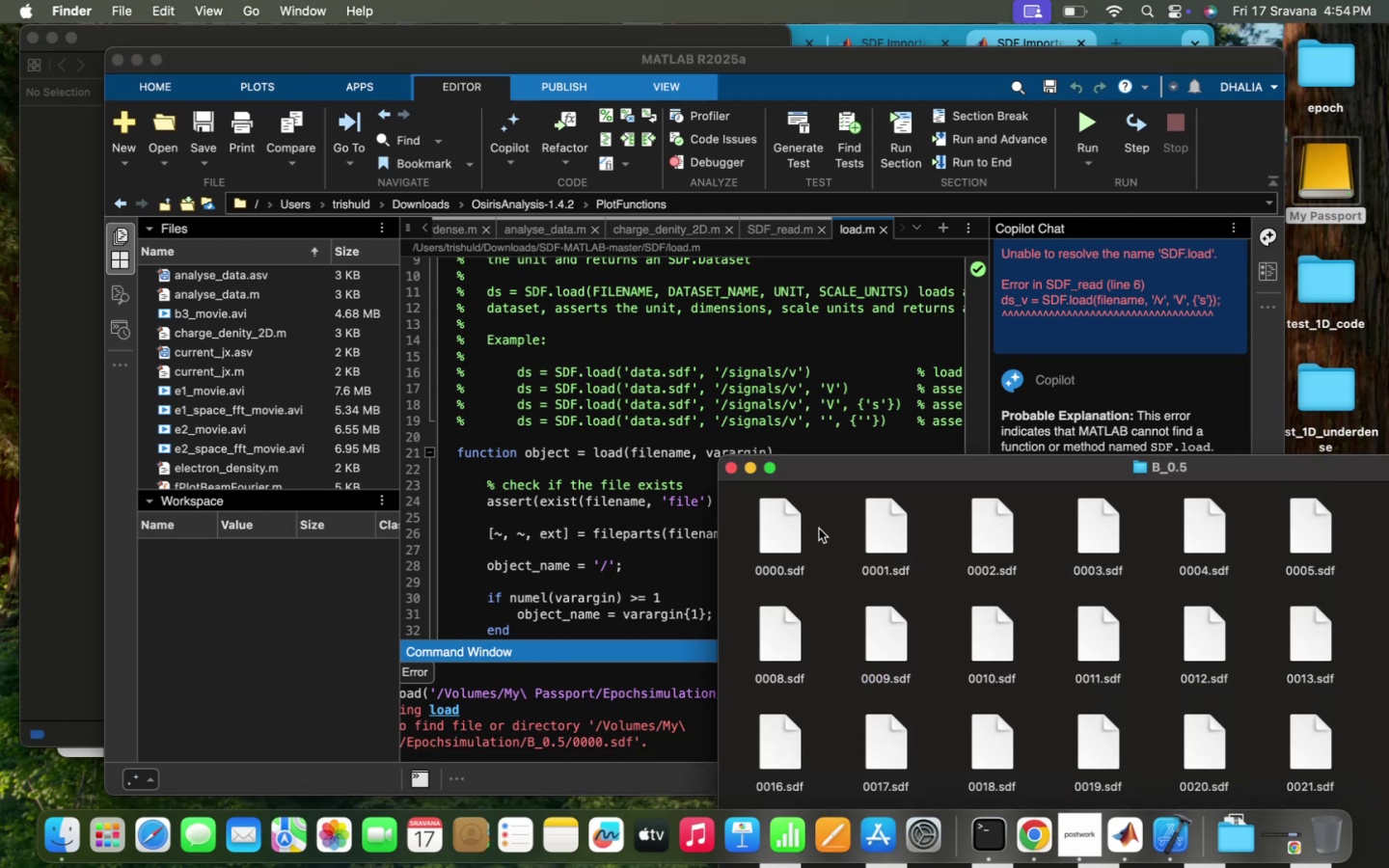 
left_click_drag(start_coordinate=[782, 524], to_coordinate=[0, 447])
 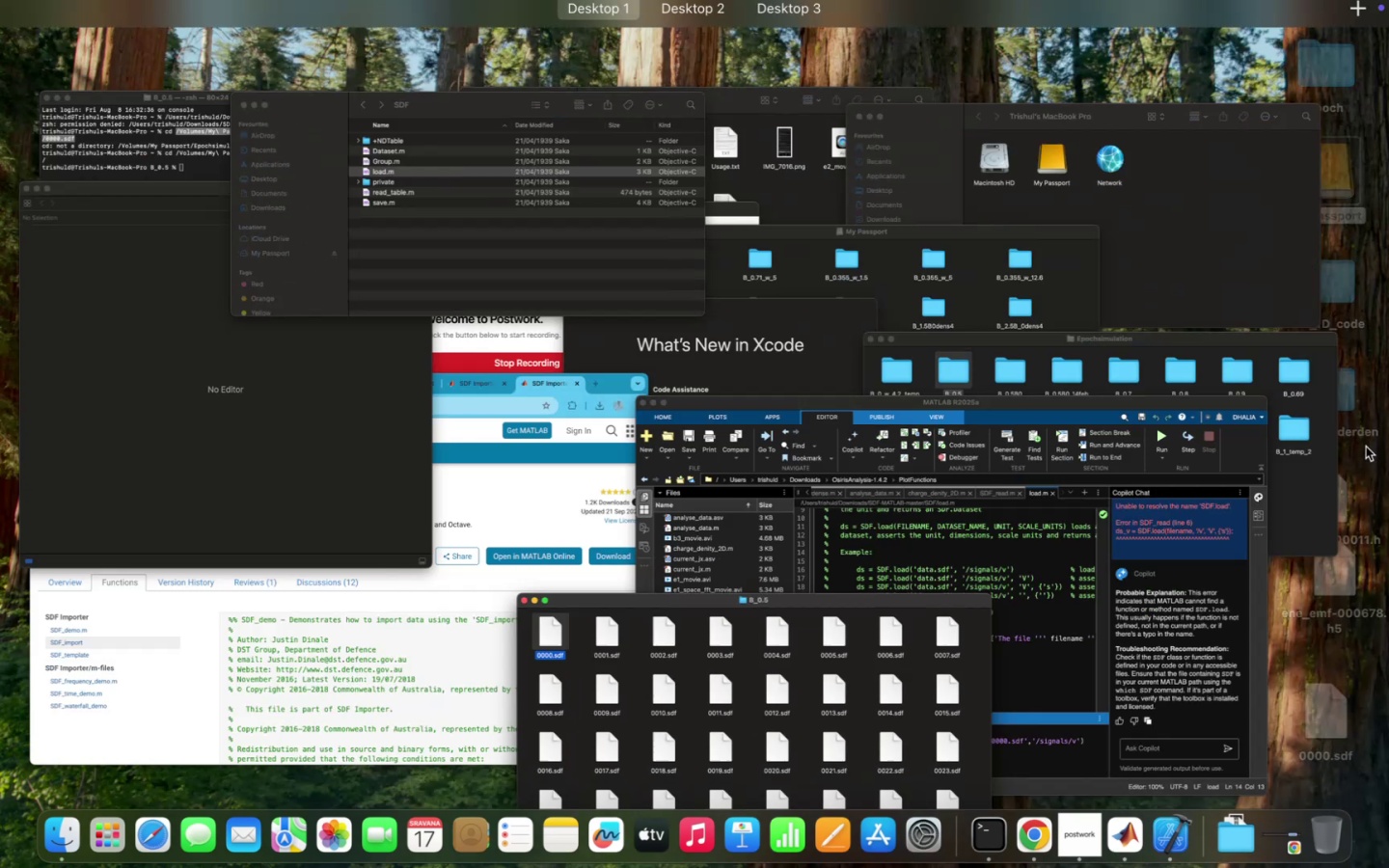 
left_click([846, 457])
 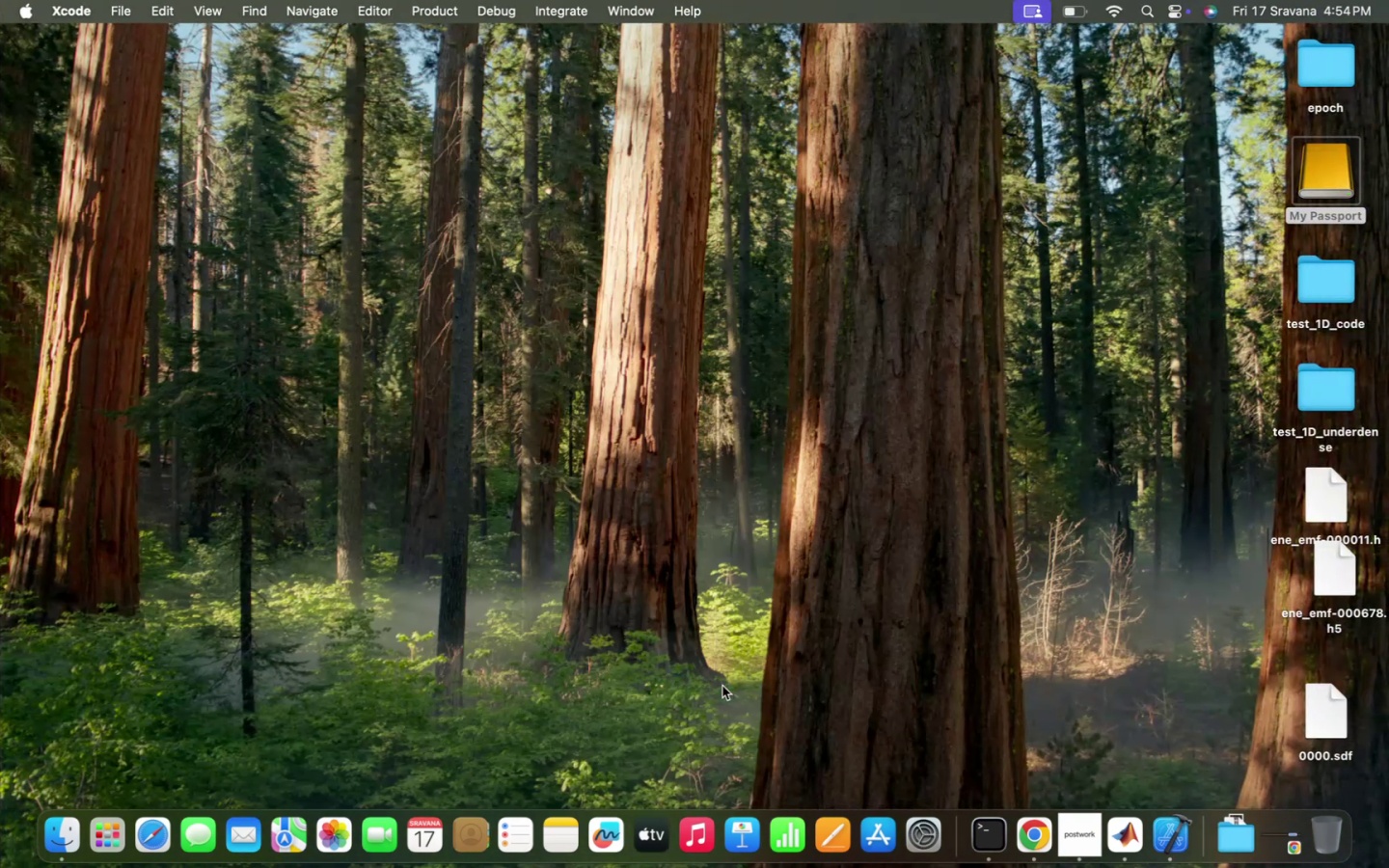 
left_click([951, 539])
 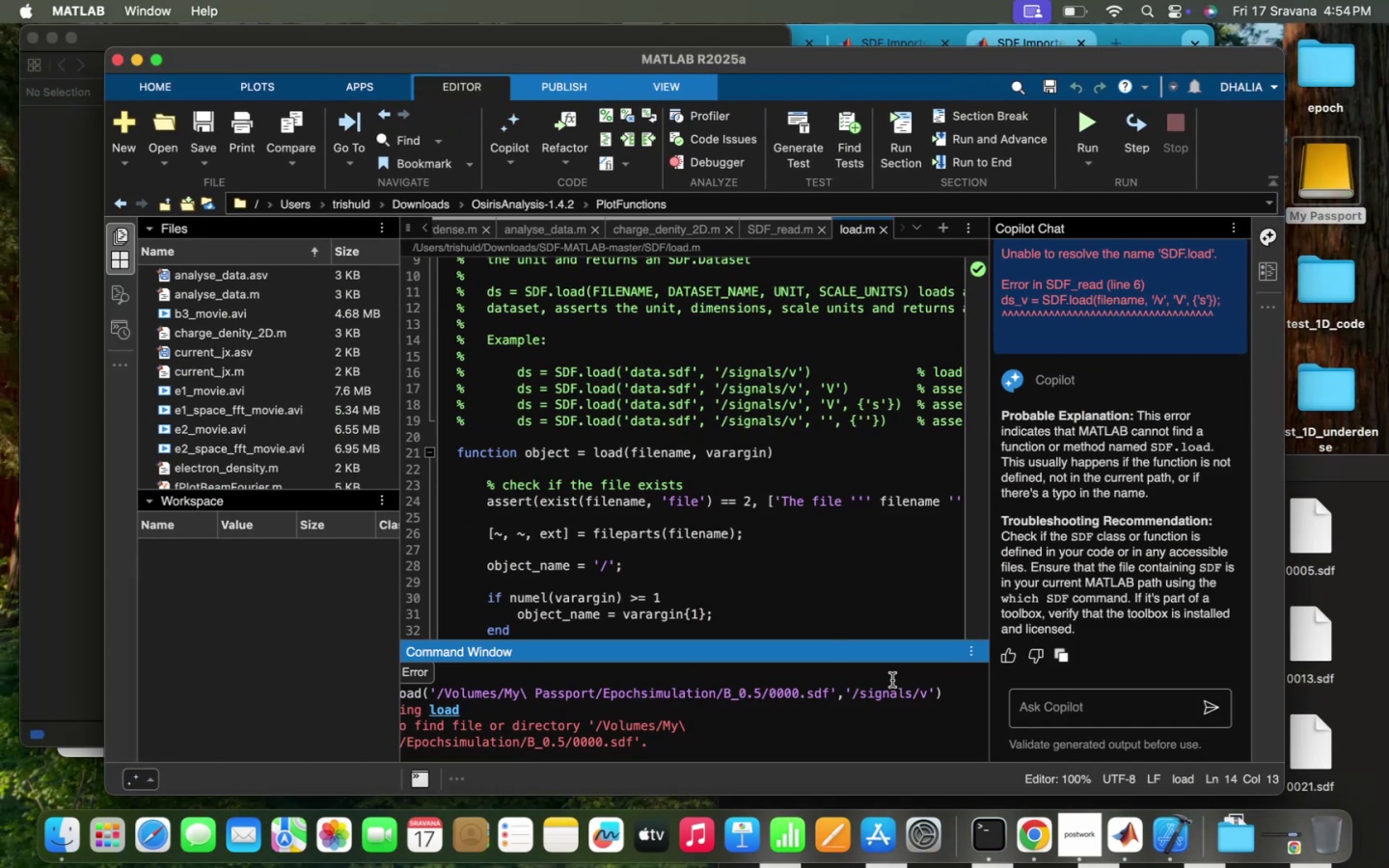 
wait(6.05)
 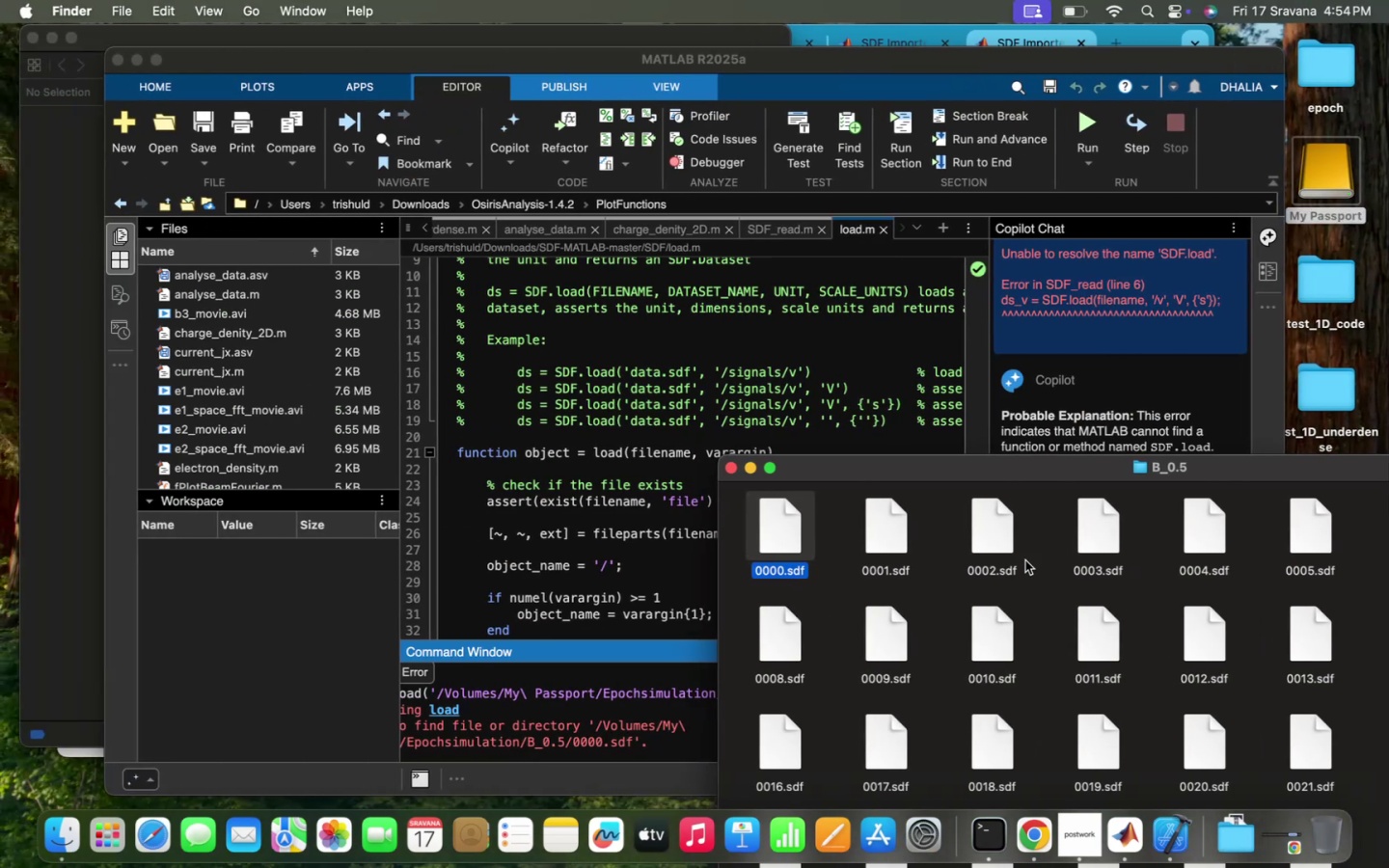 
left_click_drag(start_coordinate=[762, 693], to_coordinate=[546, 699])
 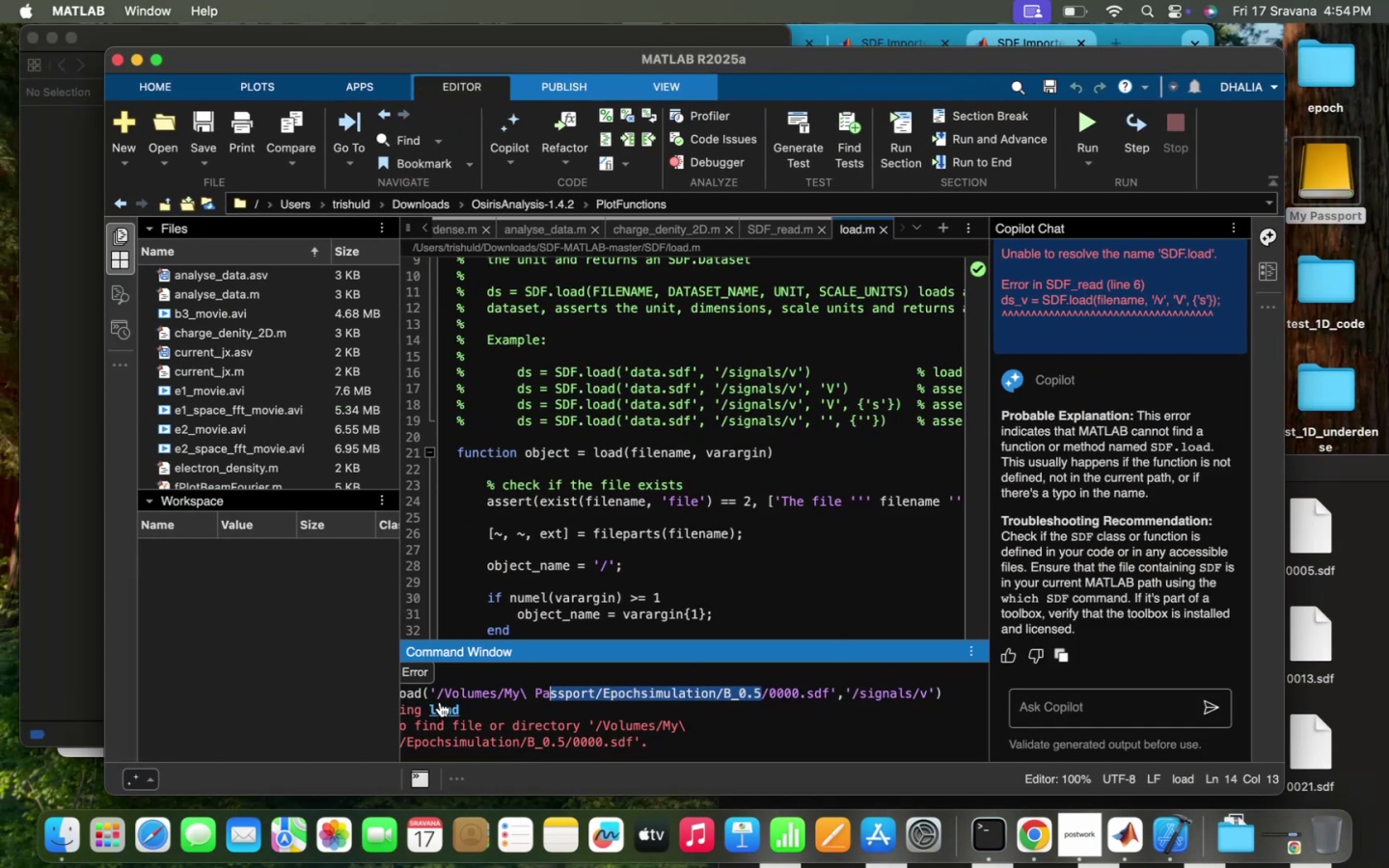 
left_click_drag(start_coordinate=[441, 694], to_coordinate=[828, 696])
 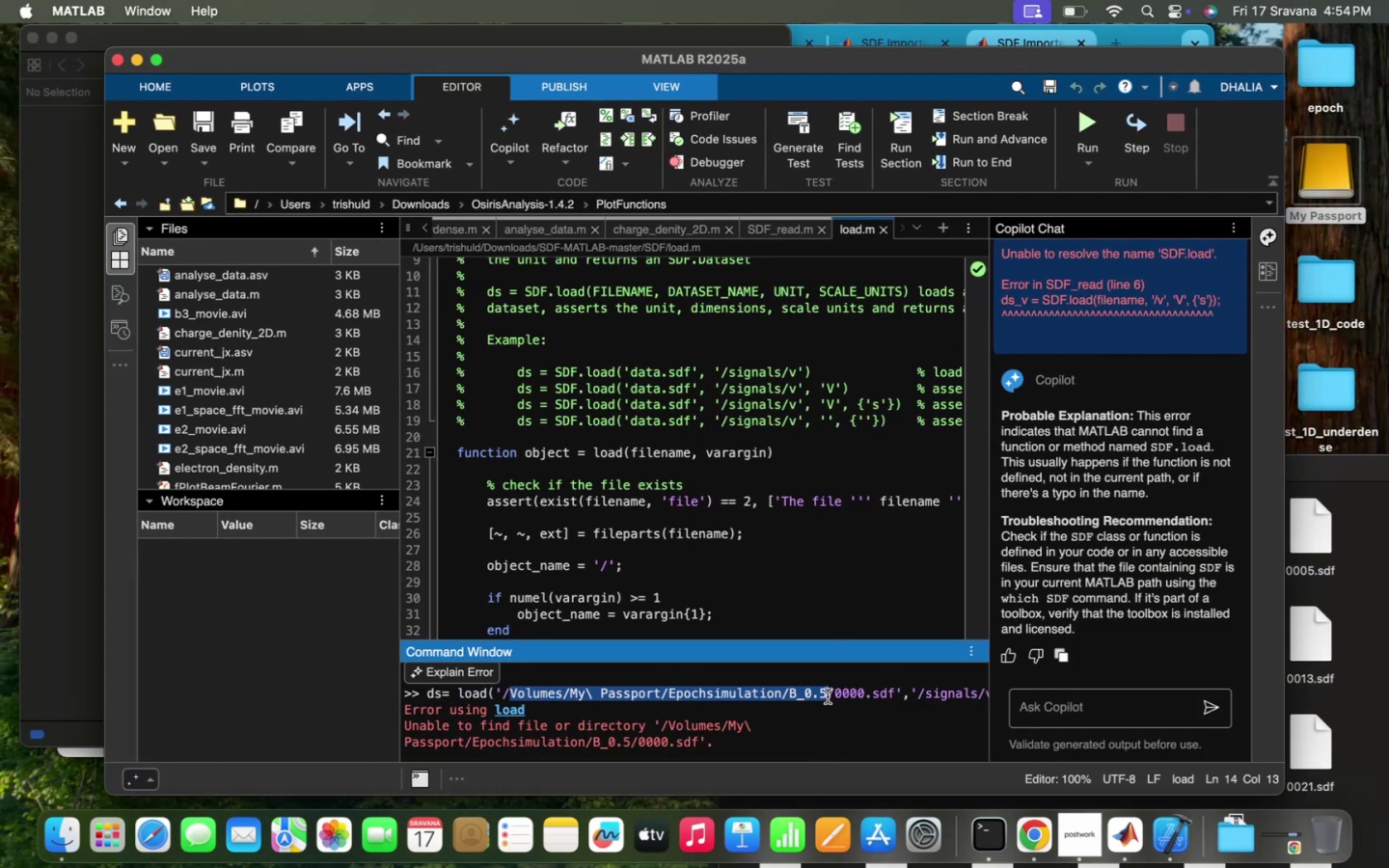 
key(Backspace)
 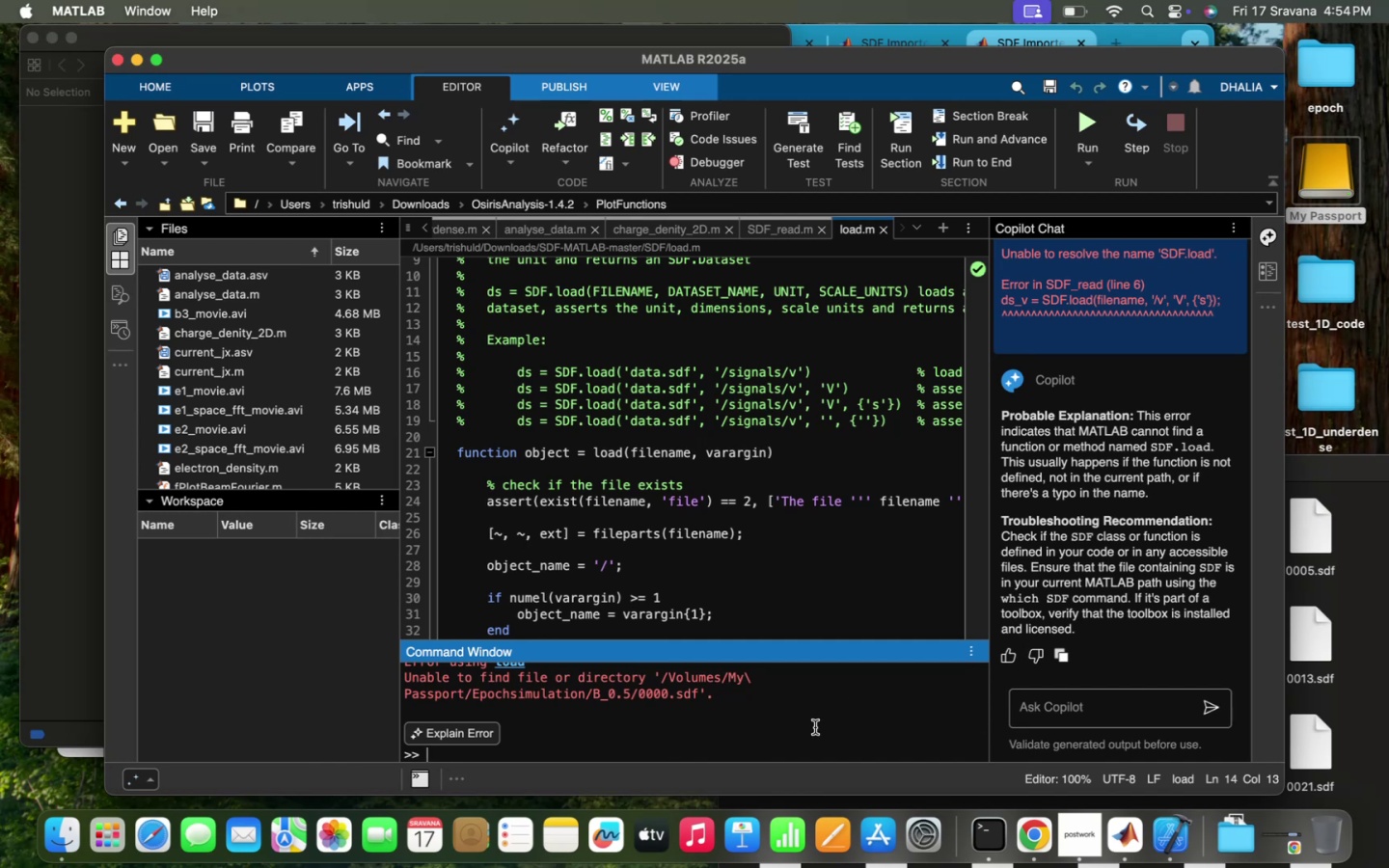 
key(ArrowUp)
 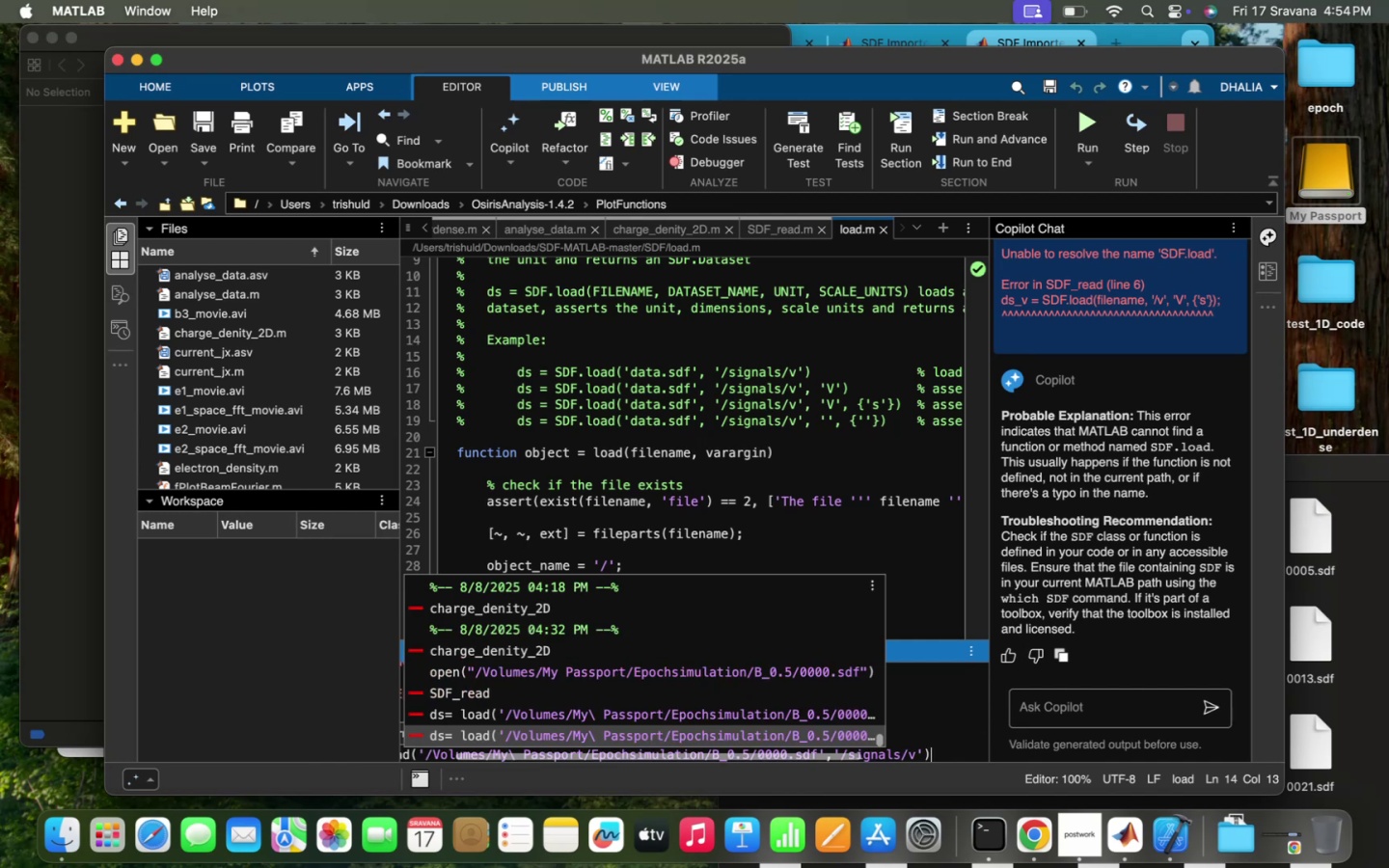 
hold_key(key=ArrowLeft, duration=1.5)
 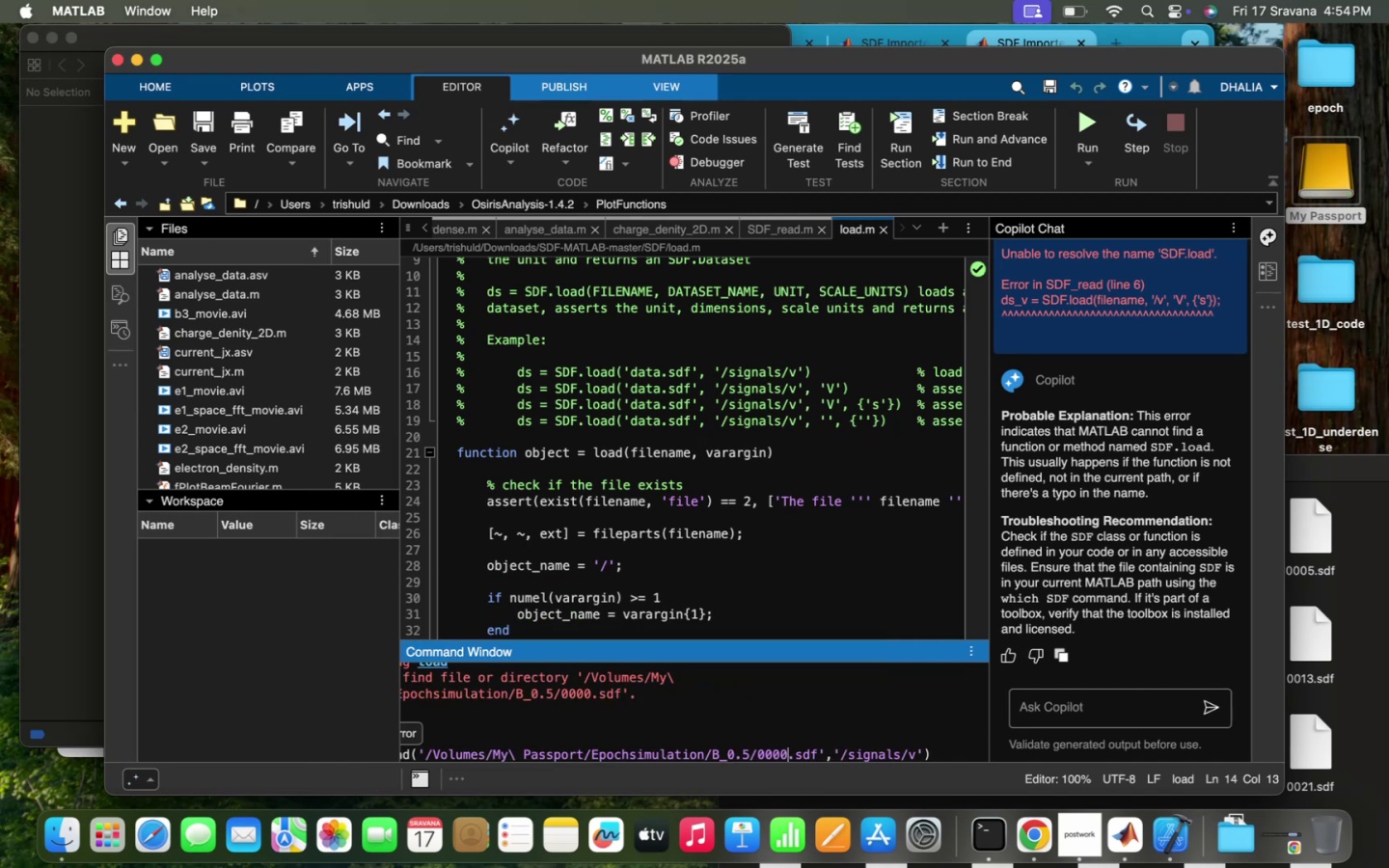 
hold_key(key=ArrowLeft, duration=0.8)
 